 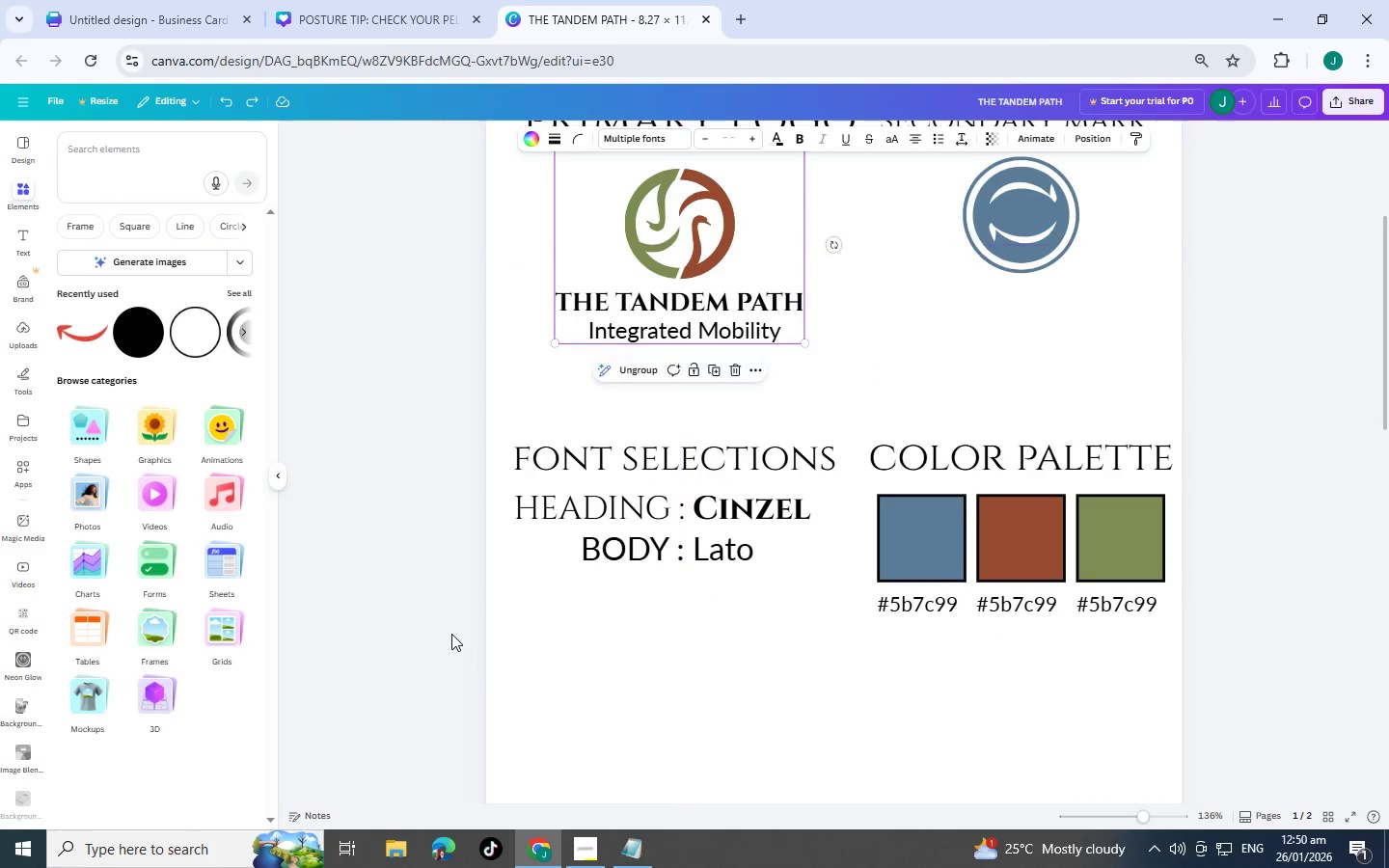 
key(Alt+Tab)
 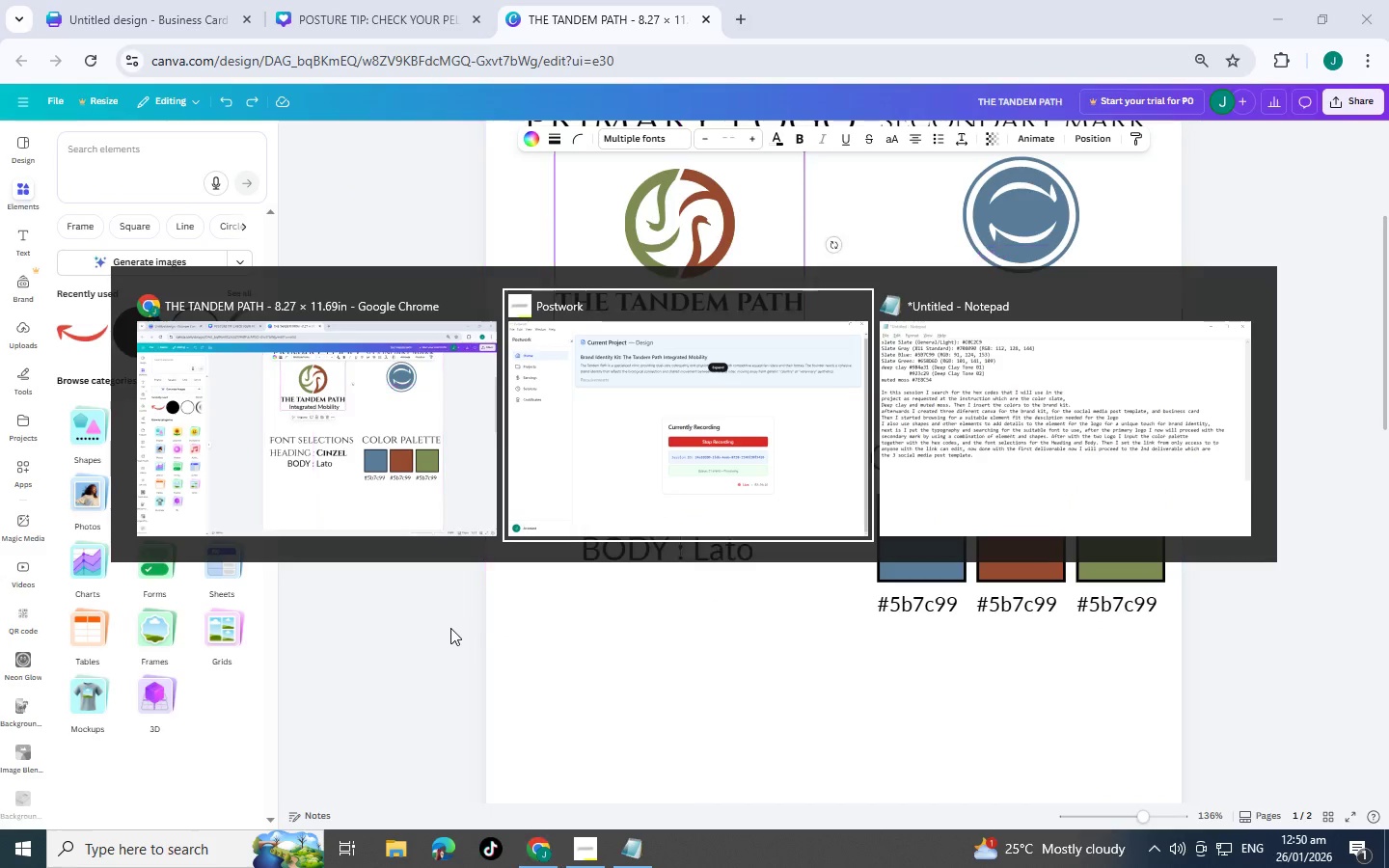 
key(Alt+Tab)
 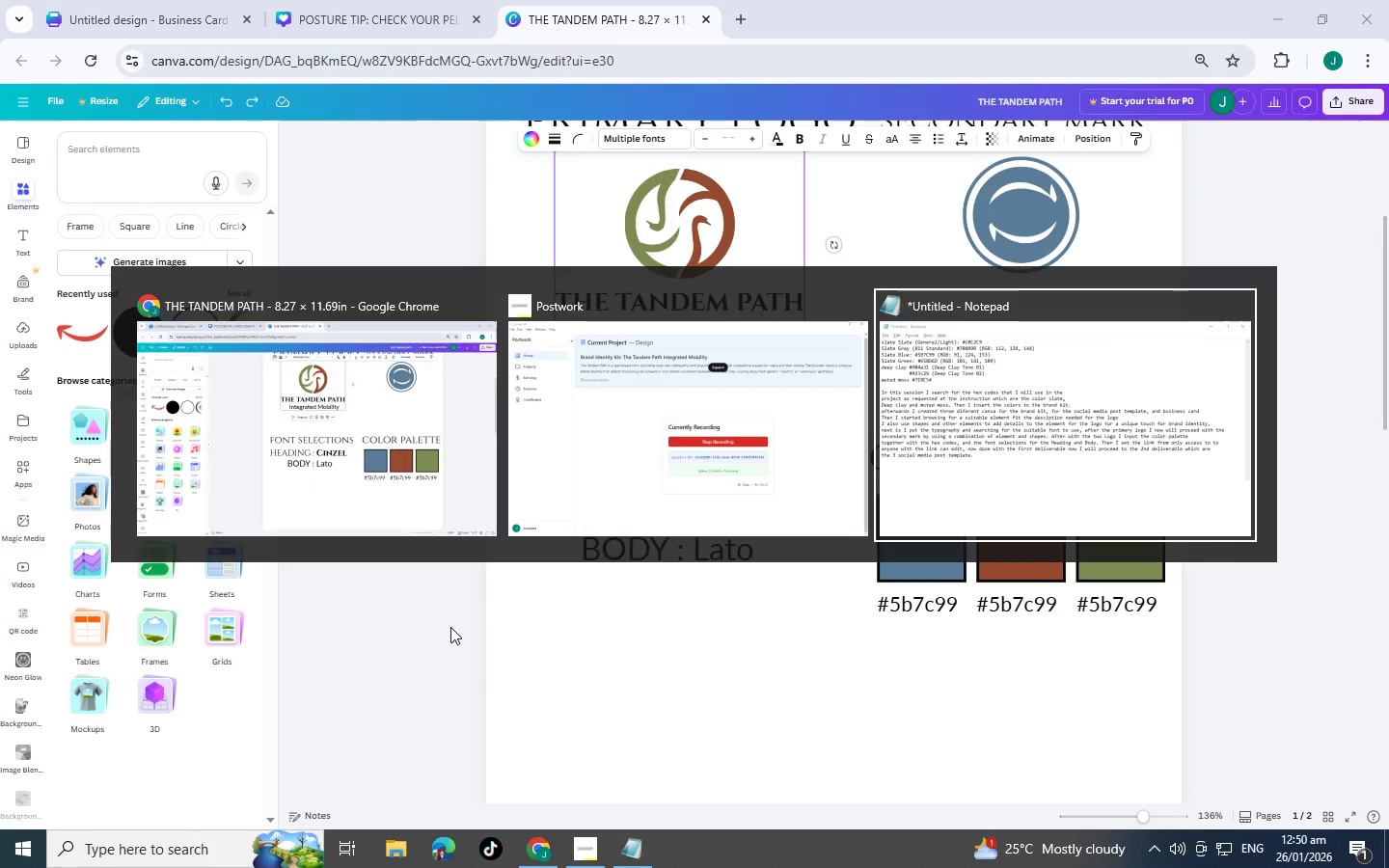 
key(Alt+Tab)
 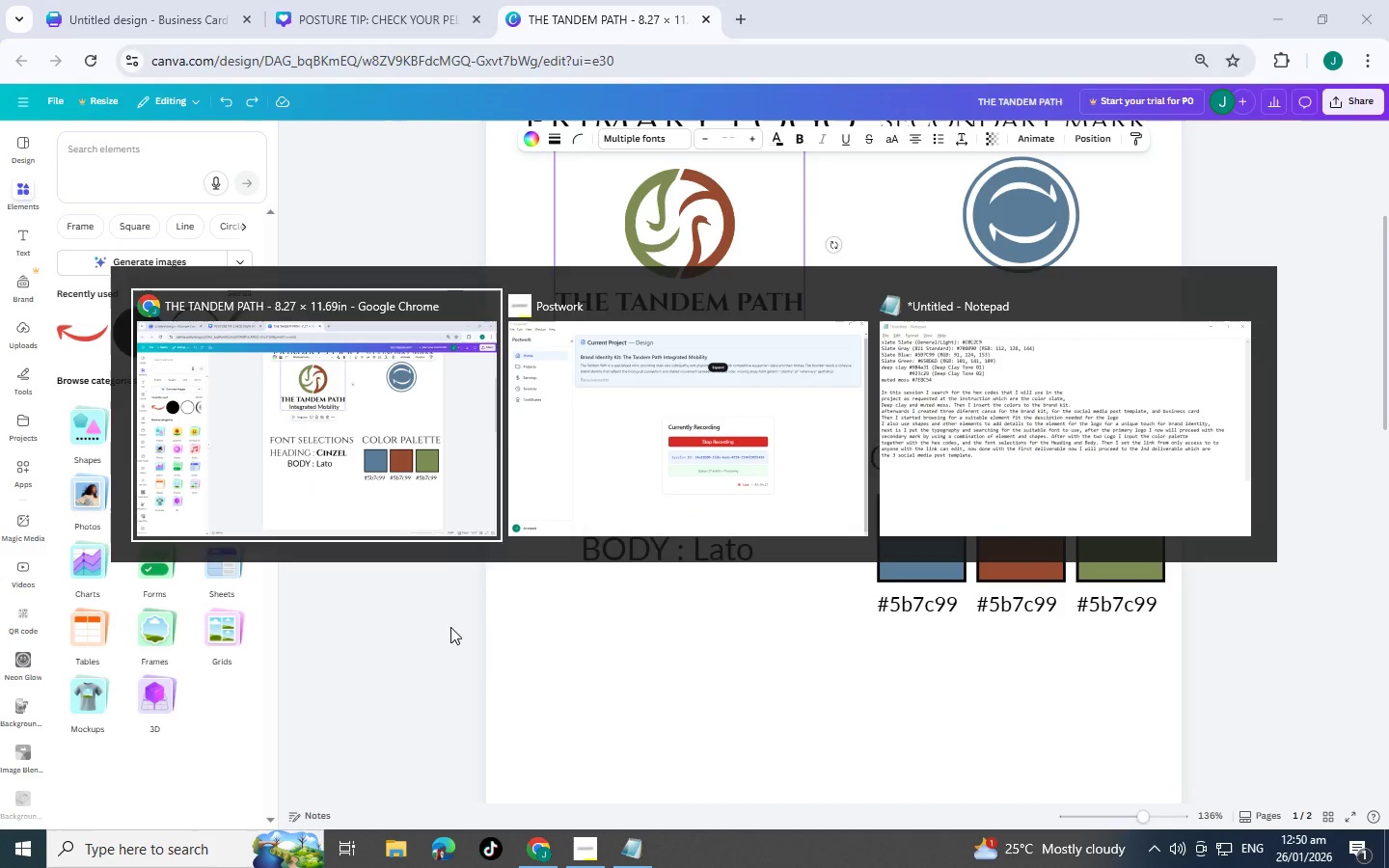 
key(Alt+Tab)
 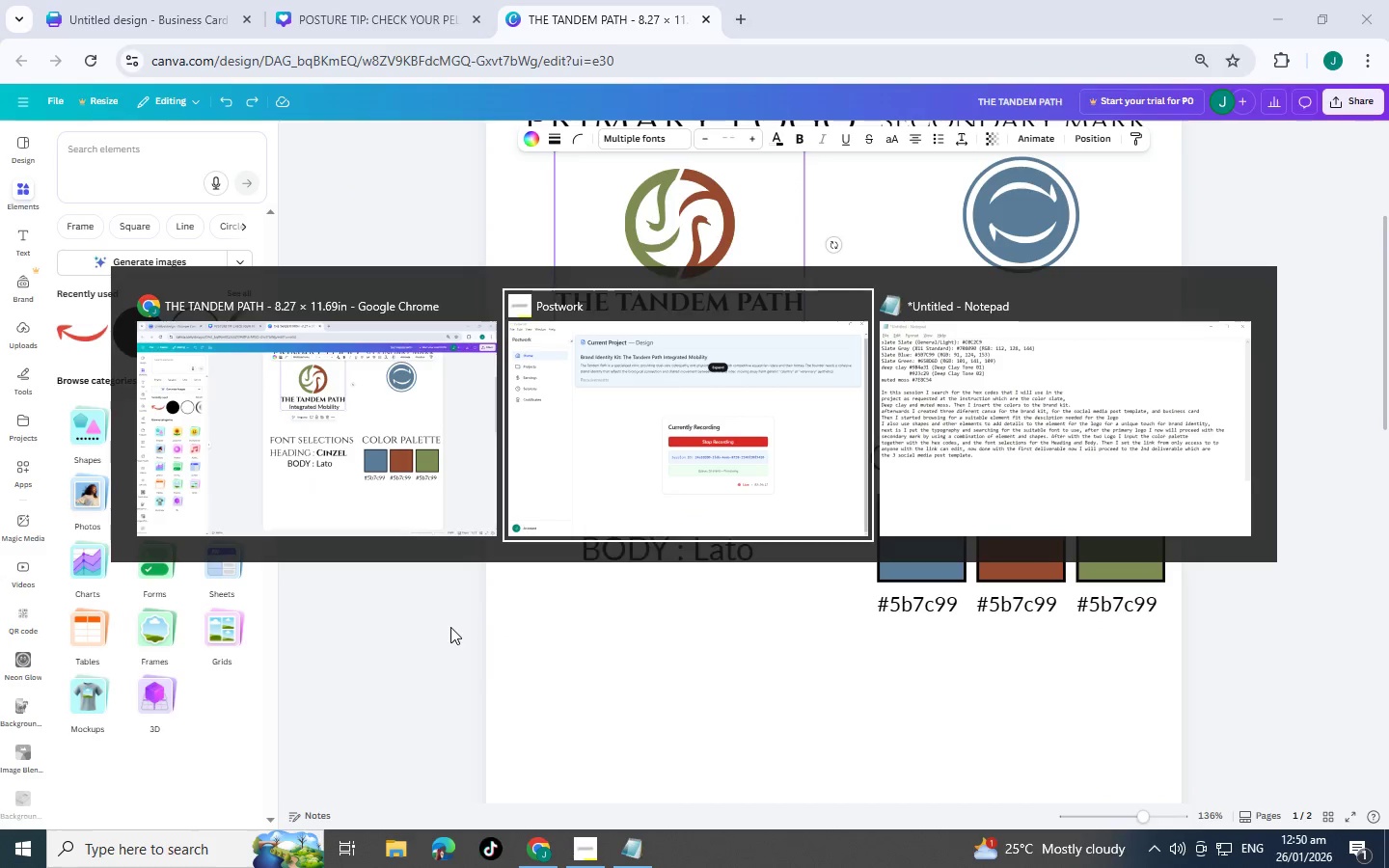 
key(Alt+Tab)
 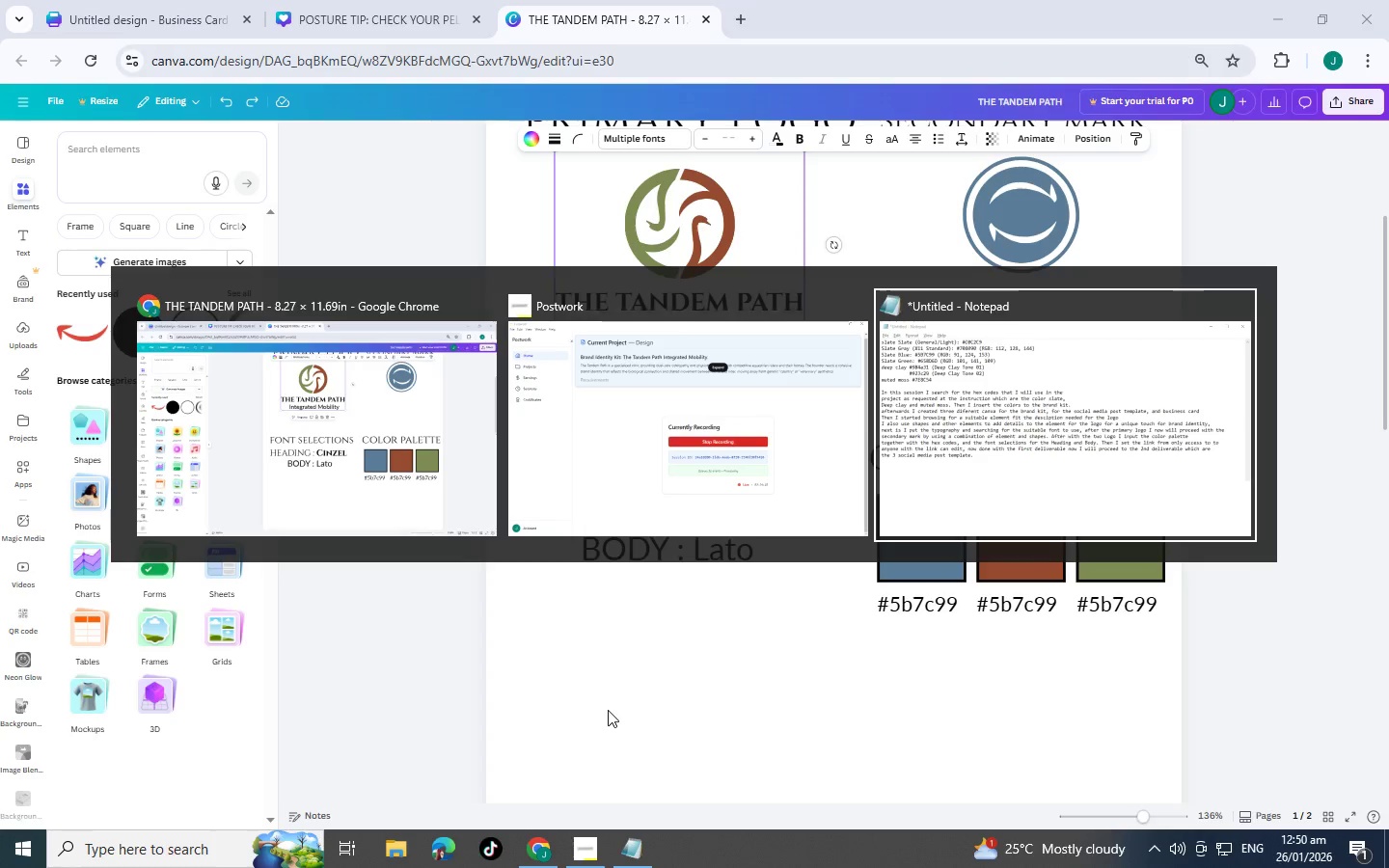 
key(Alt+Tab)
 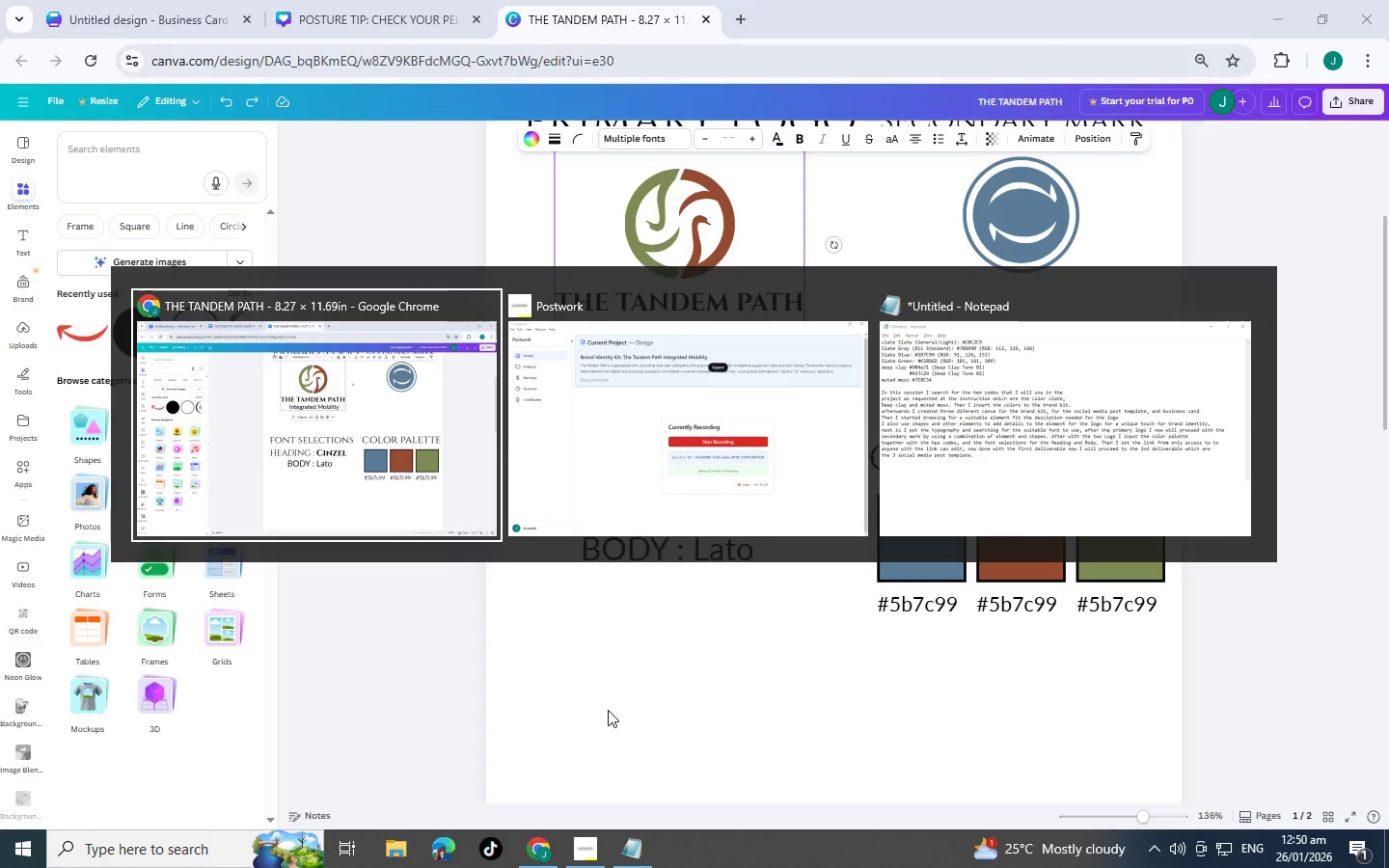 
key(Alt+Tab)
 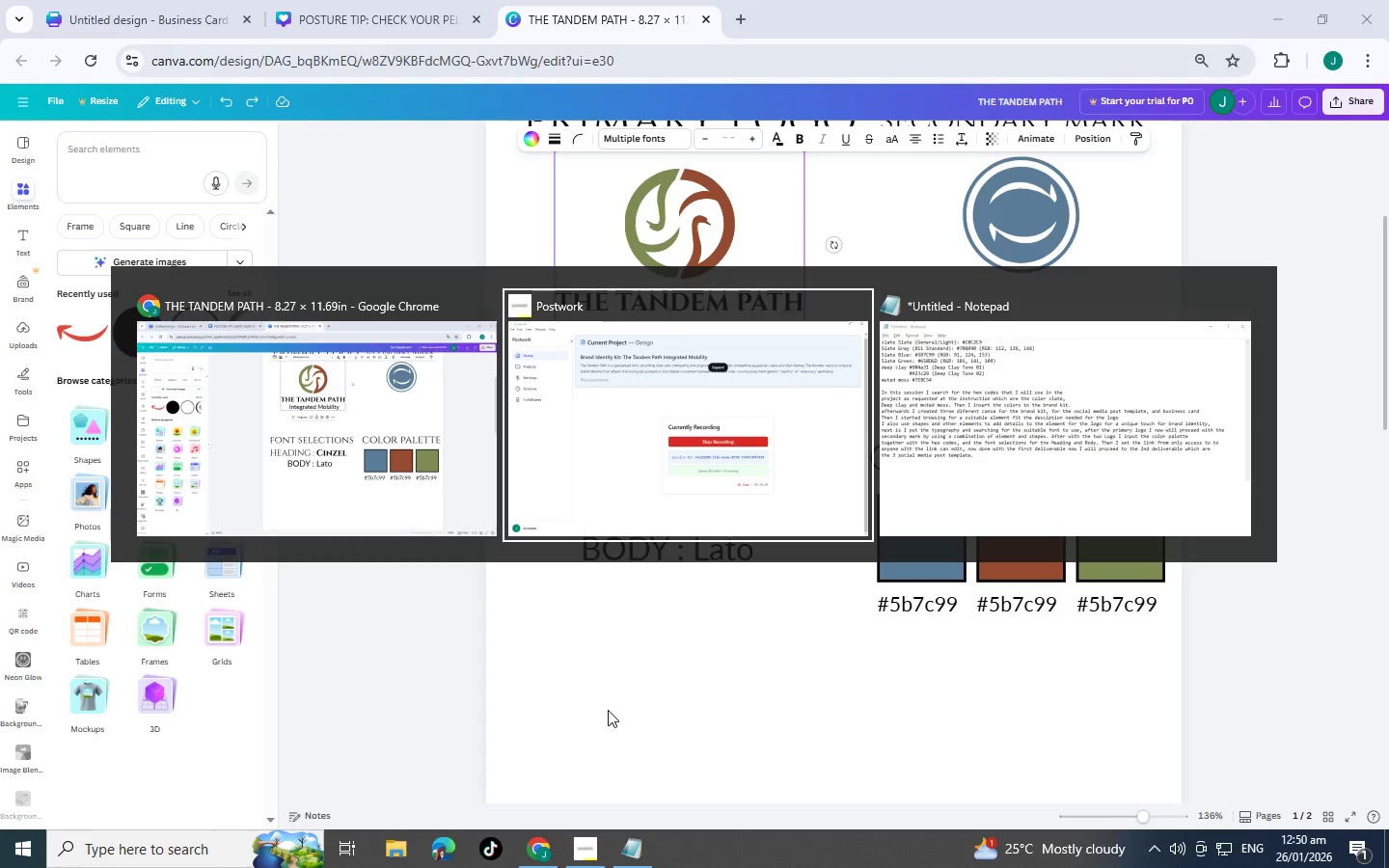 
key(Alt+Tab)
 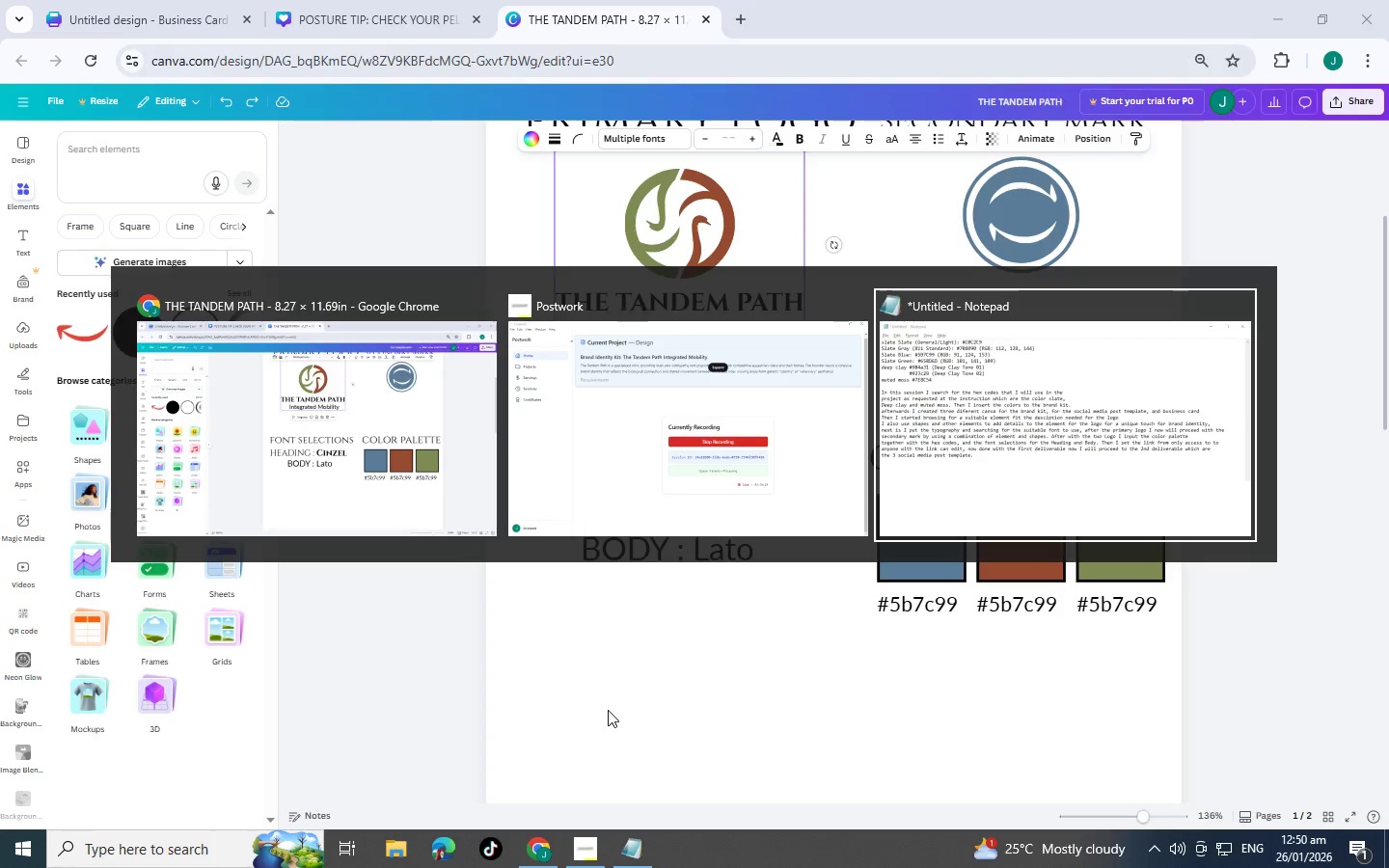 
key(Alt+Tab)
 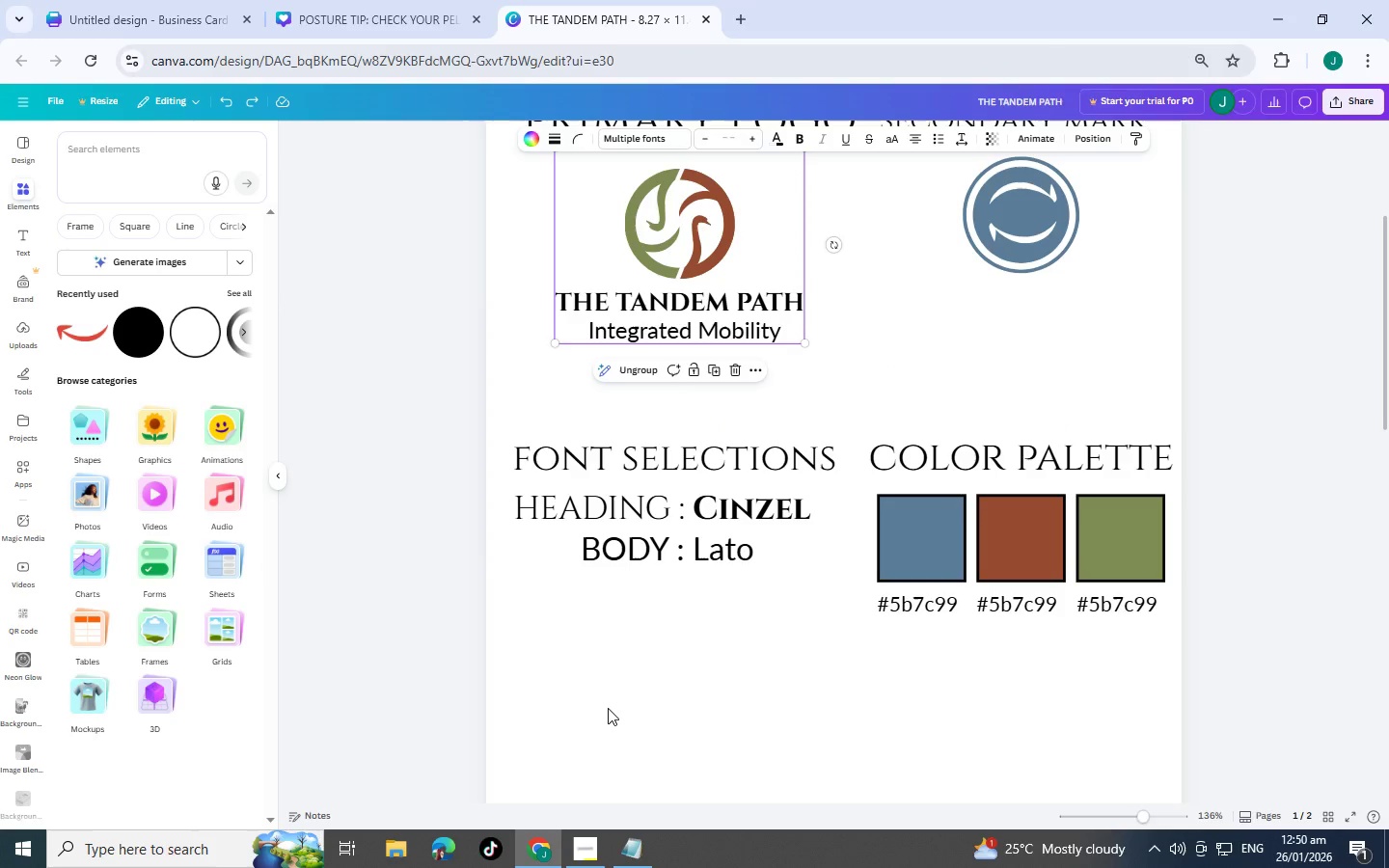 
scroll: coordinate [608, 704], scroll_direction: up, amount: 2.0
 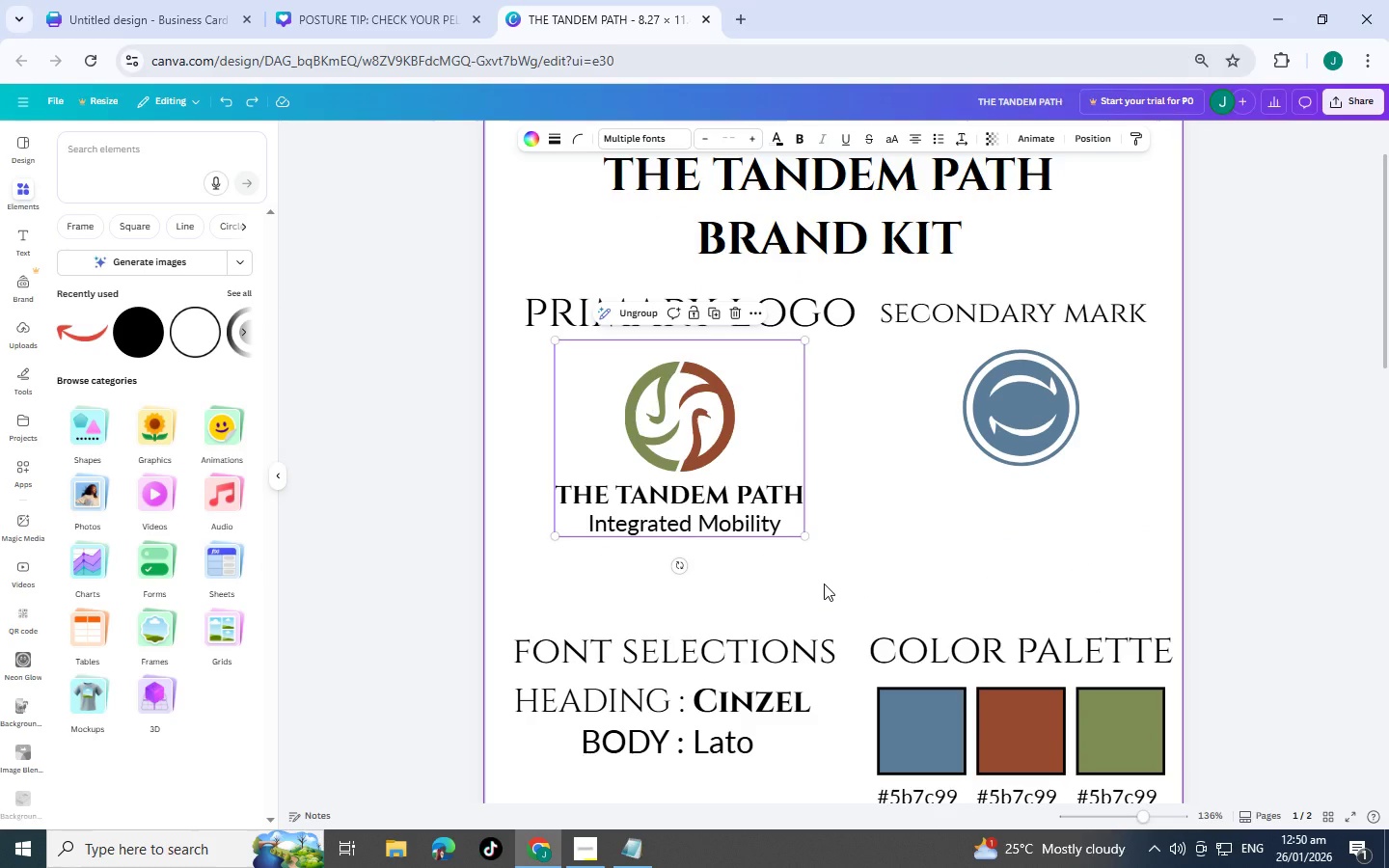 
wait(5.41)
 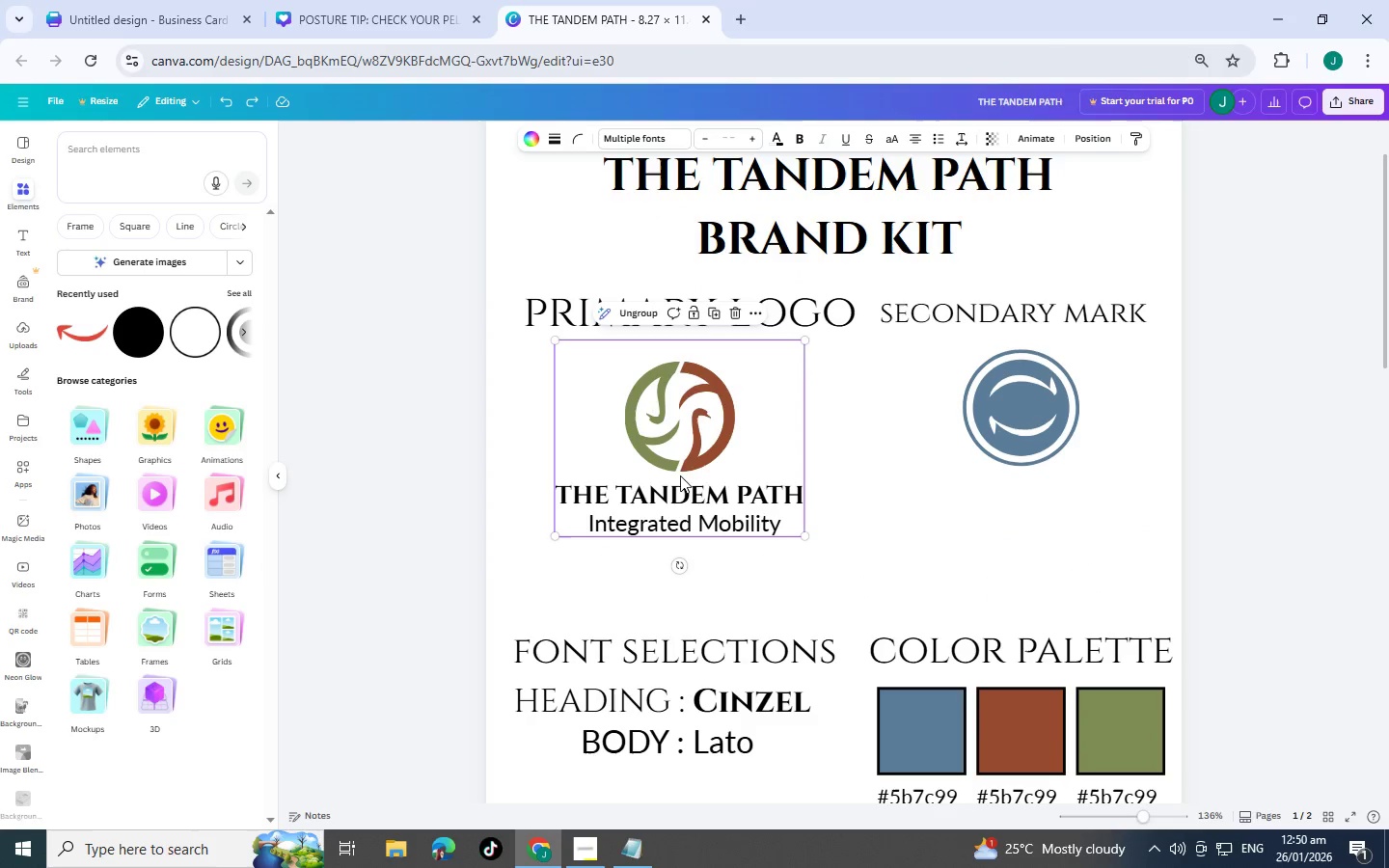 
scroll: coordinate [618, 567], scroll_direction: down, amount: 3.0
 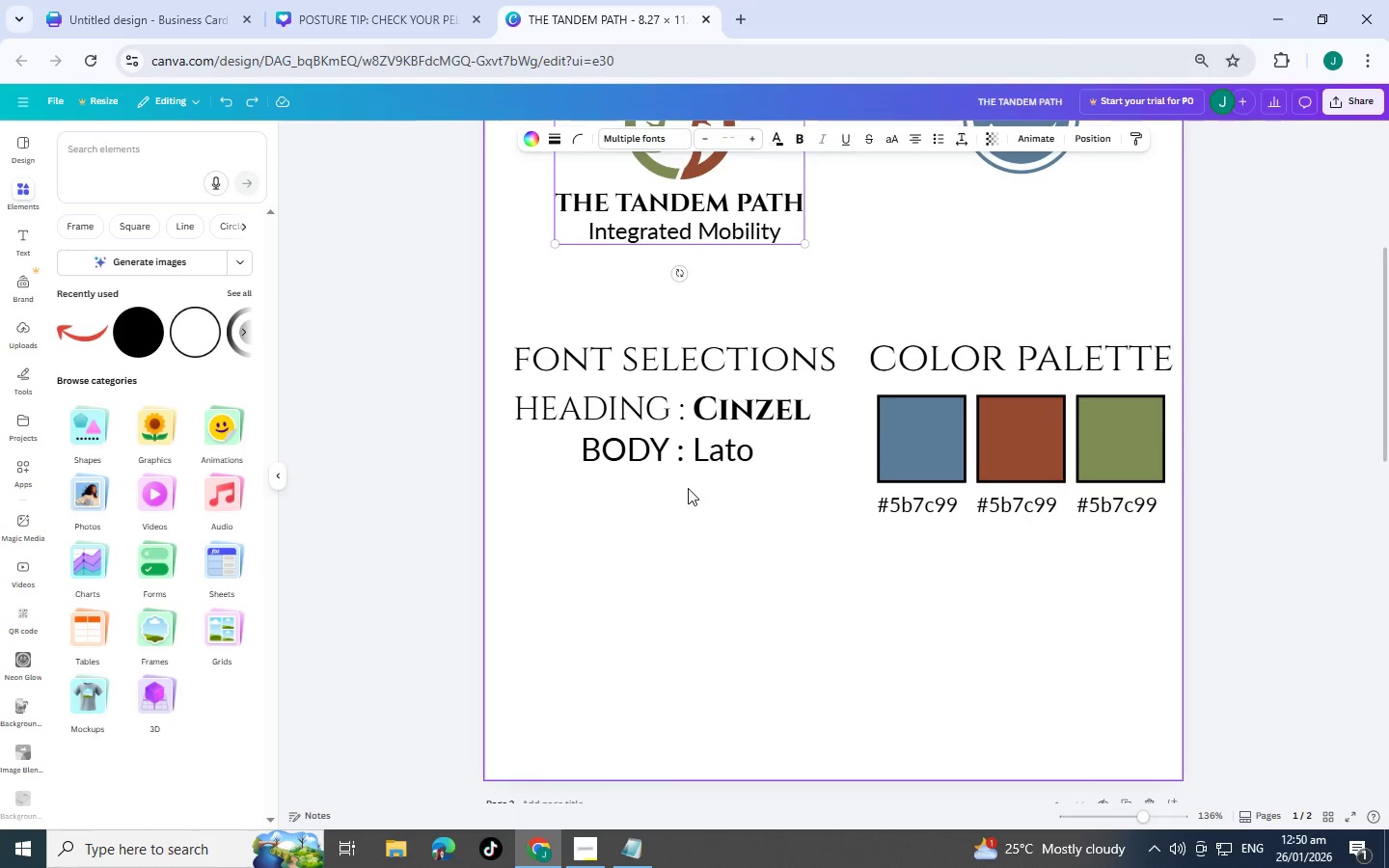 
scroll: coordinate [694, 475], scroll_direction: up, amount: 3.0
 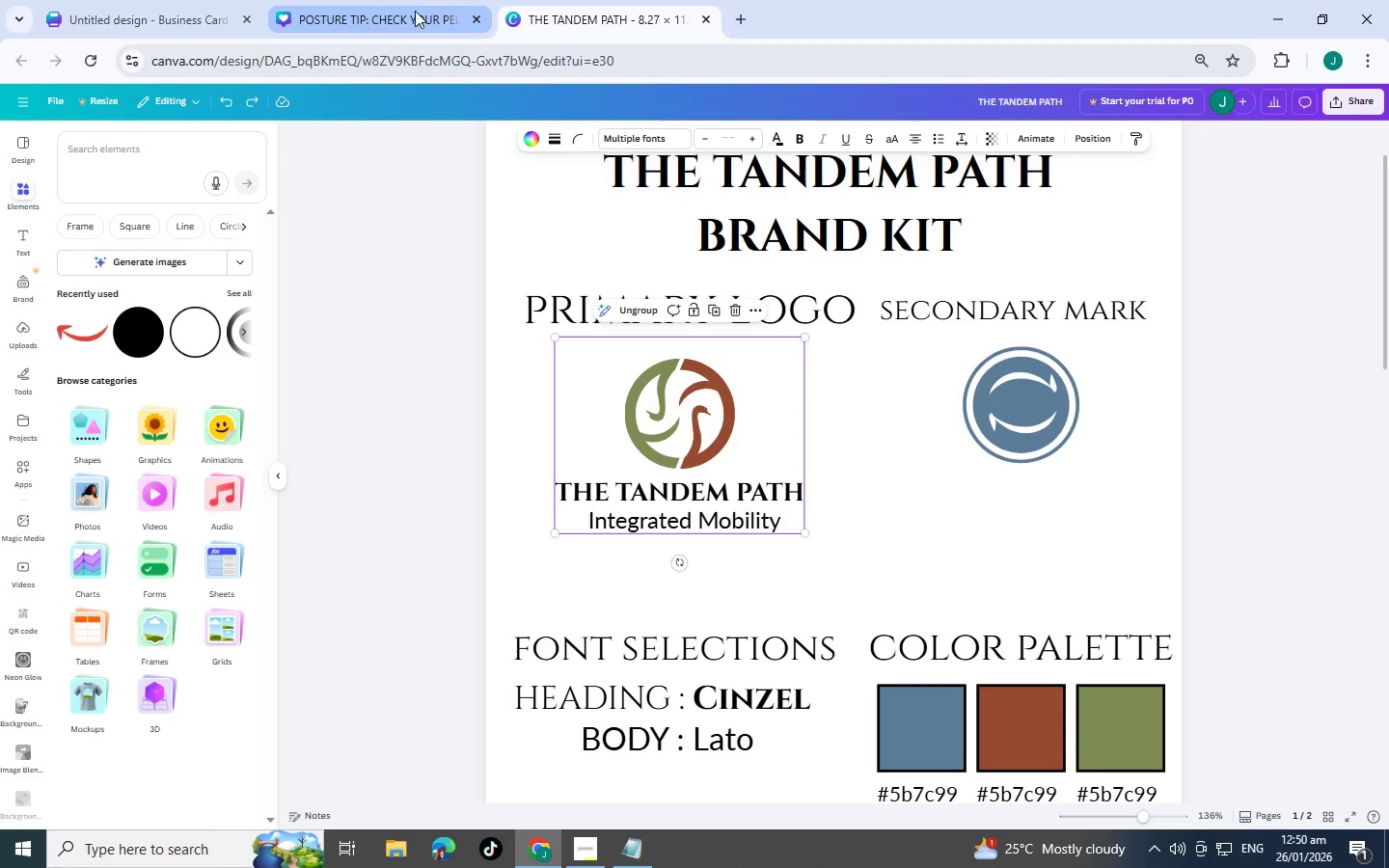 
left_click([415, 11])
 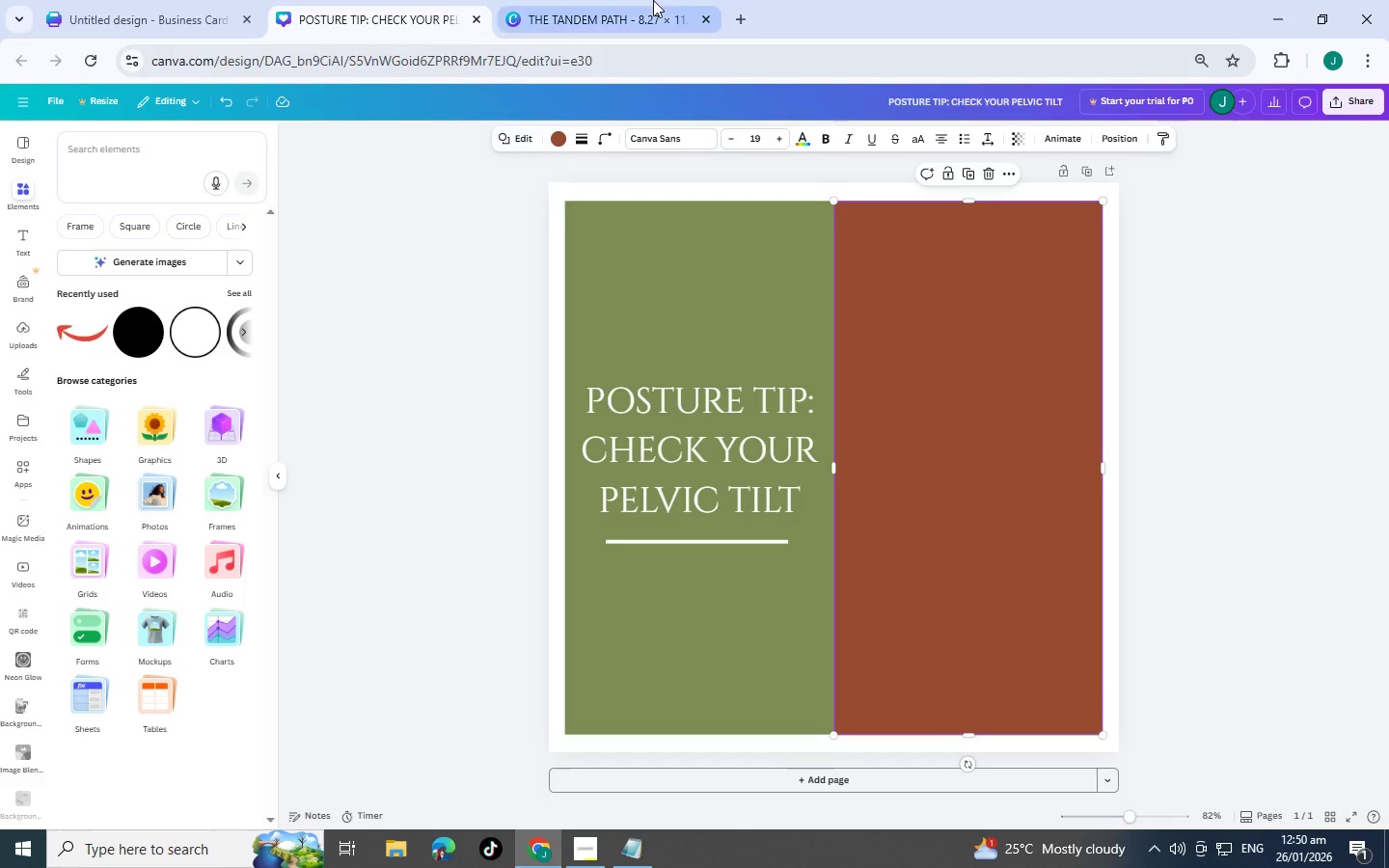 
left_click([646, 19])
 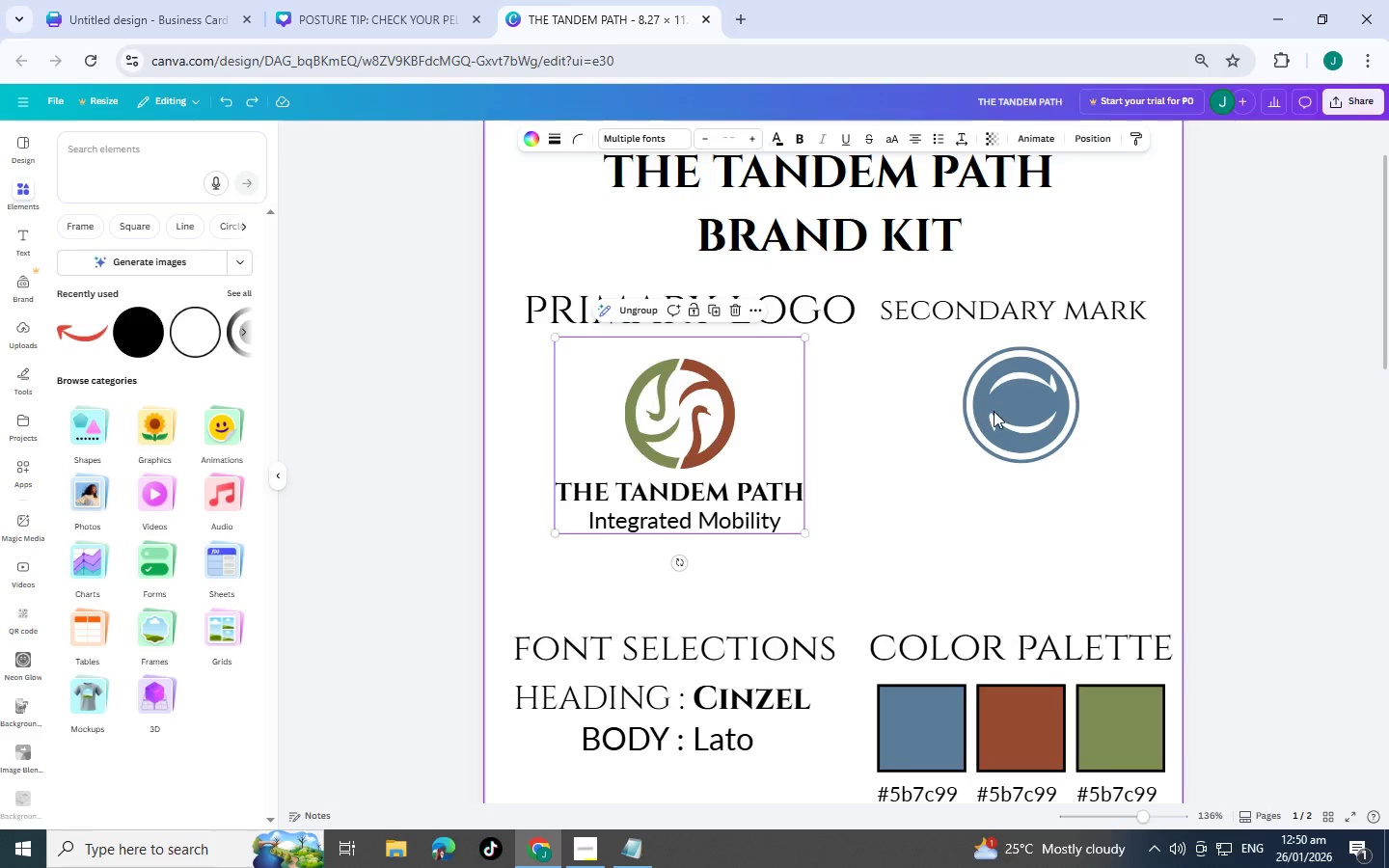 
left_click([1003, 410])
 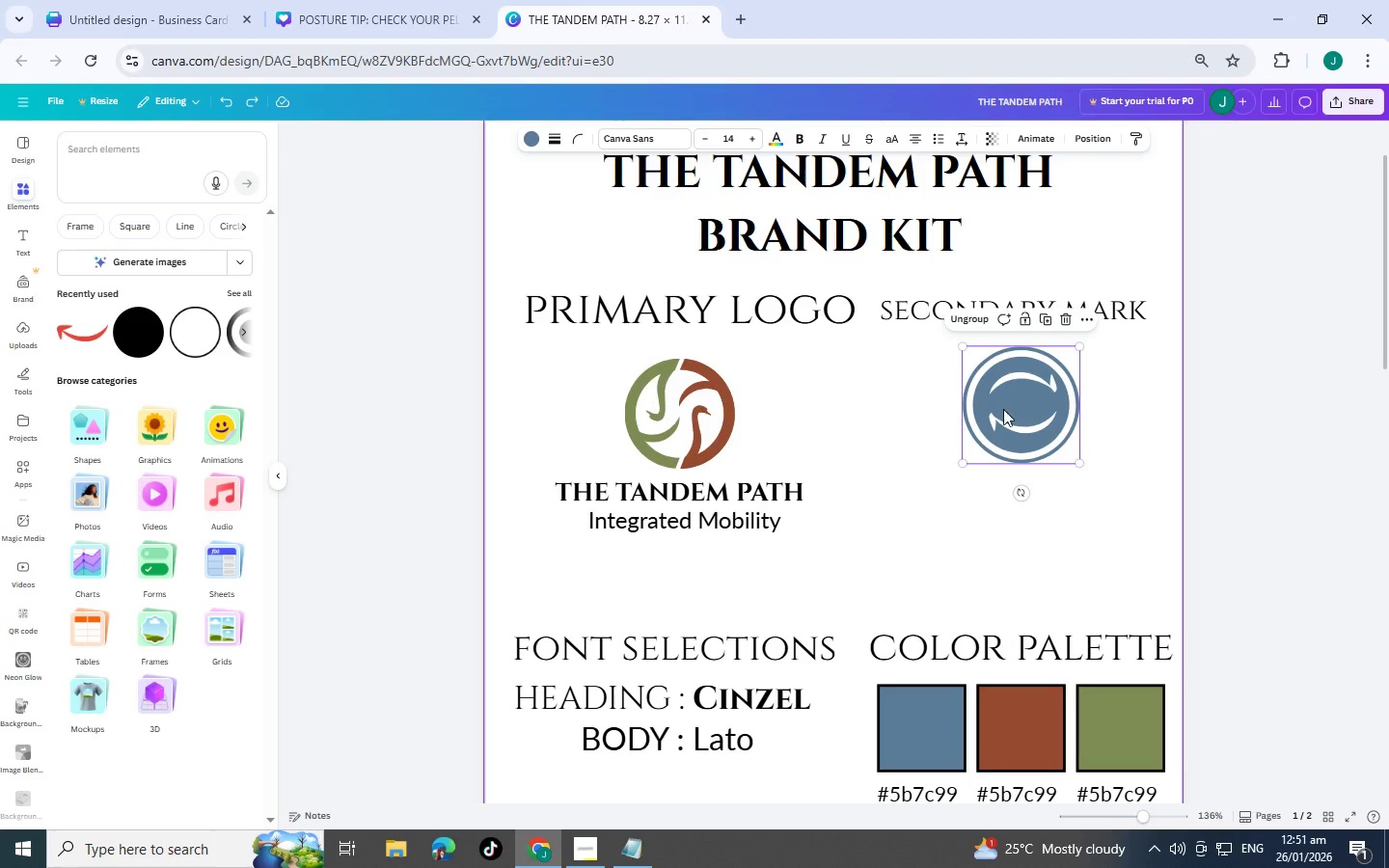 
left_click_drag(start_coordinate=[1014, 409], to_coordinate=[1006, 411])
 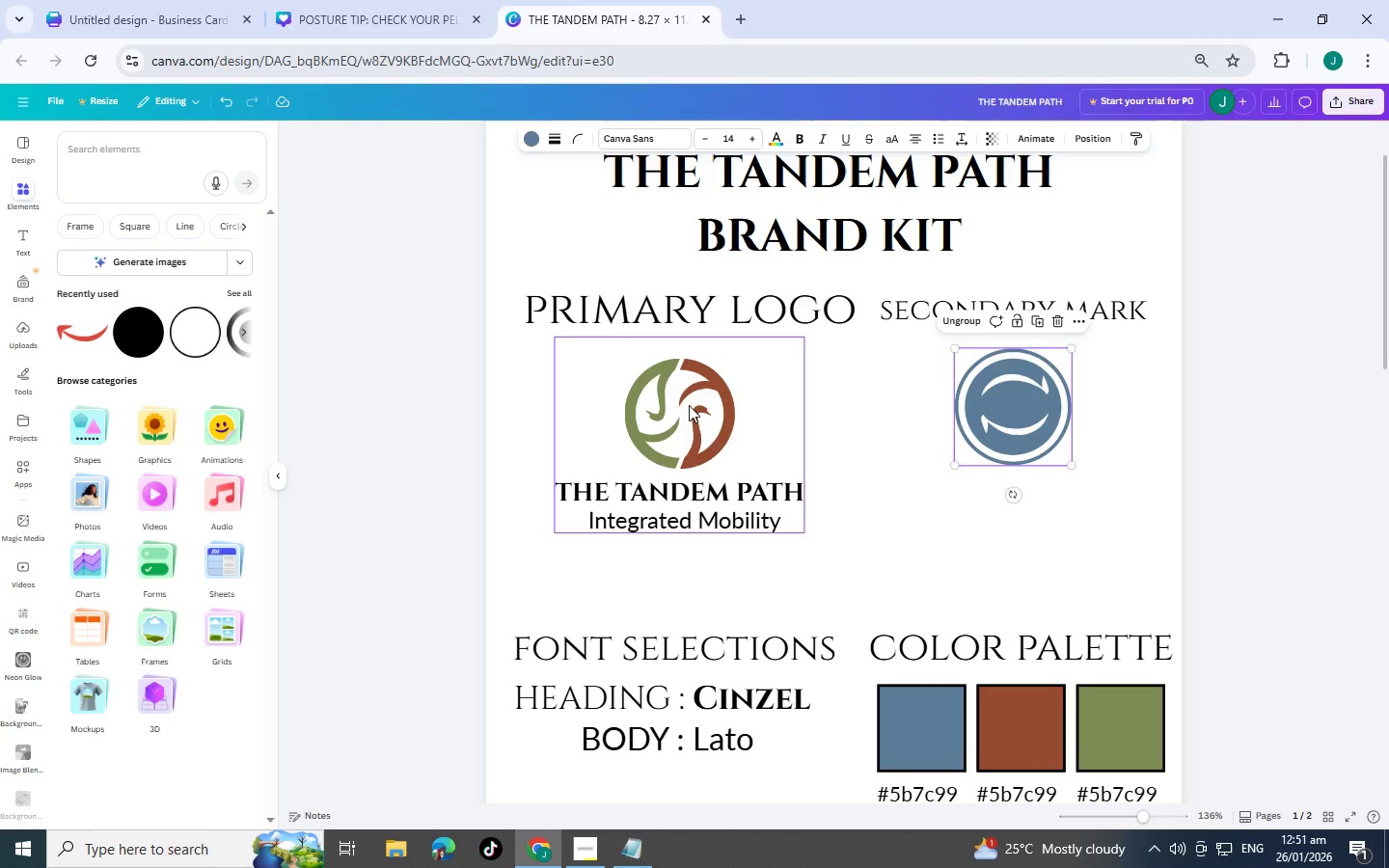 
left_click([689, 404])
 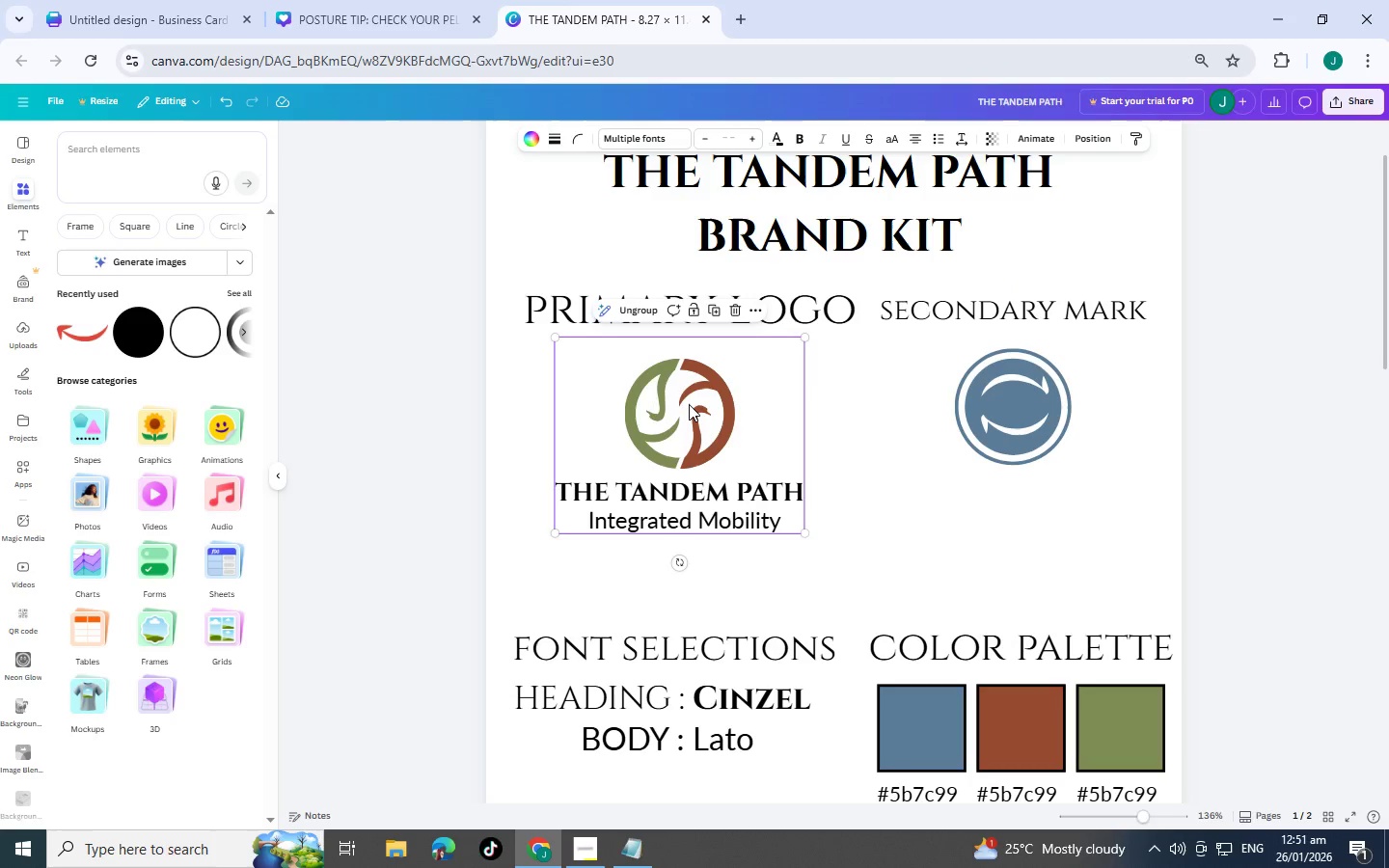 
key(Control+C)
 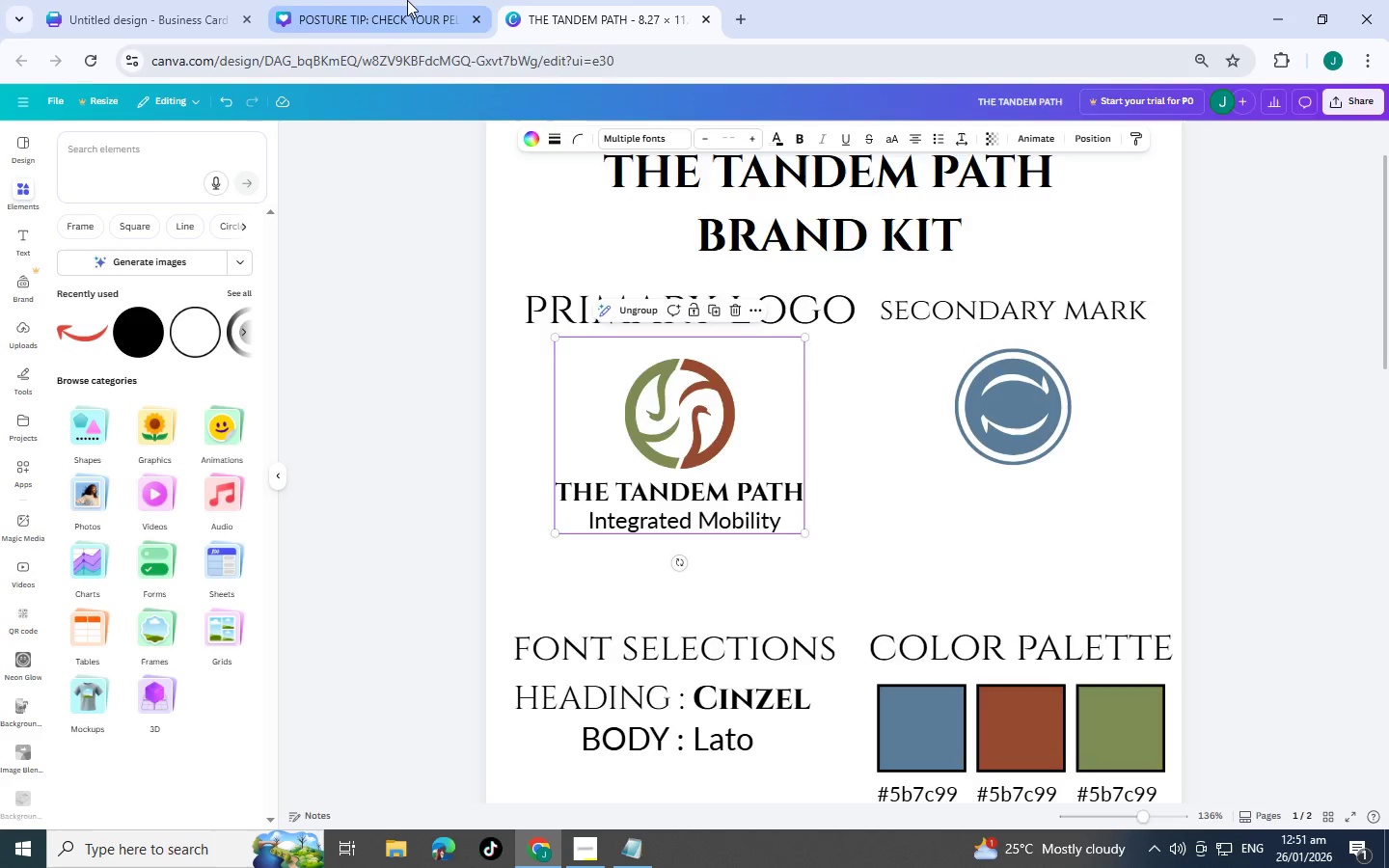 
left_click([407, 0])
 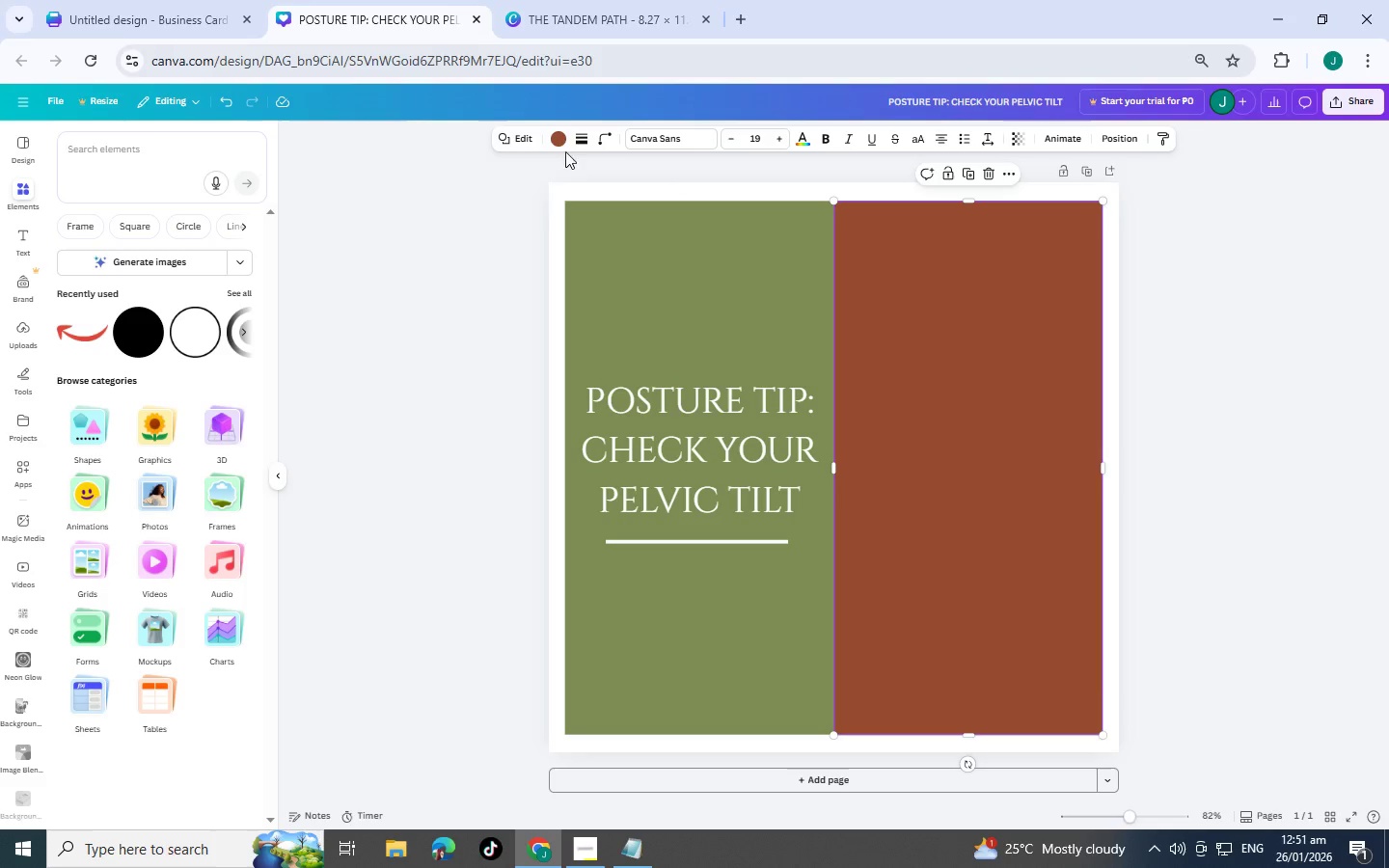 
key(Control+V)
 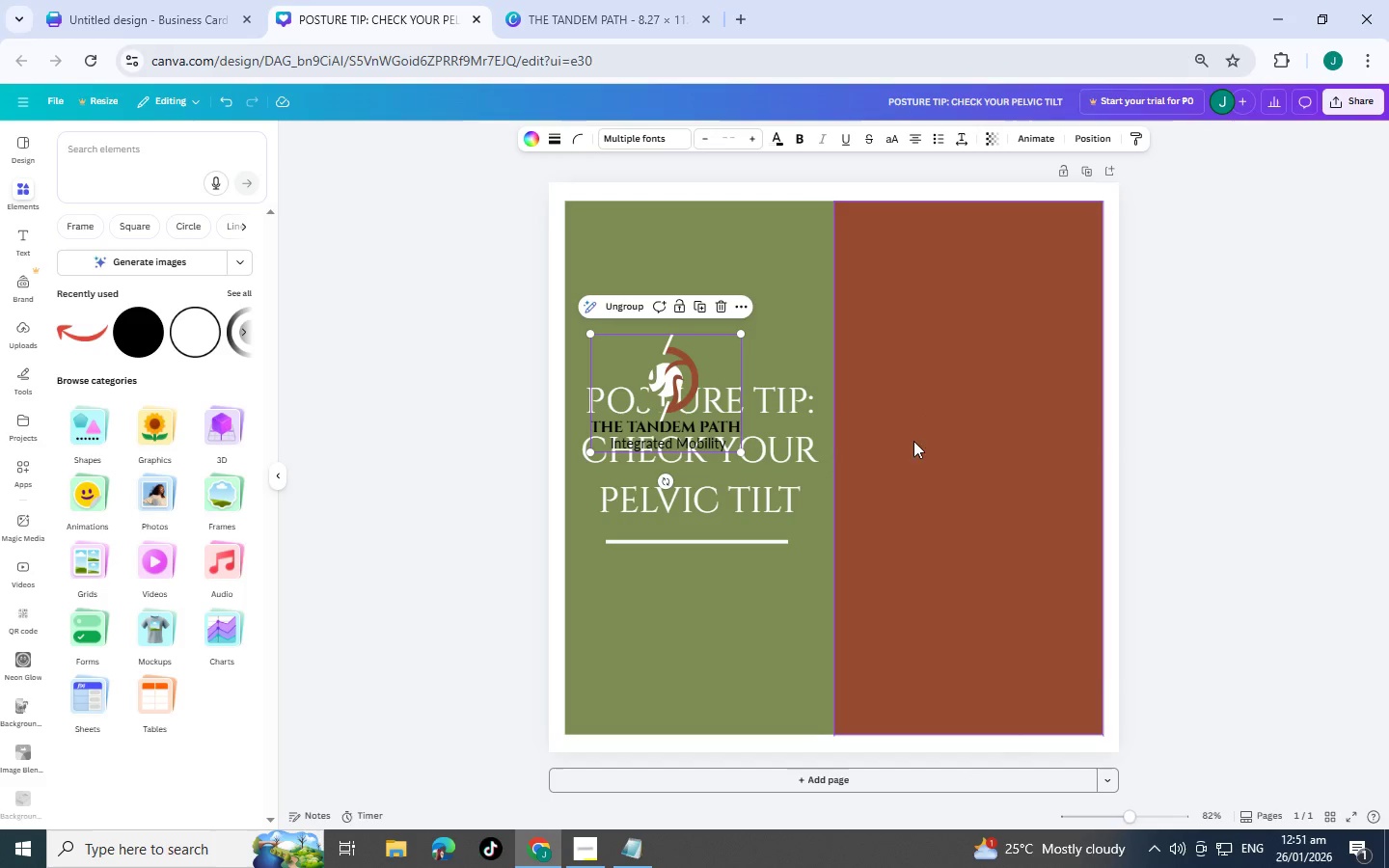 
left_click_drag(start_coordinate=[659, 415], to_coordinate=[962, 356])
 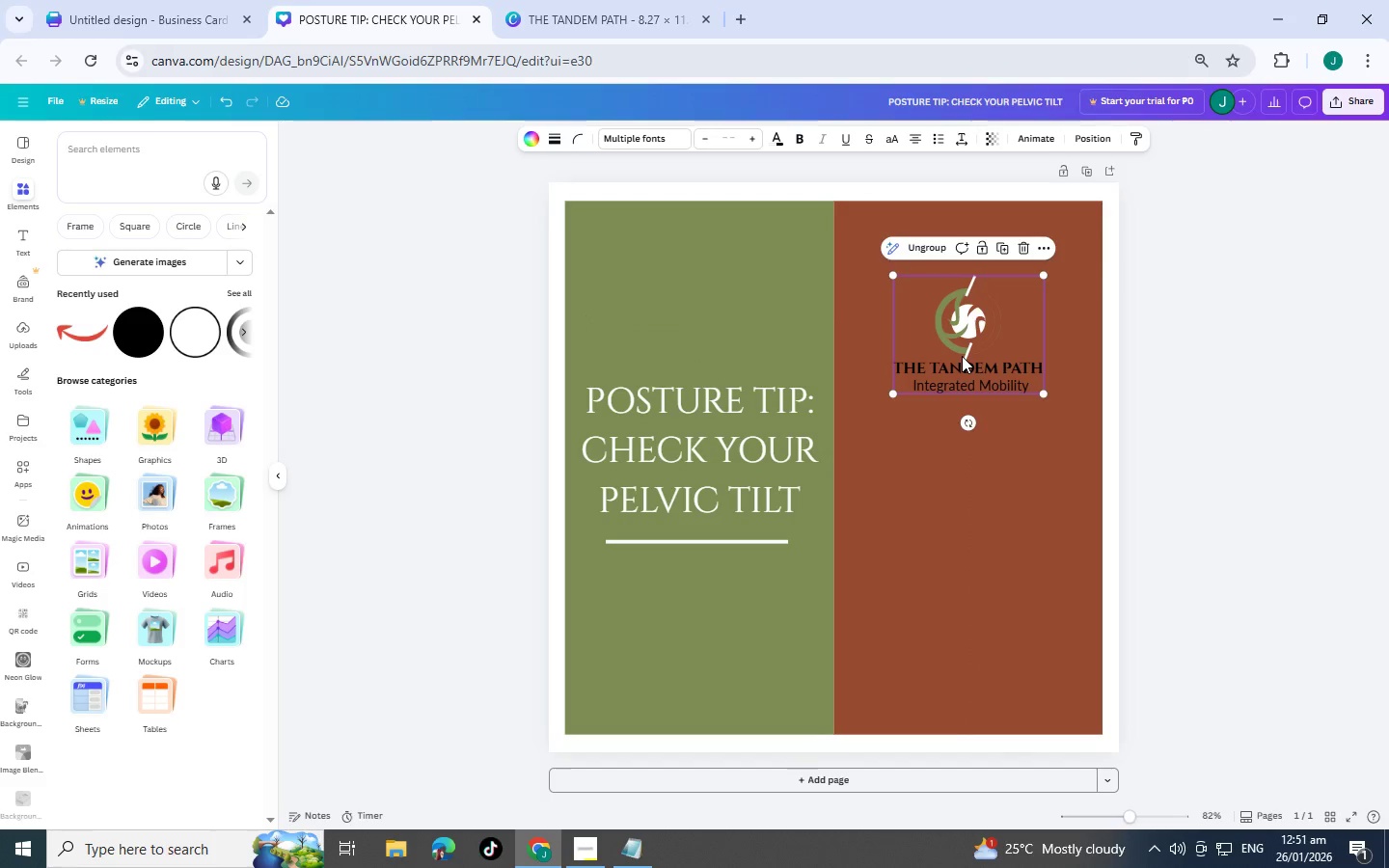 
hold_key(key=ControlLeft, duration=1.5)
 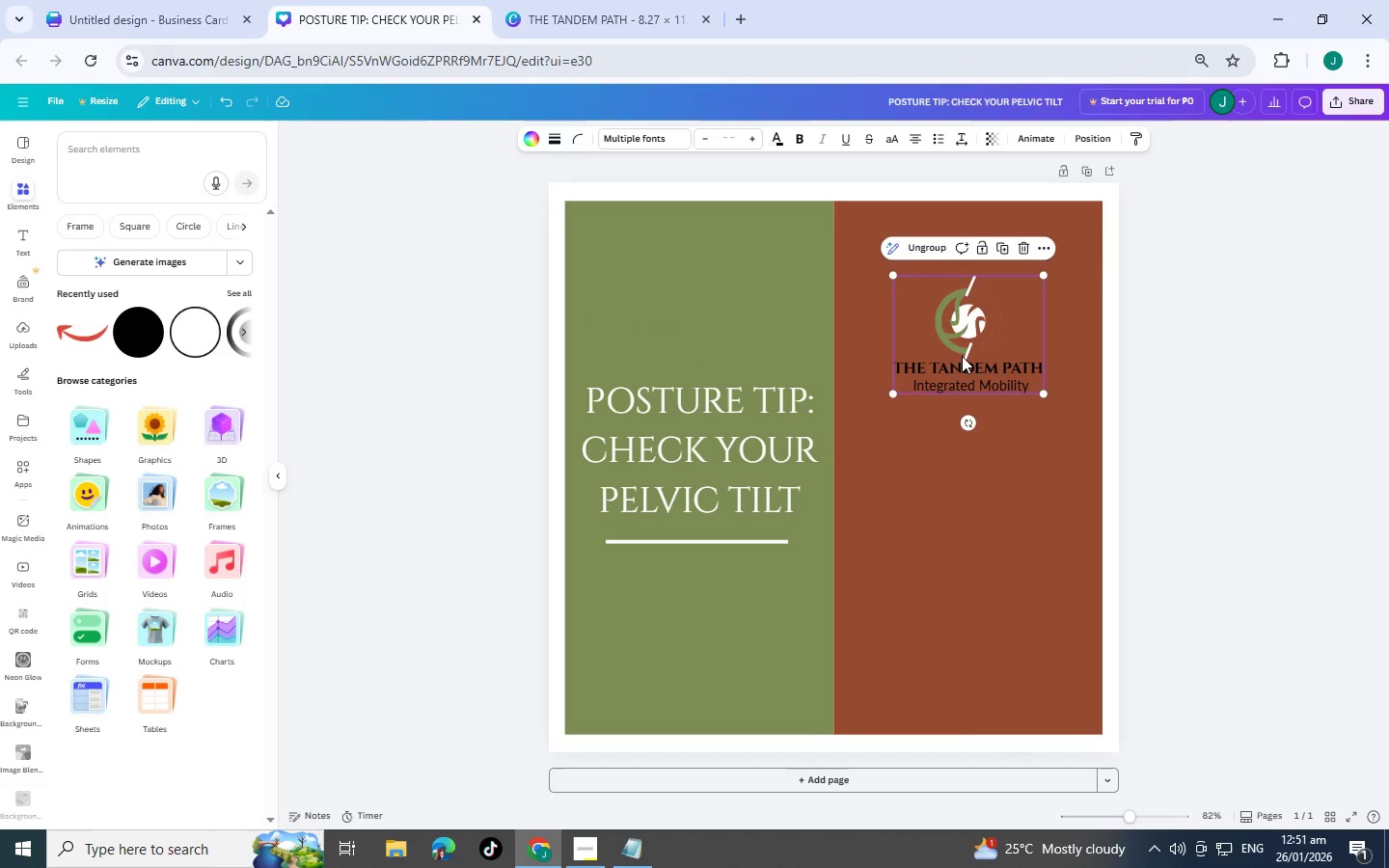 
hold_key(key=ControlLeft, duration=1.51)
 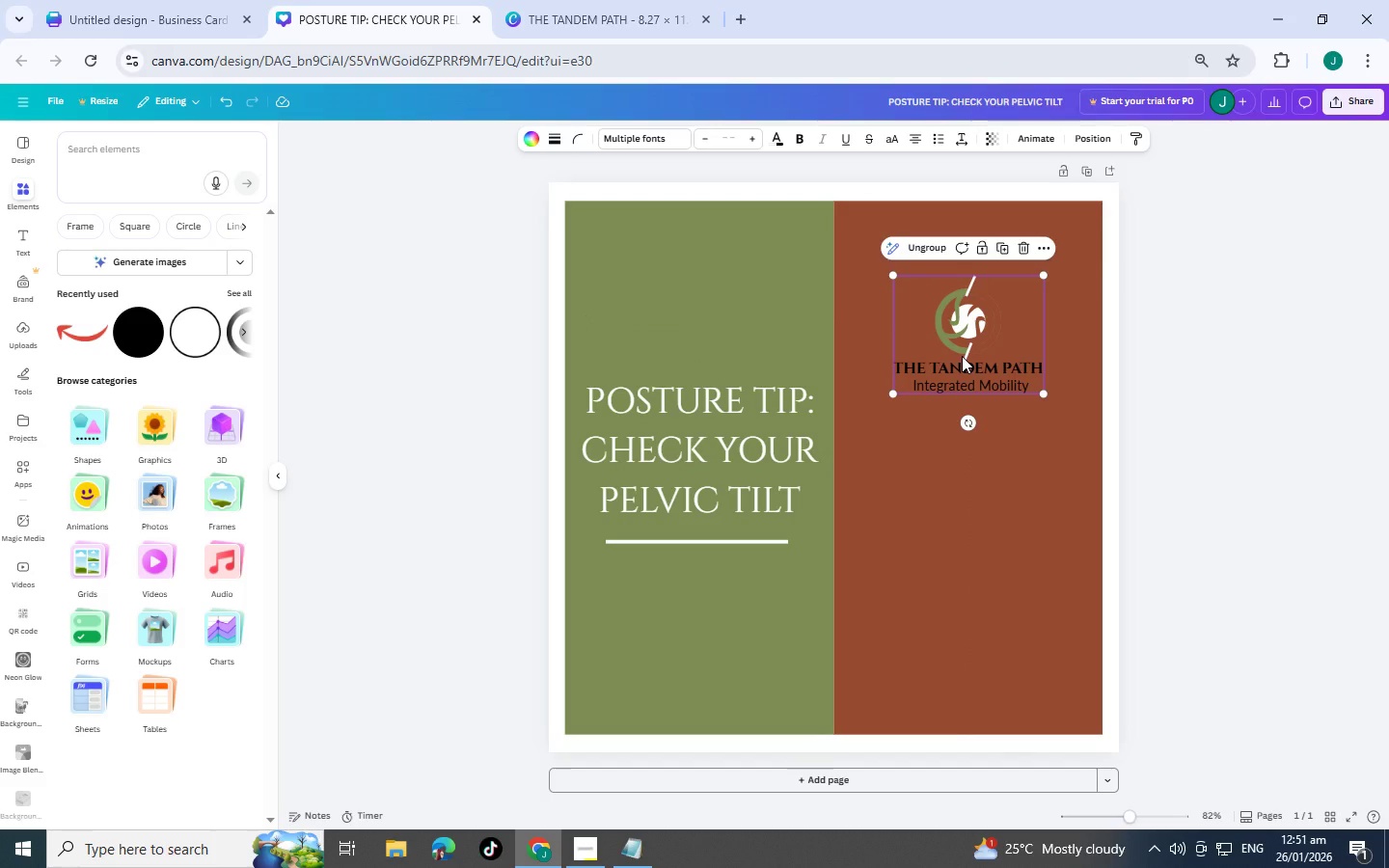 
hold_key(key=ControlLeft, duration=1.5)
 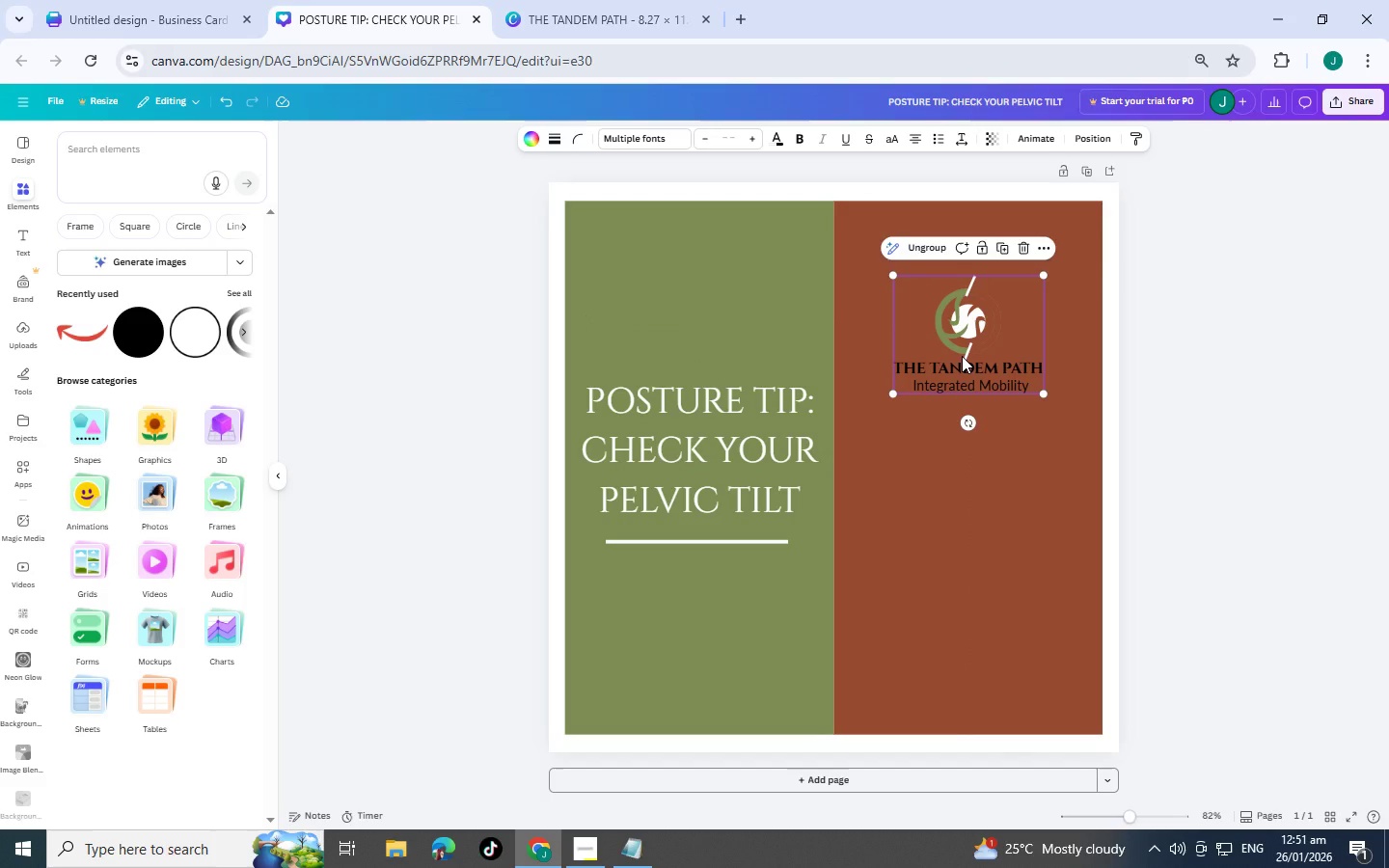 
key(Control+Z)
 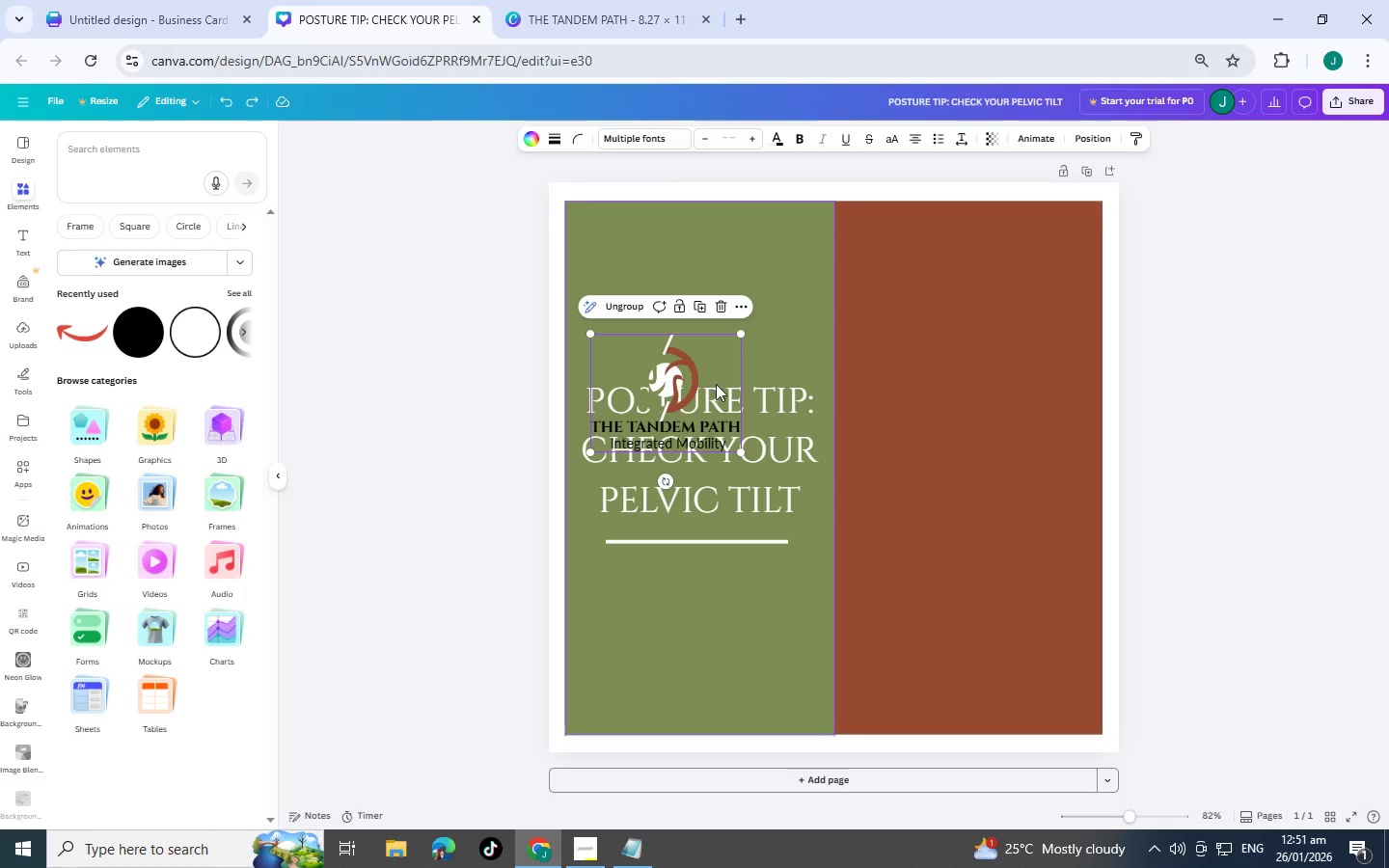 
key(Control+Z)
 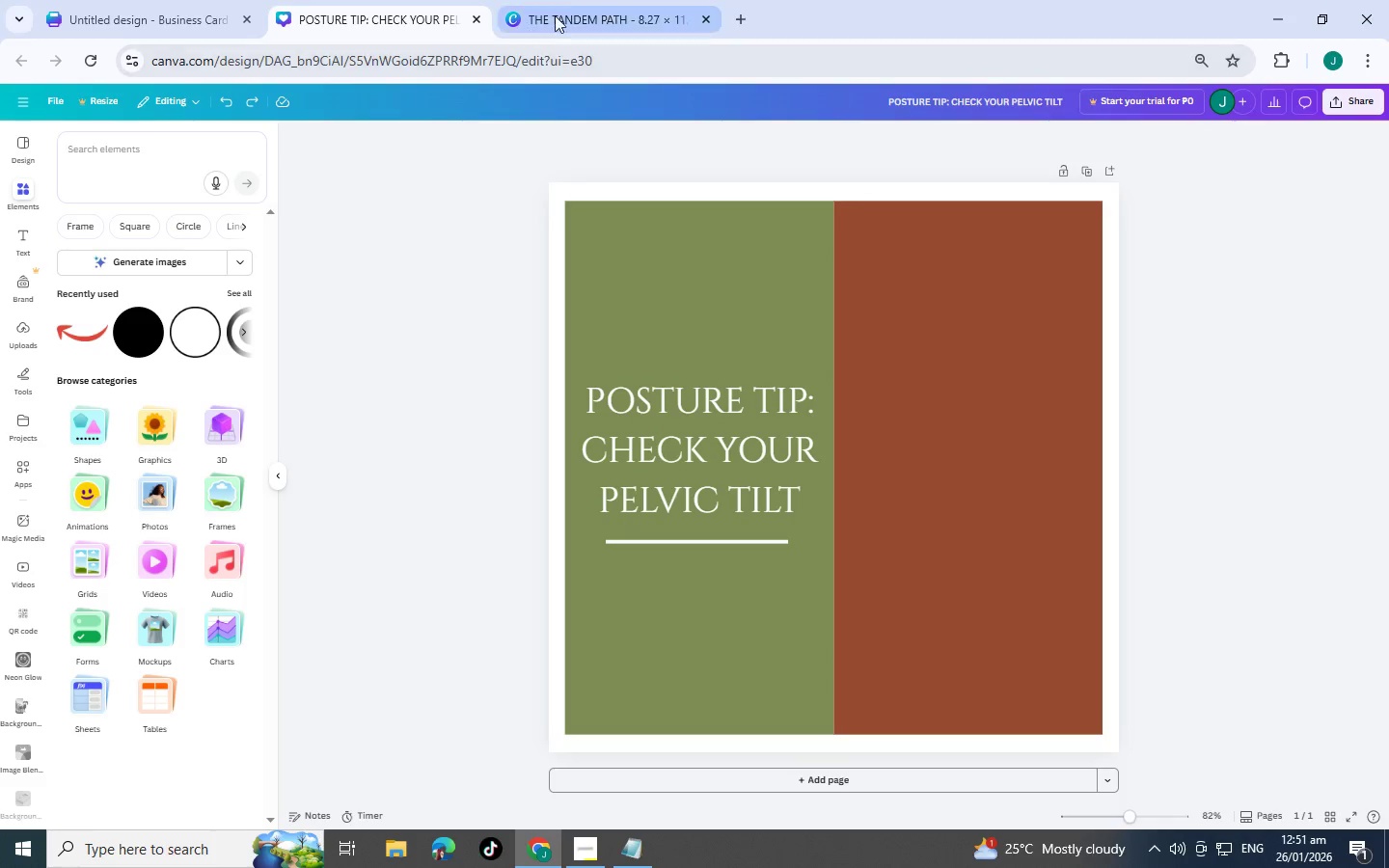 
left_click([570, 11])
 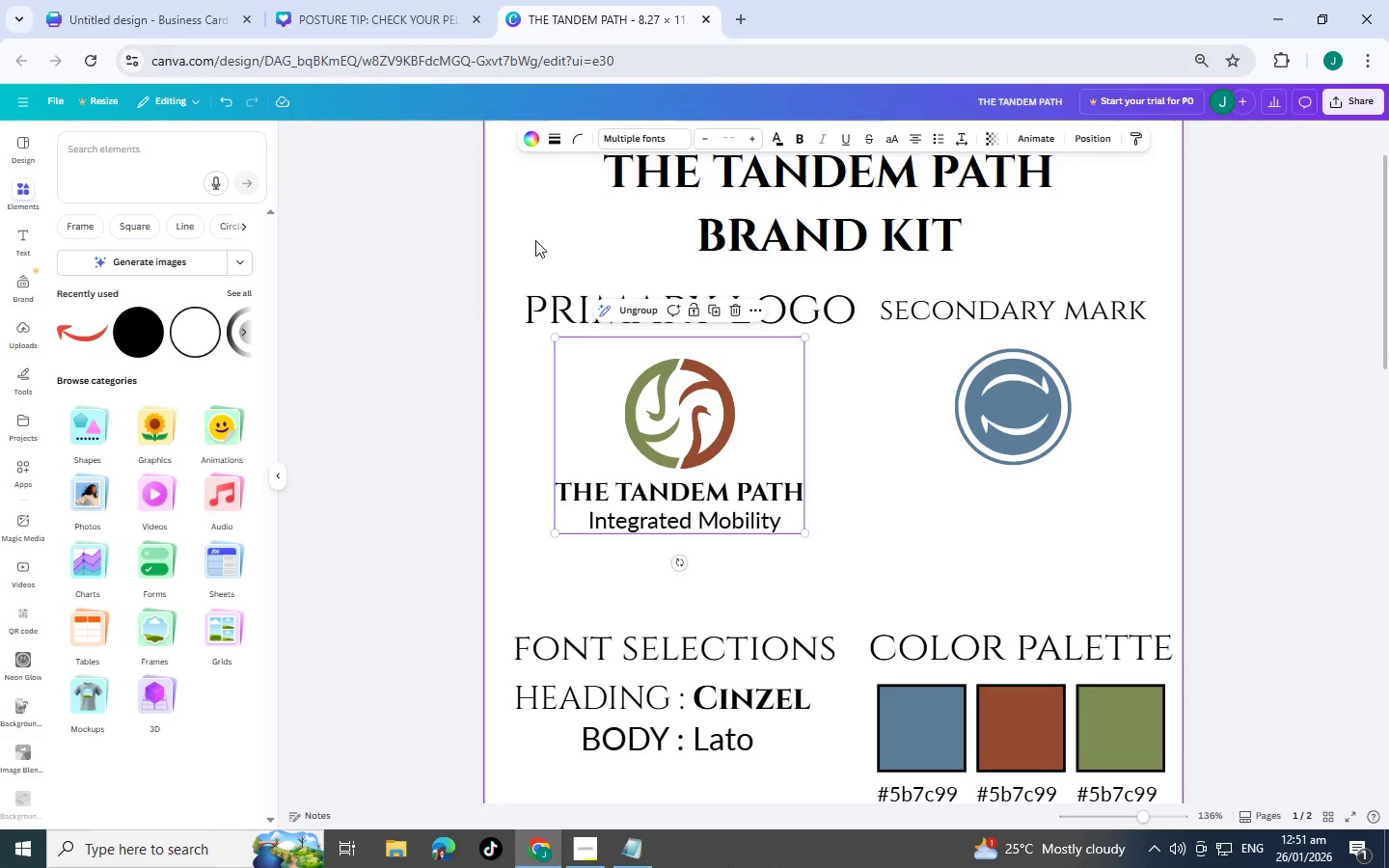 
left_click([406, 316])
 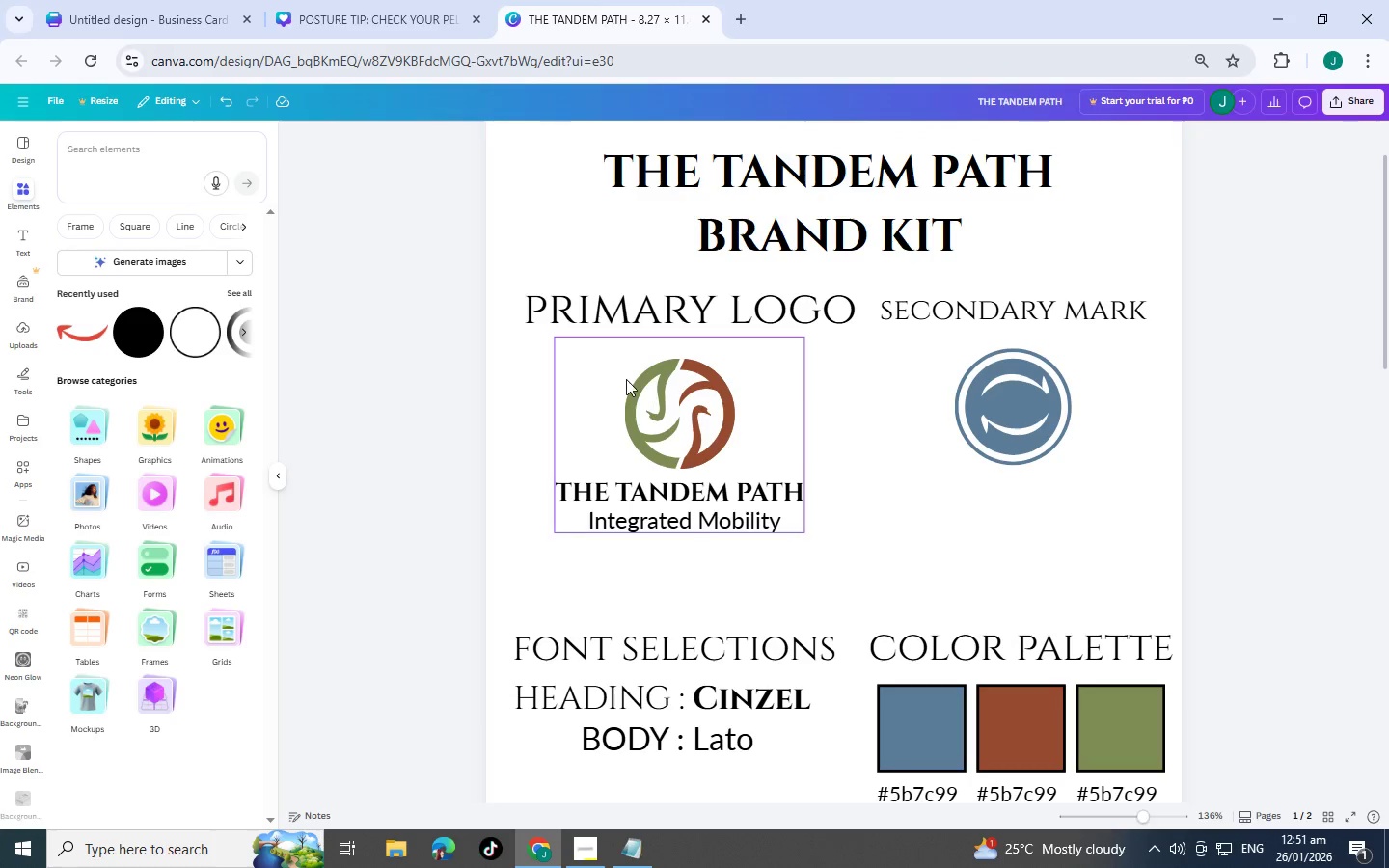 
left_click([626, 379])
 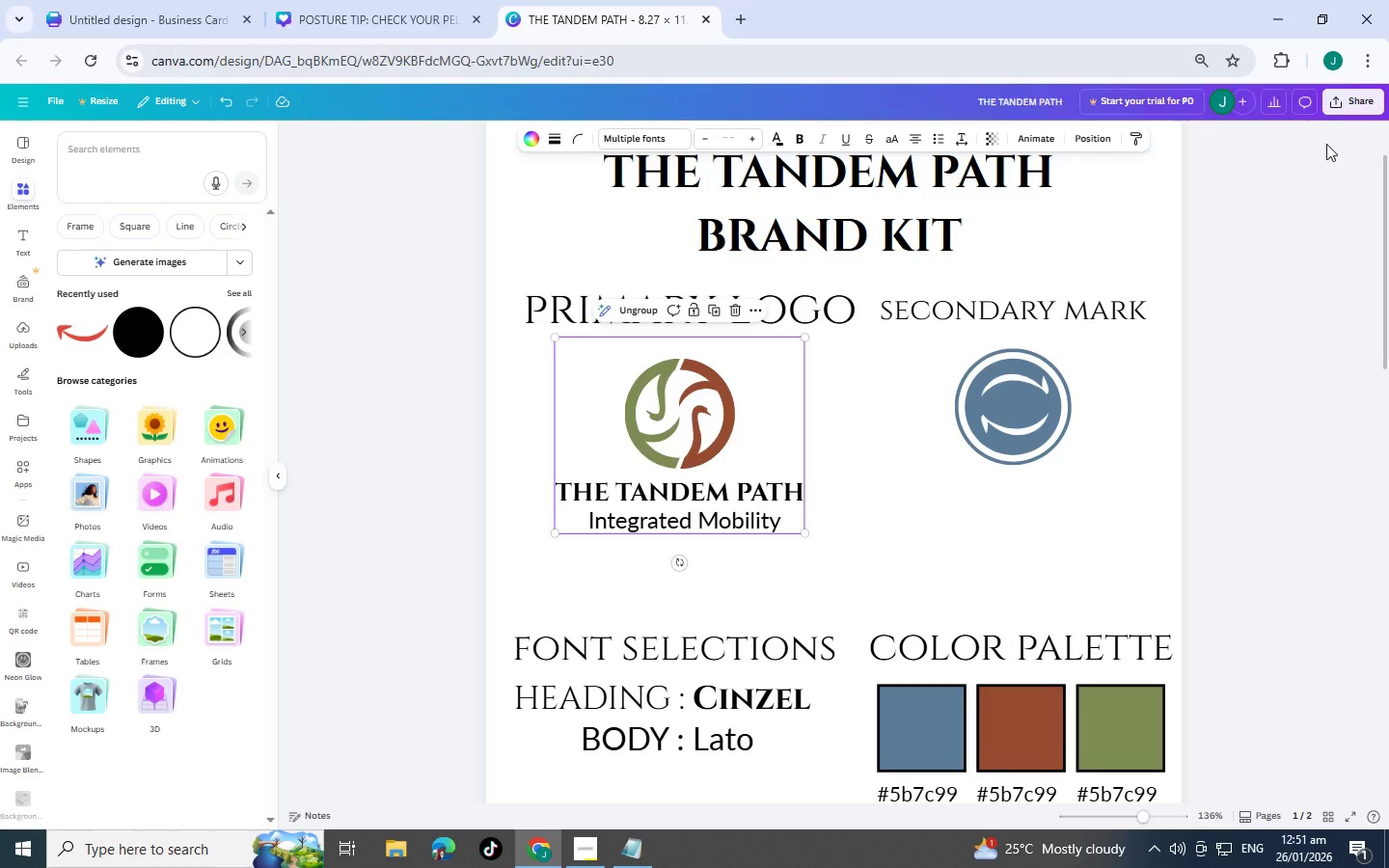 
right_click([665, 428])
 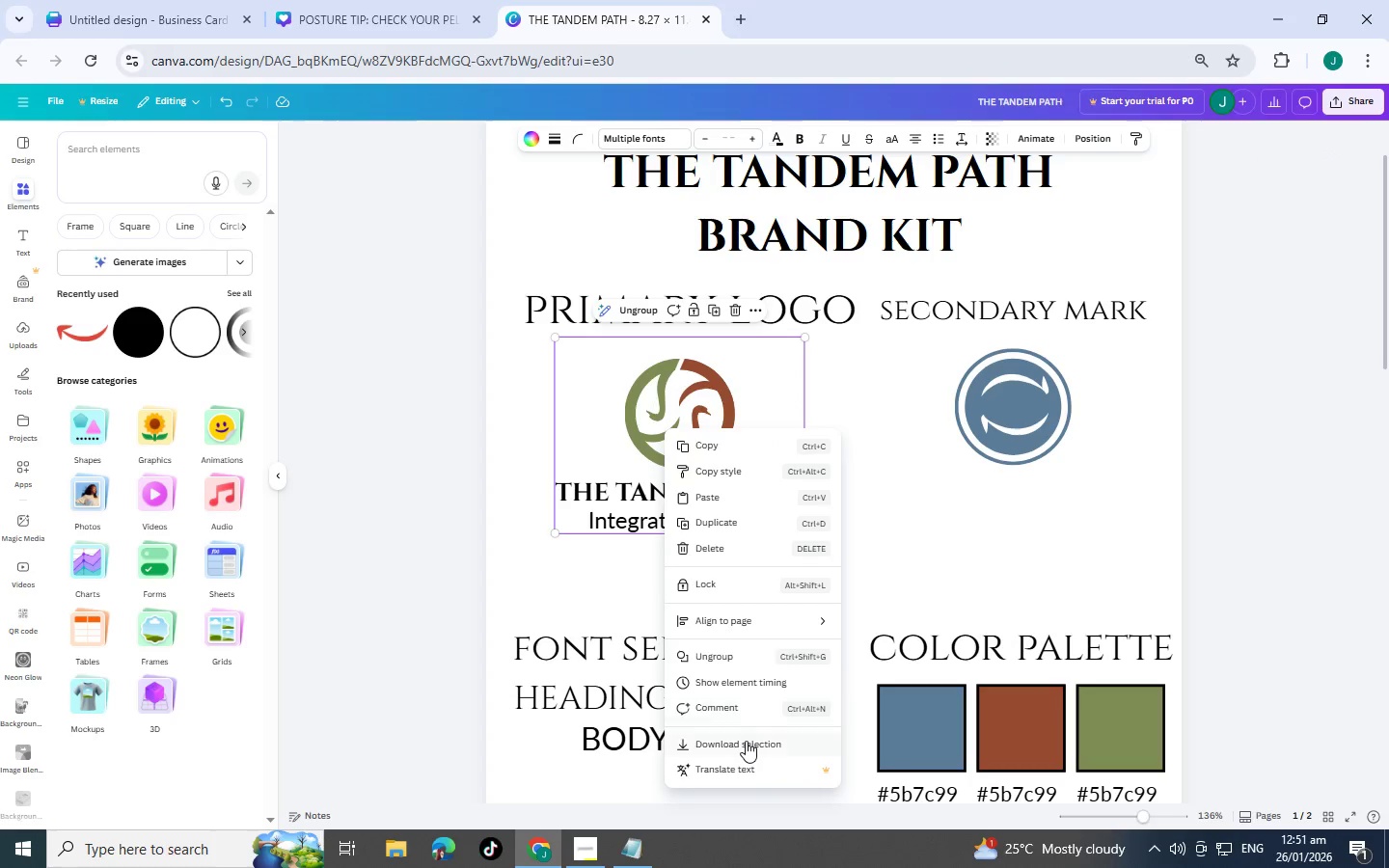 
left_click([746, 741])
 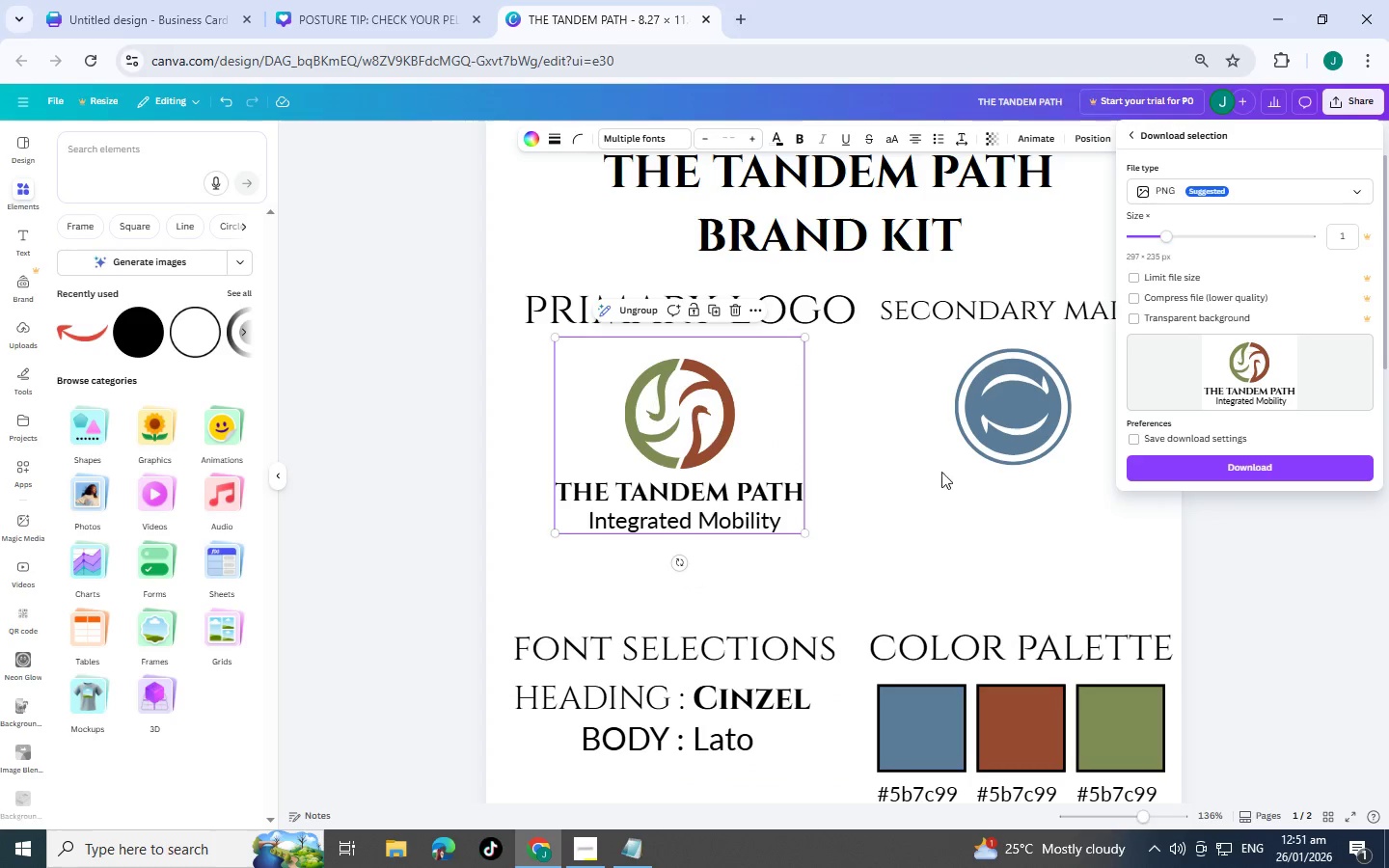 
wait(7.5)
 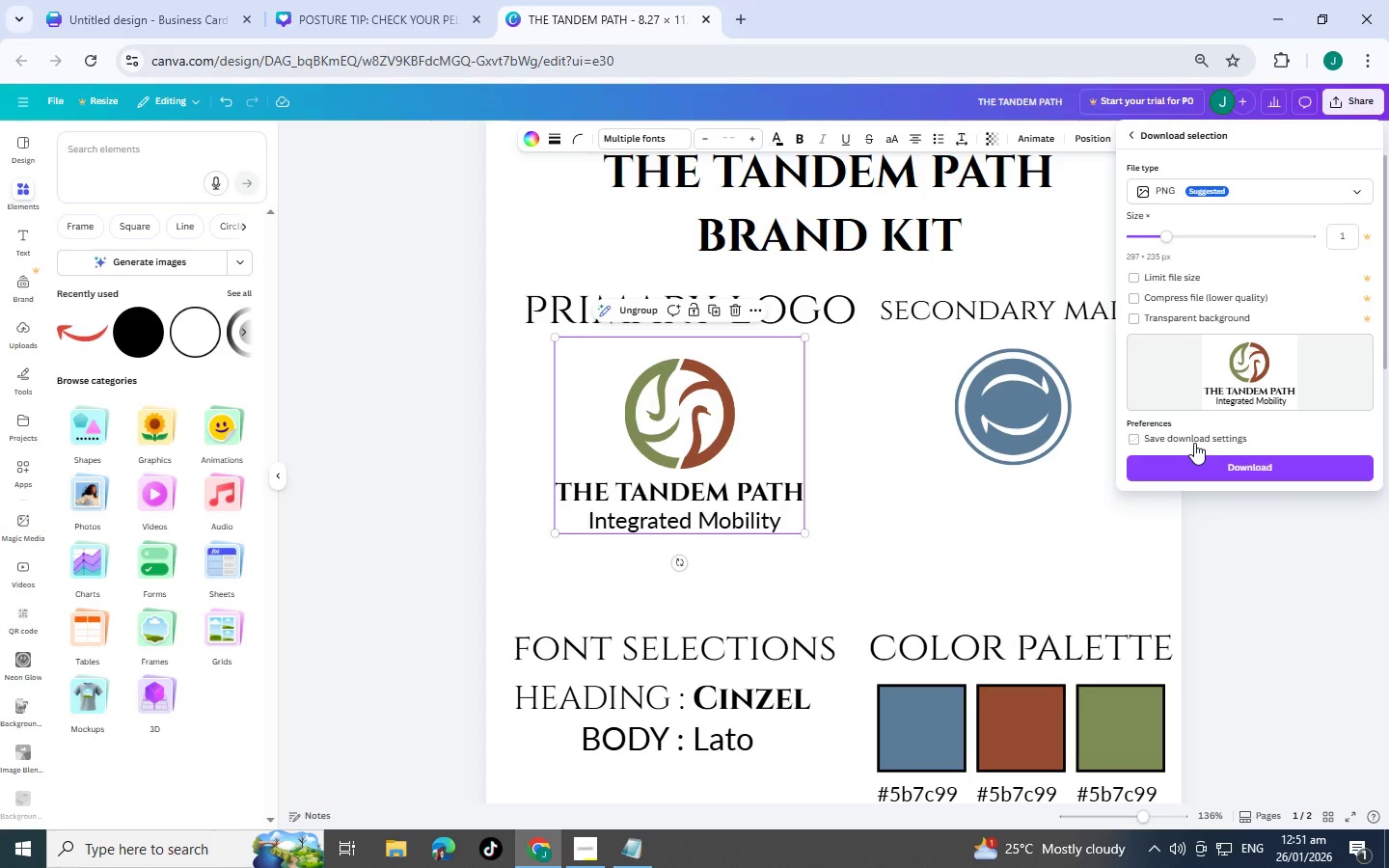 
left_click([883, 469])
 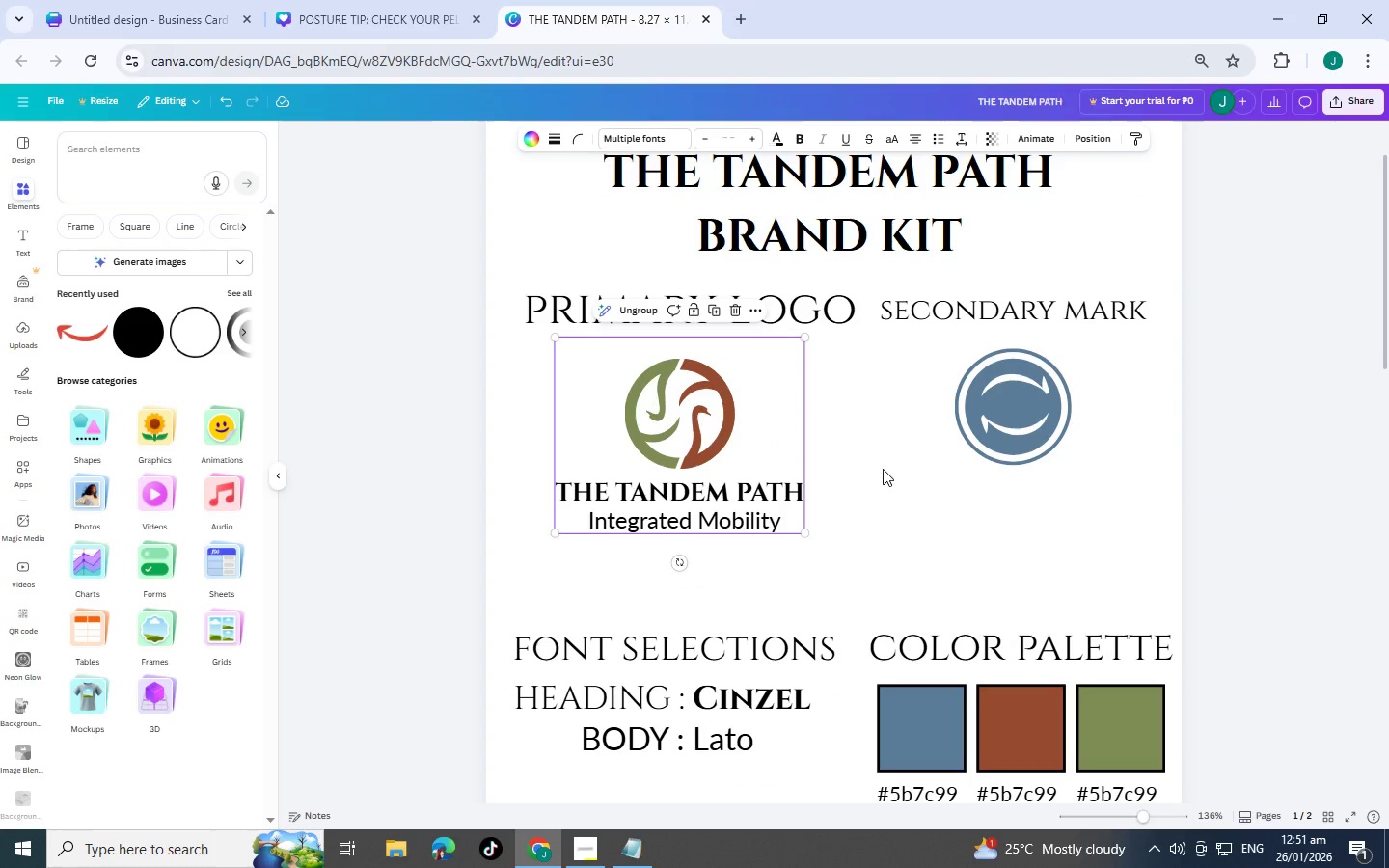 
left_click([883, 469])
 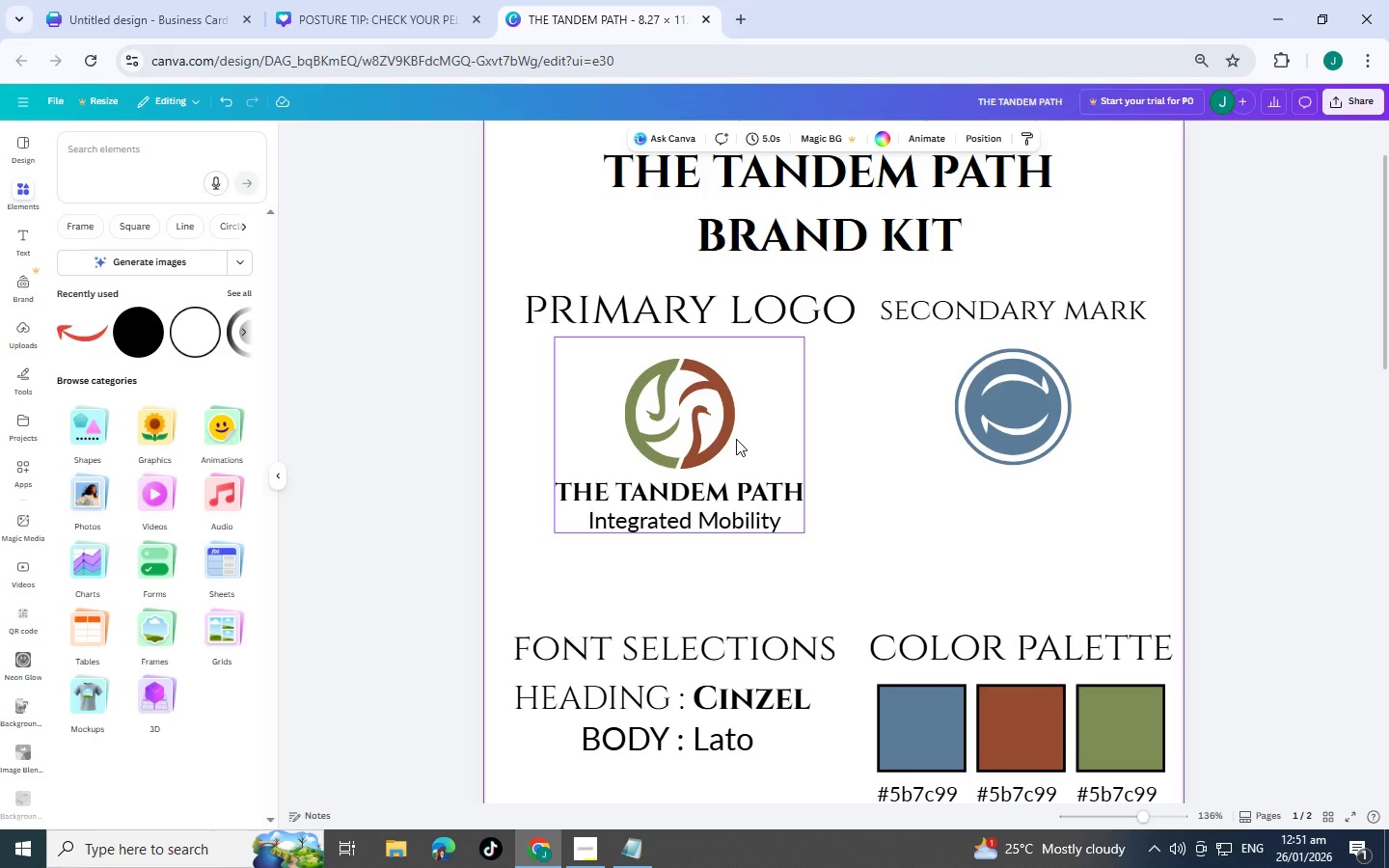 
scroll: coordinate [928, 675], scroll_direction: down, amount: 8.0
 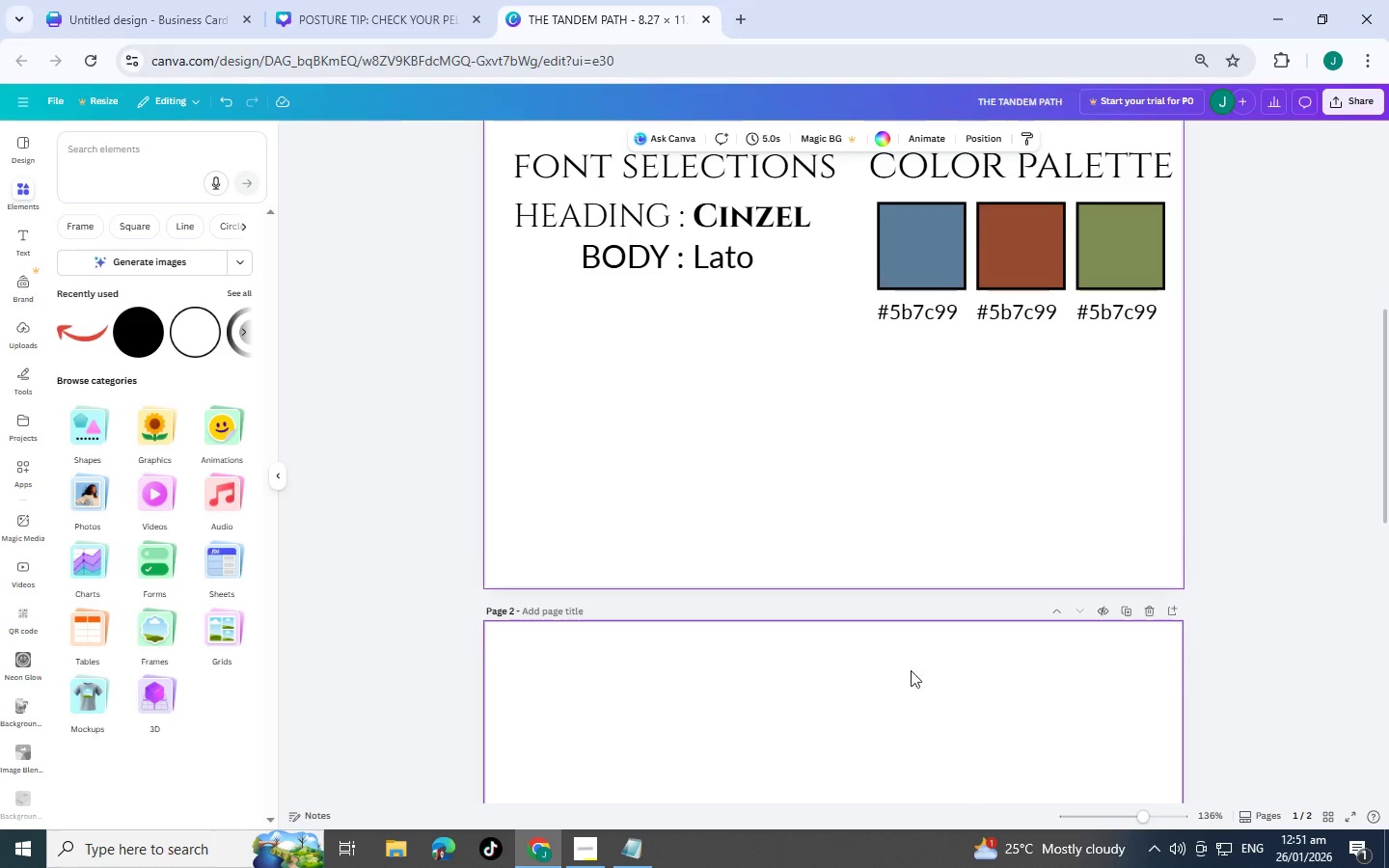 
scroll: coordinate [829, 617], scroll_direction: up, amount: 5.0
 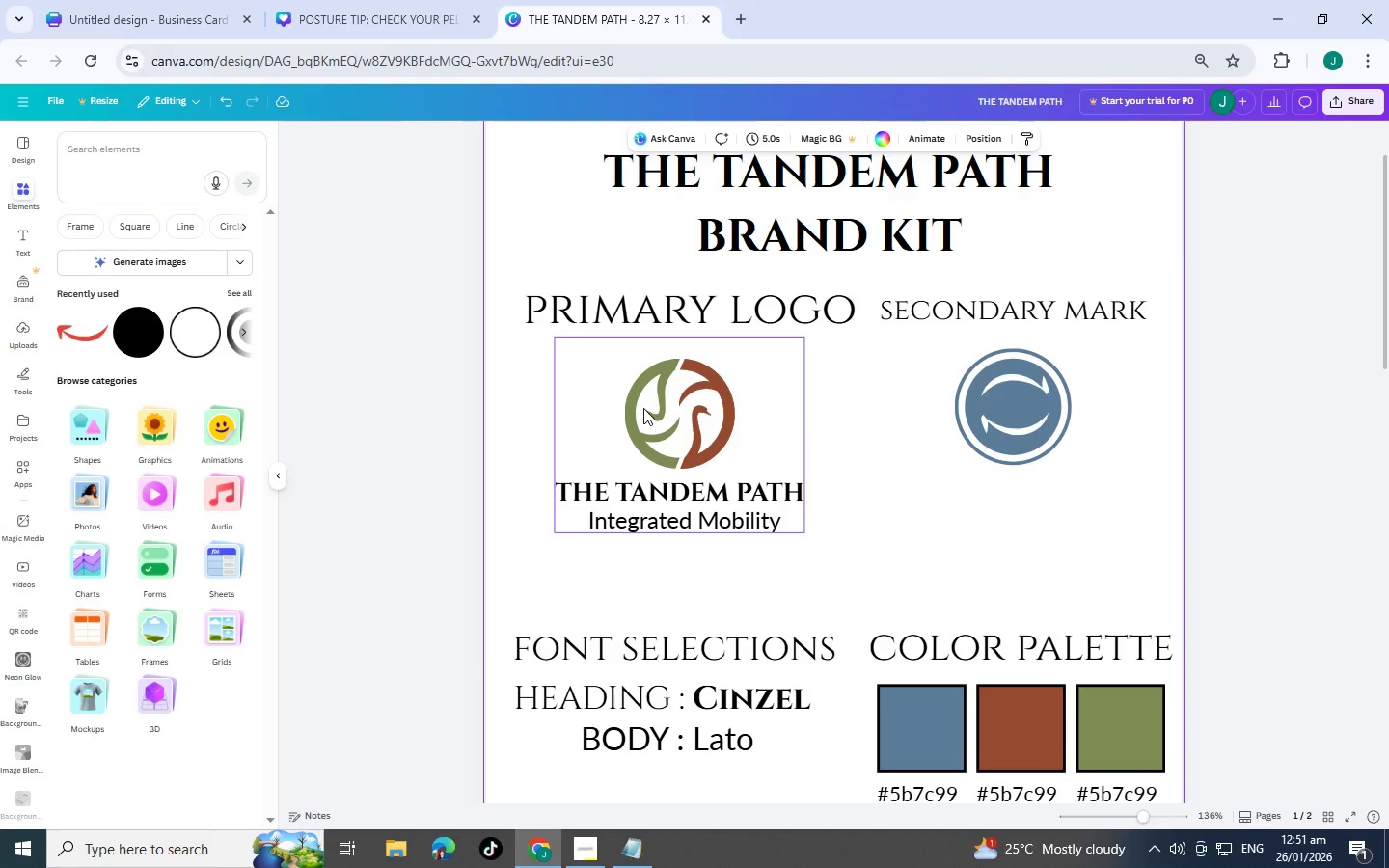 
left_click([643, 408])
 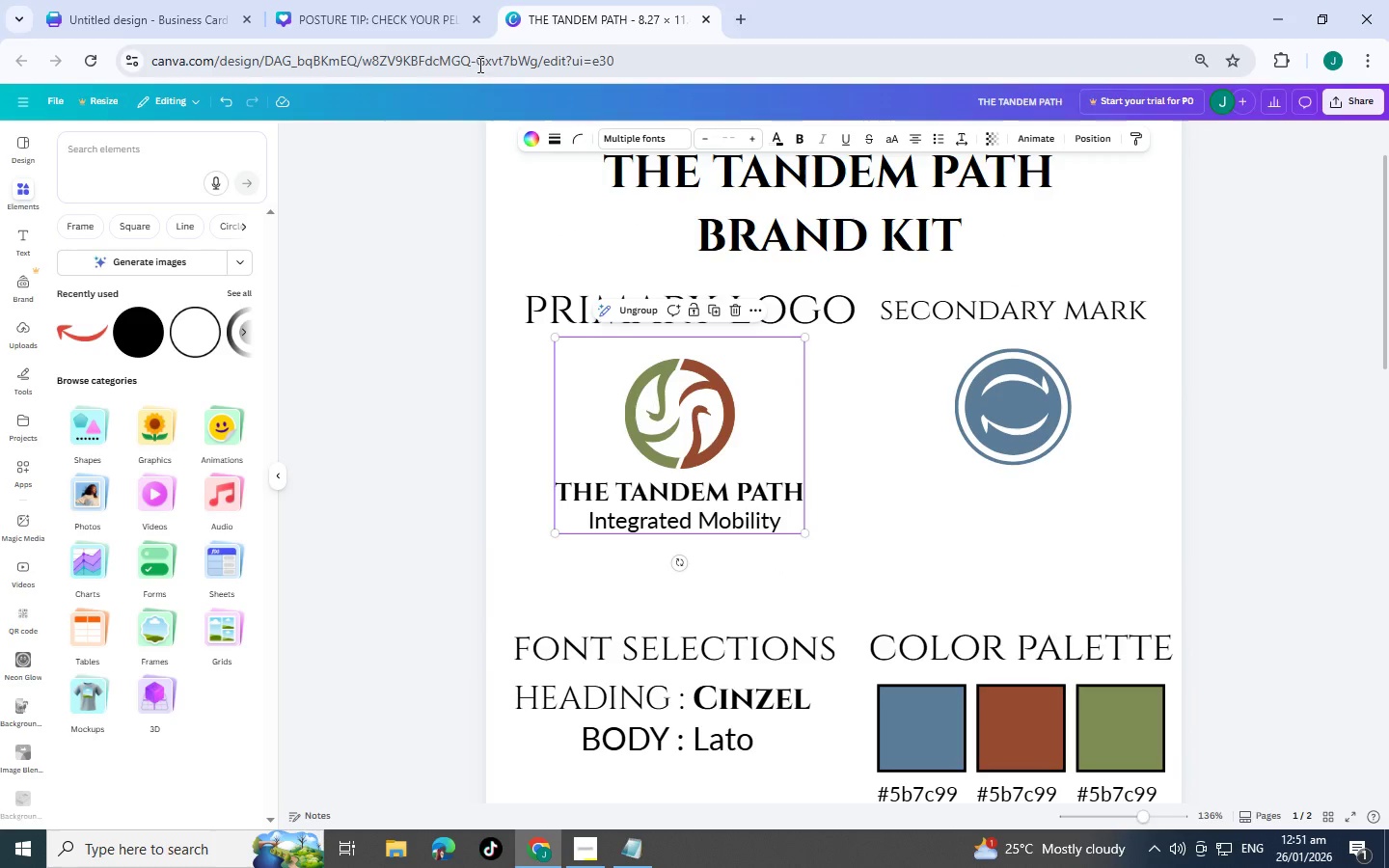 
mouse_move([471, 31])
 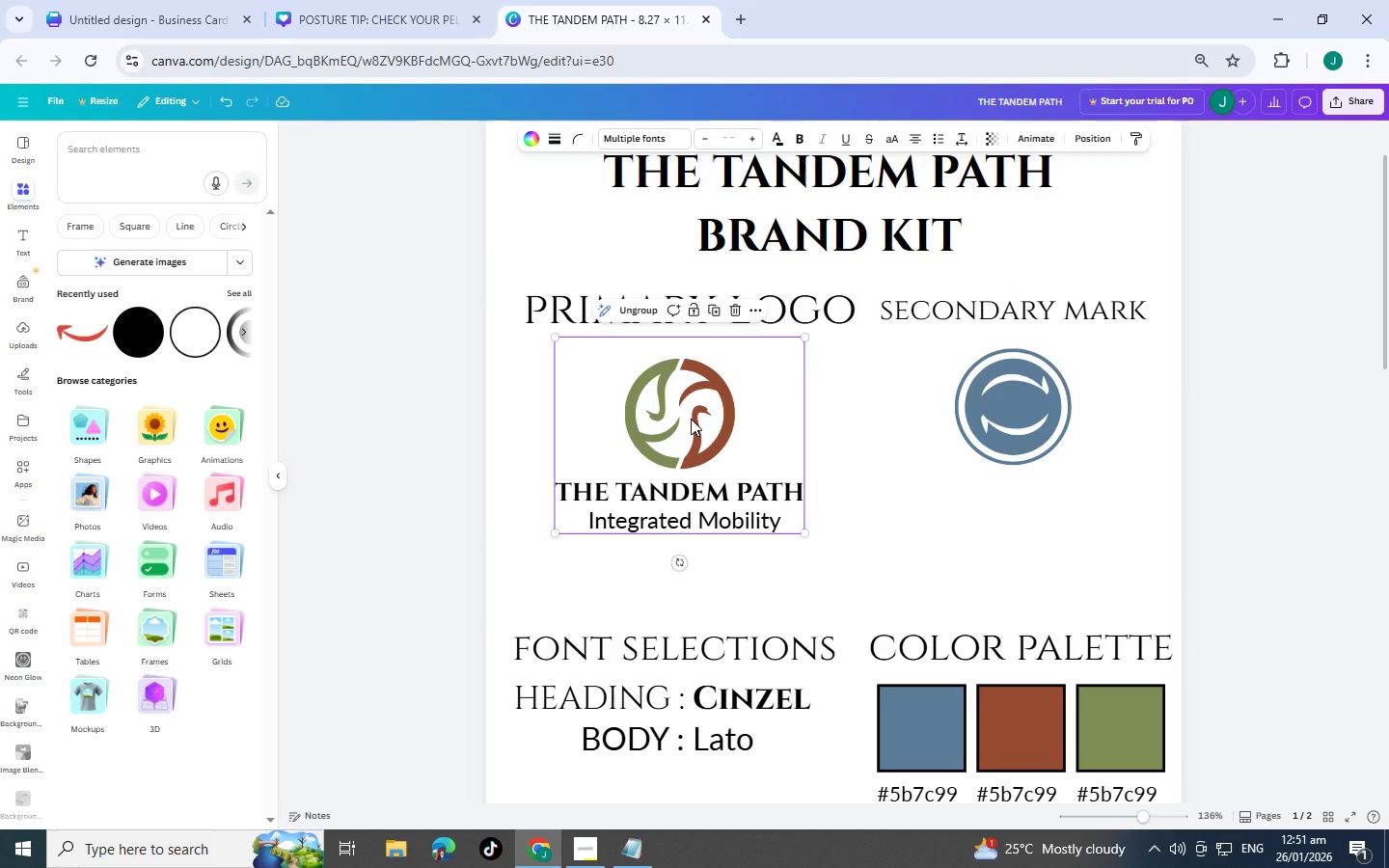 
key(Control+C)
 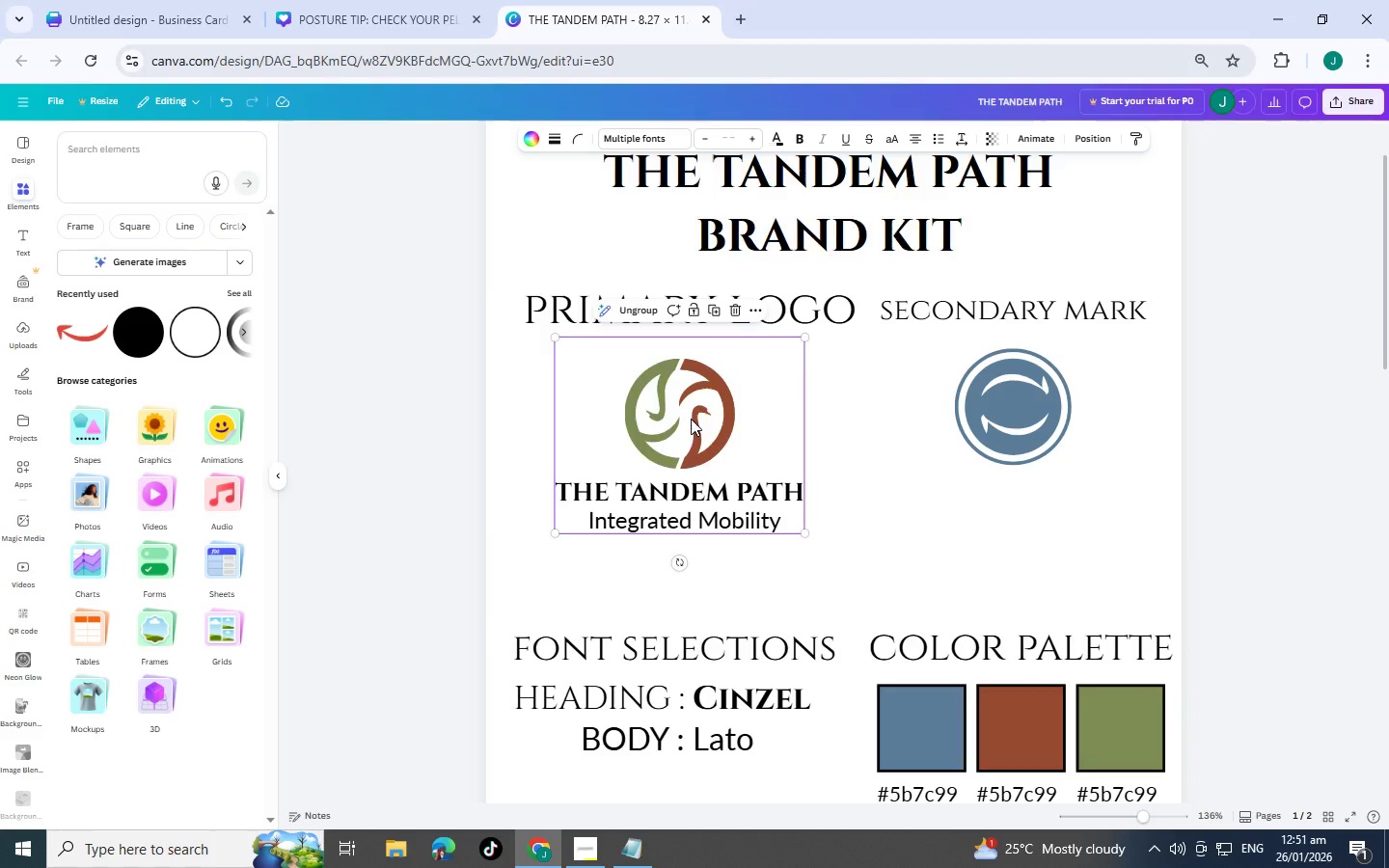 
scroll: coordinate [690, 429], scroll_direction: down, amount: 5.0
 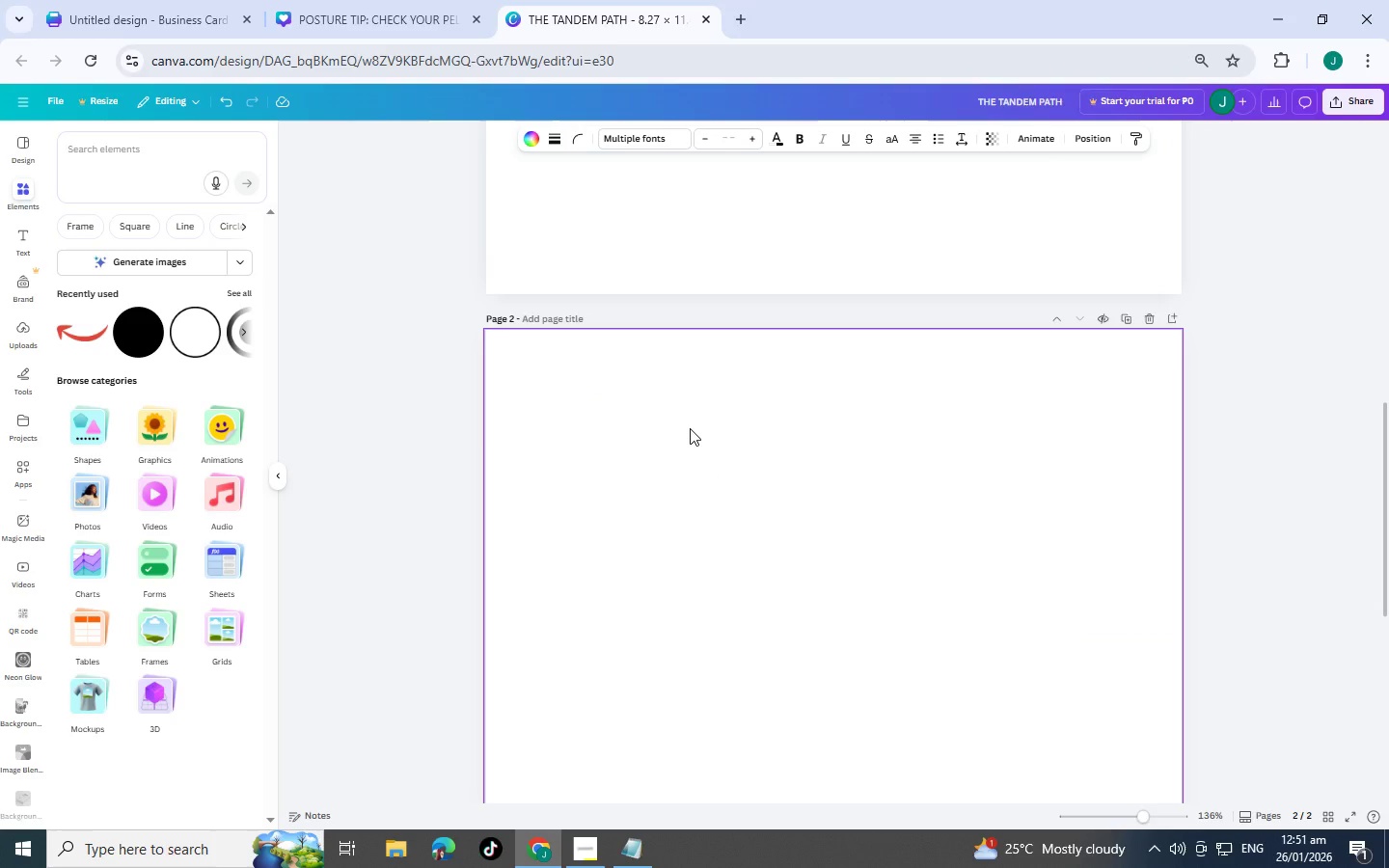 
scroll: coordinate [690, 427], scroll_direction: up, amount: 8.0
 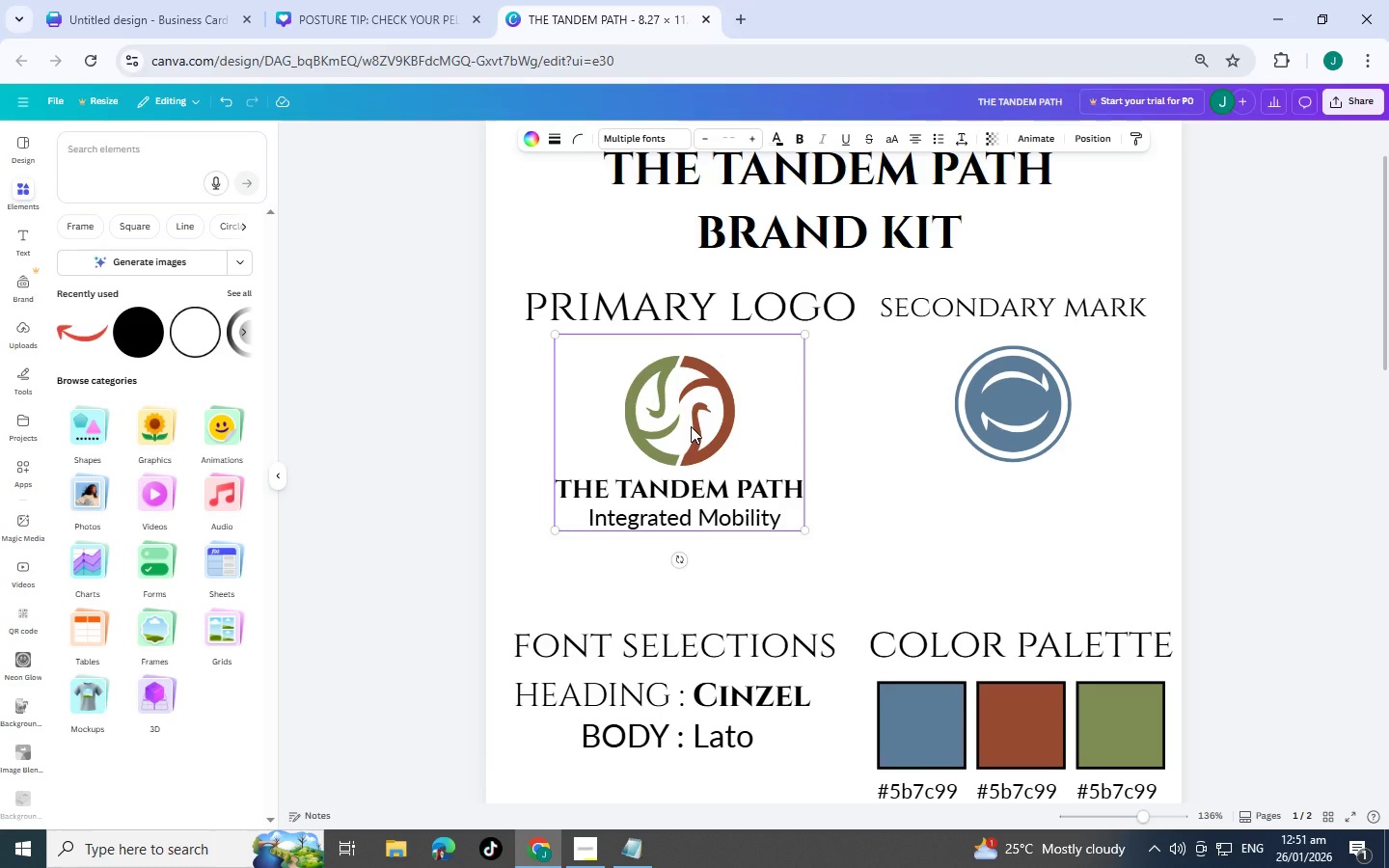 
left_click([989, 398])
 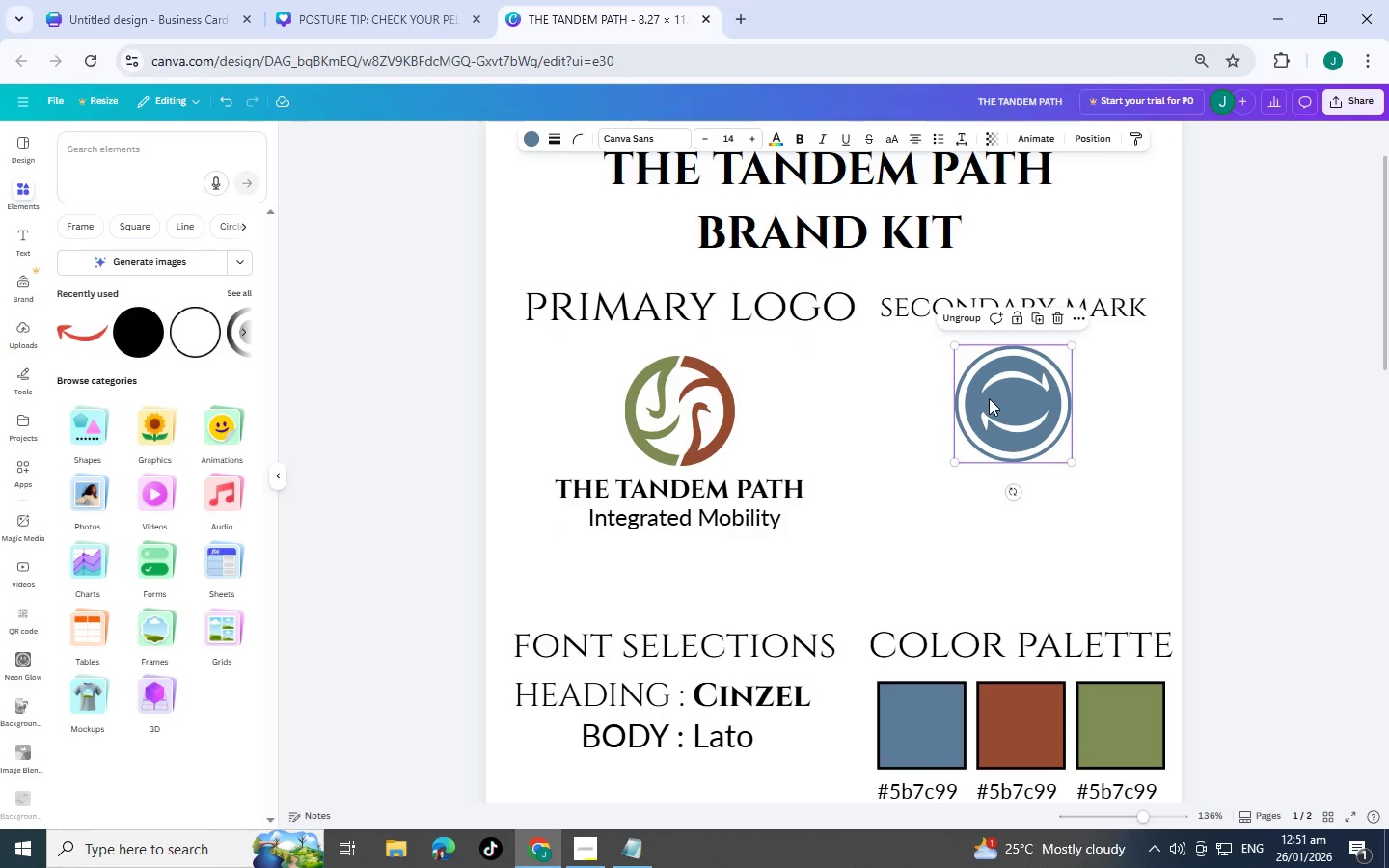 
key(Control+C)
 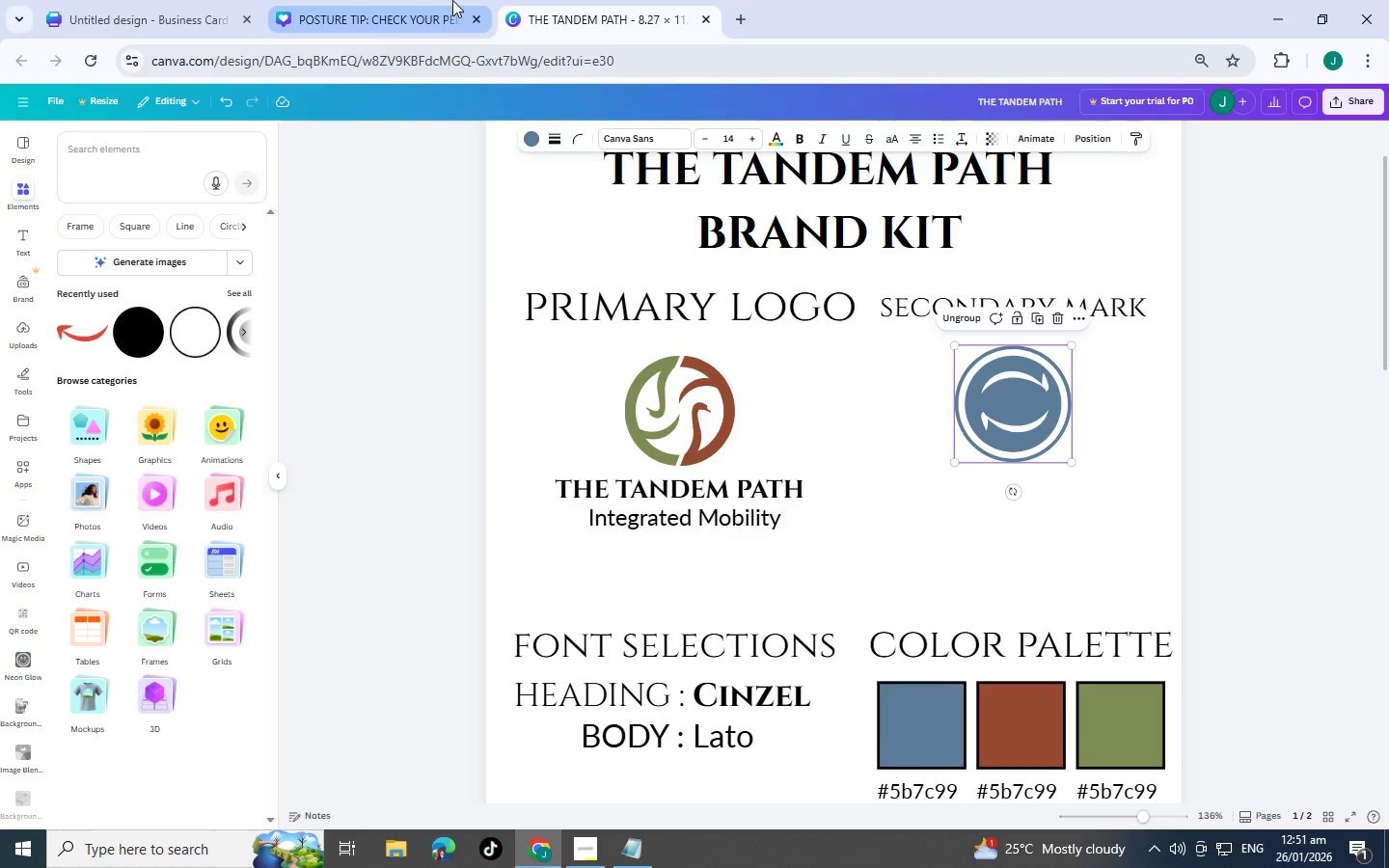 
left_click([449, 0])
 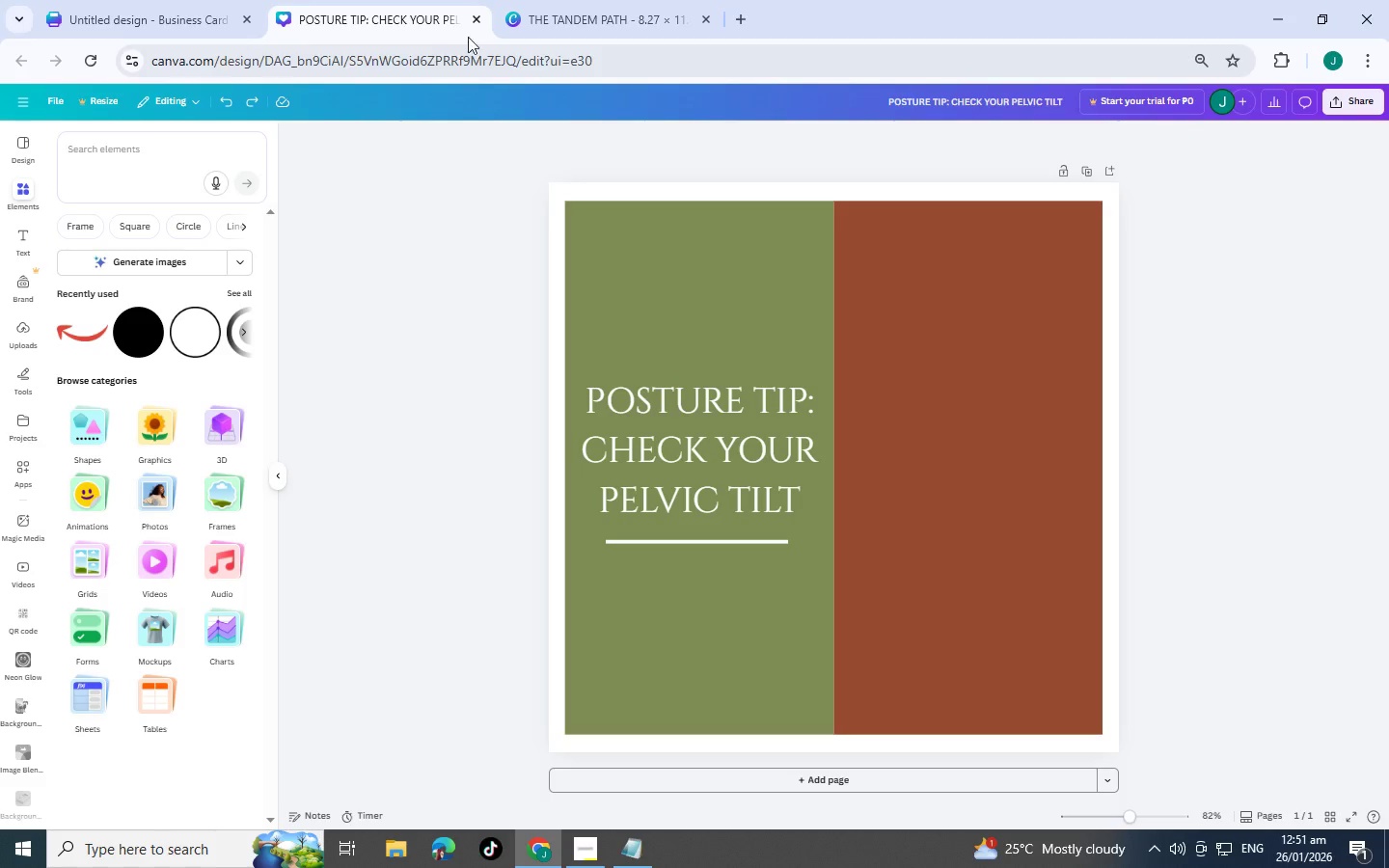 
key(Control+V)
 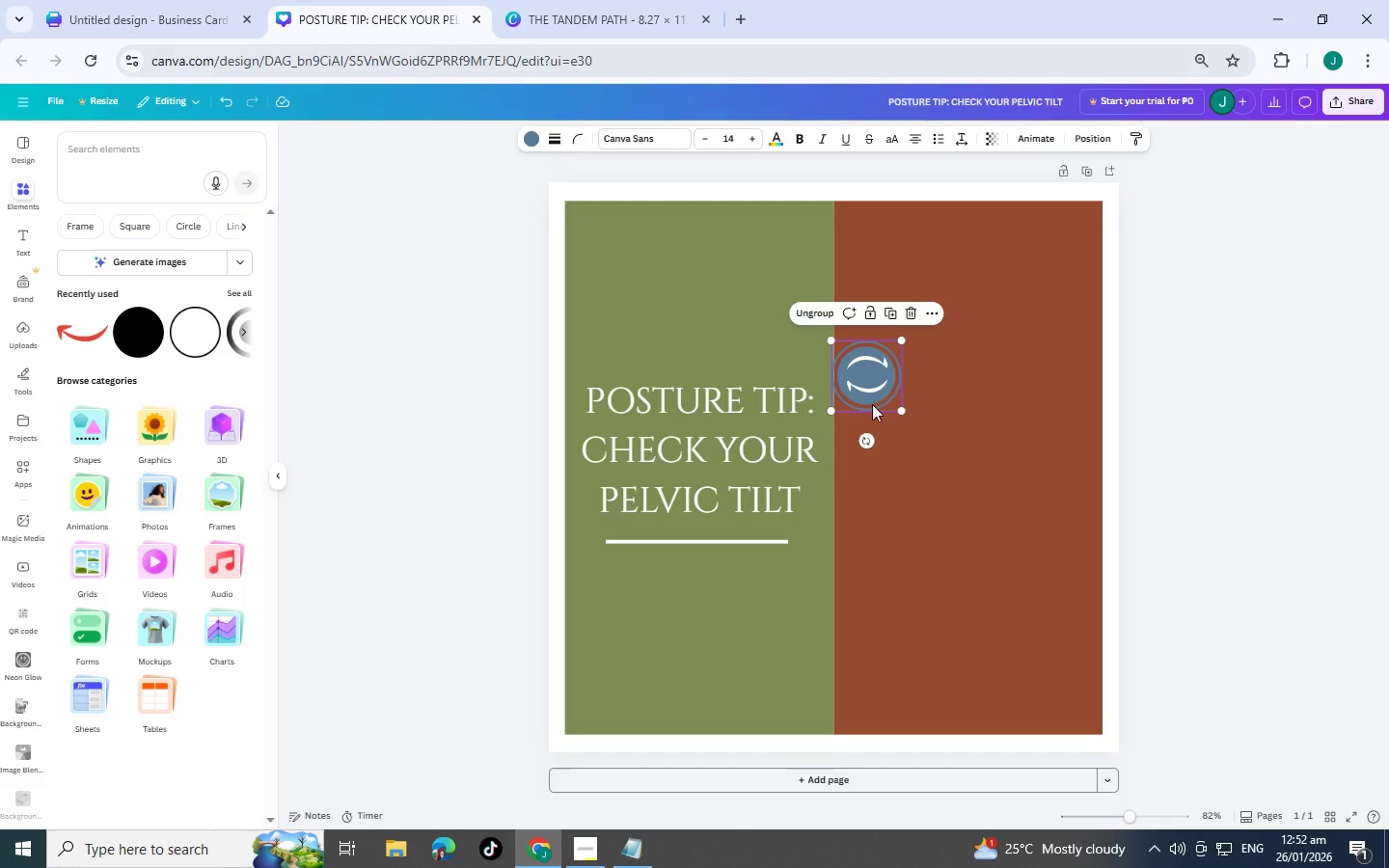 
left_click_drag(start_coordinate=[866, 388], to_coordinate=[966, 334])
 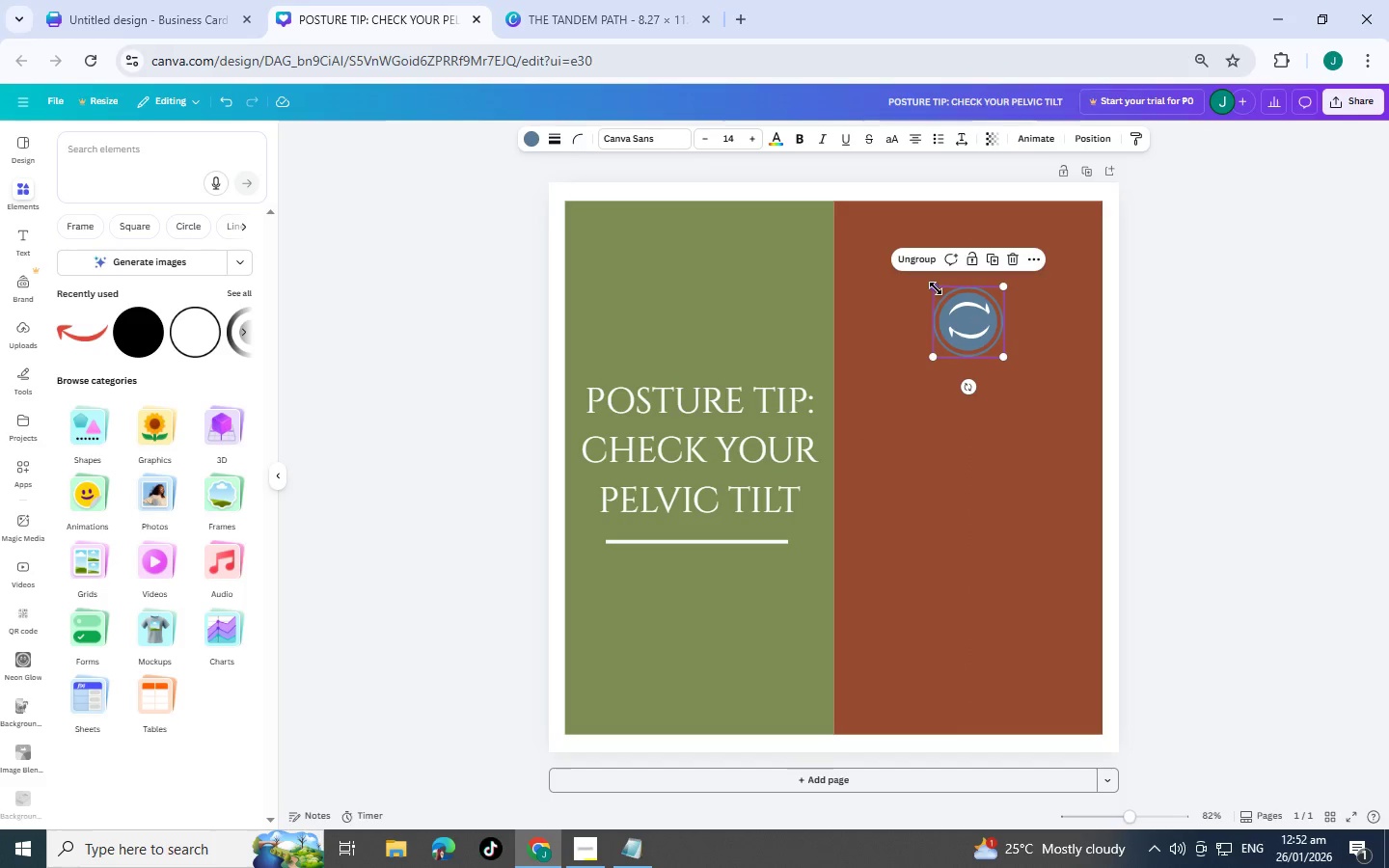 
left_click_drag(start_coordinate=[936, 288], to_coordinate=[877, 264])
 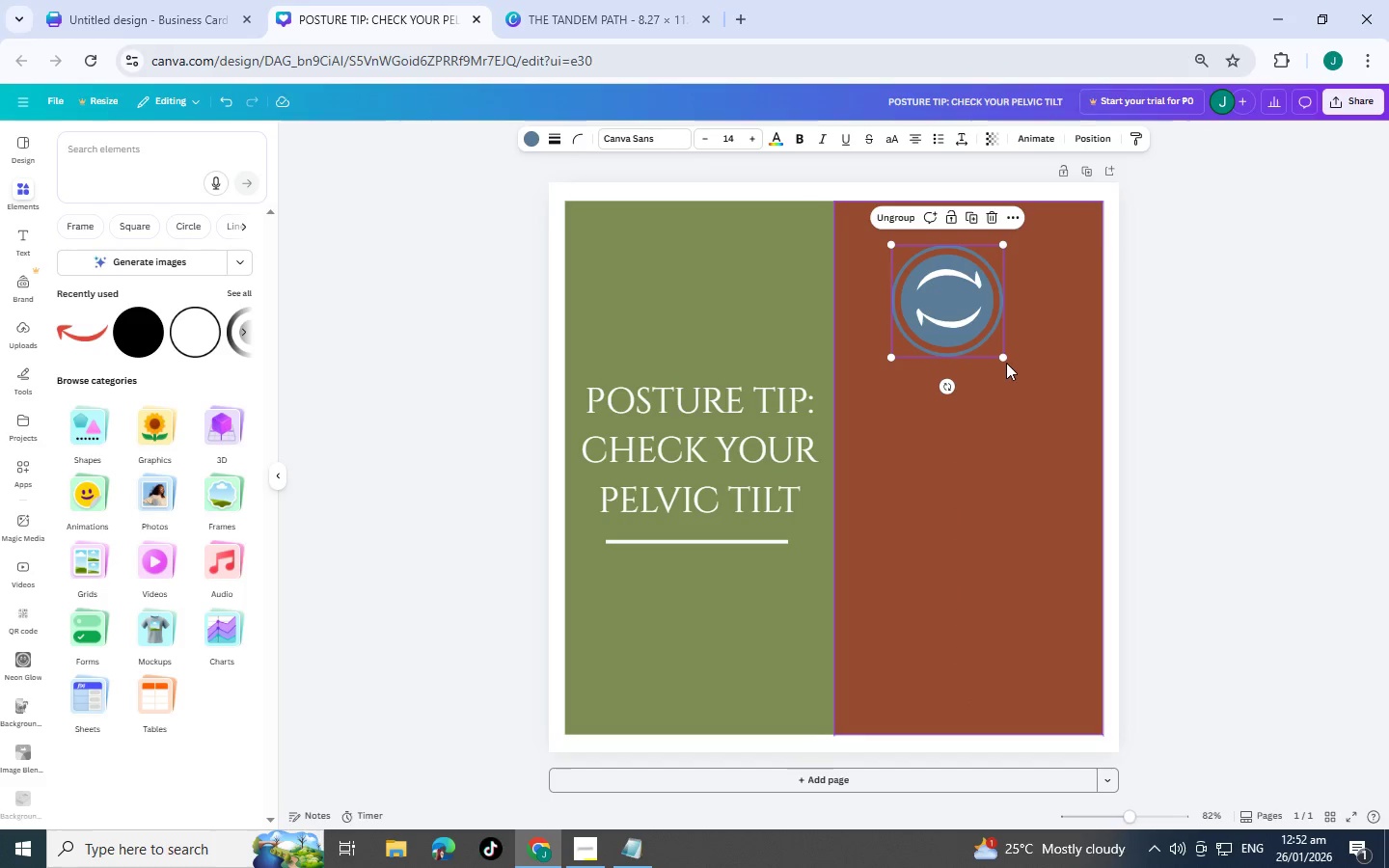 
left_click_drag(start_coordinate=[1005, 360], to_coordinate=[1022, 369])
 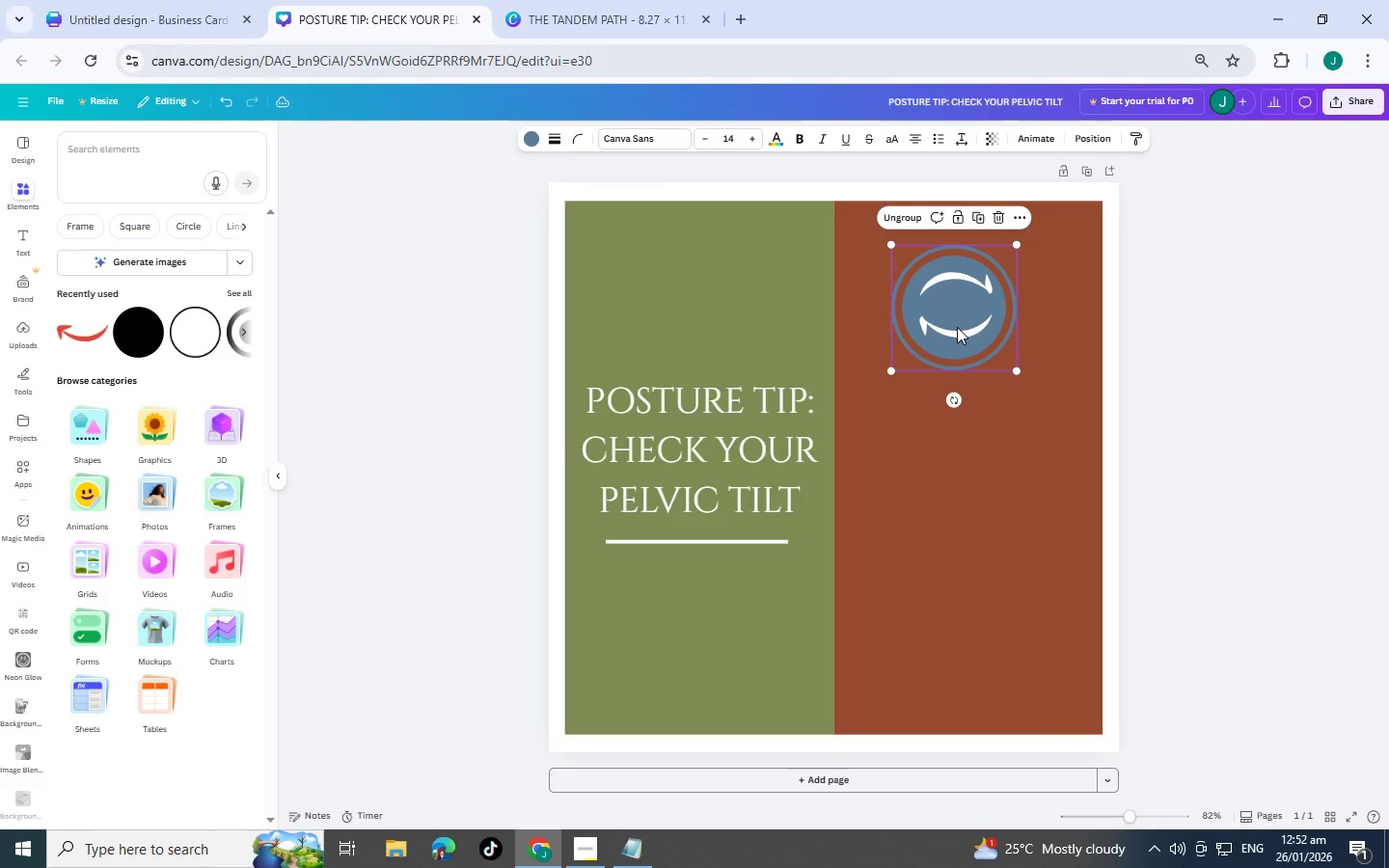 
left_click_drag(start_coordinate=[957, 327], to_coordinate=[974, 338])
 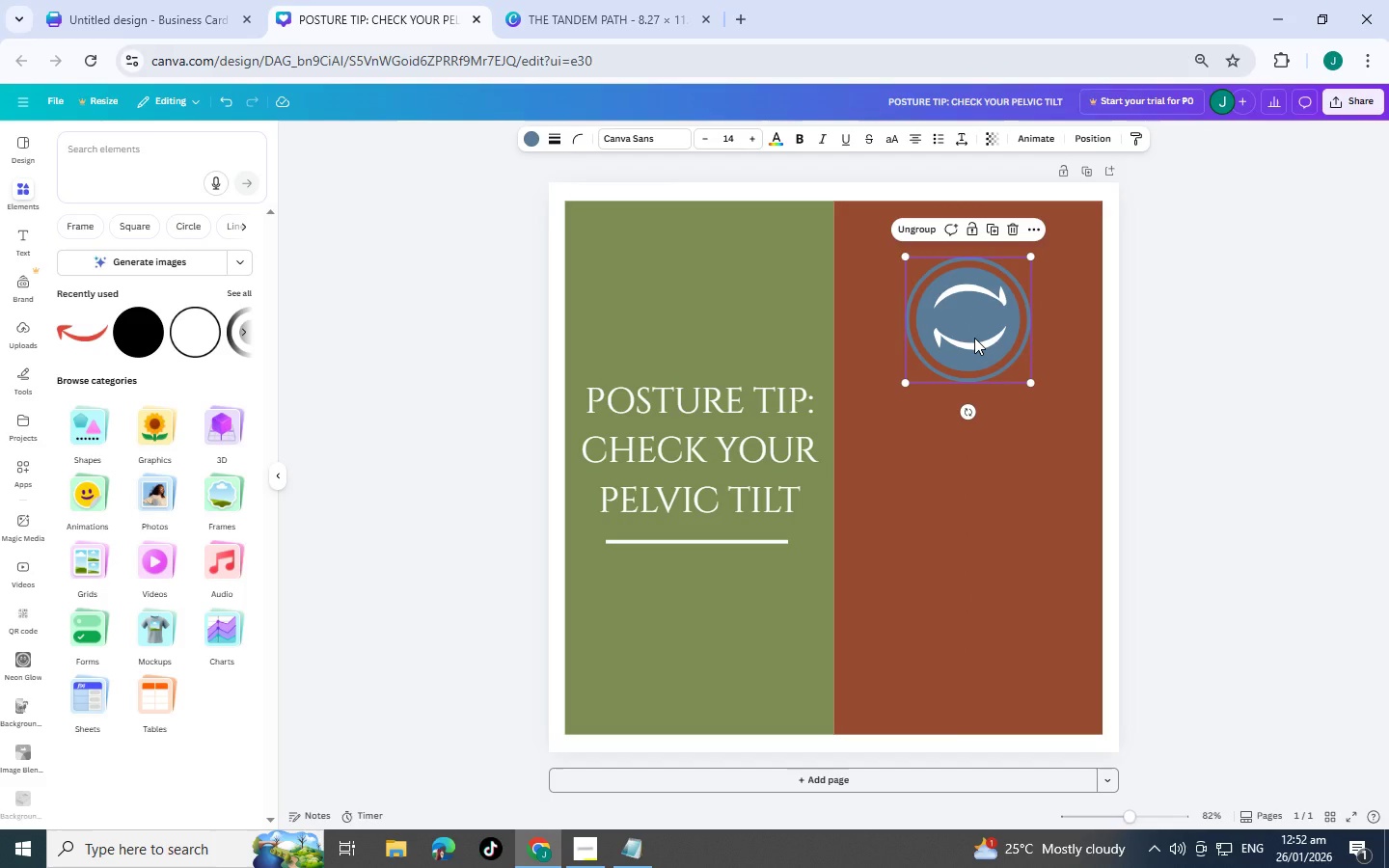 
wait(10.2)
 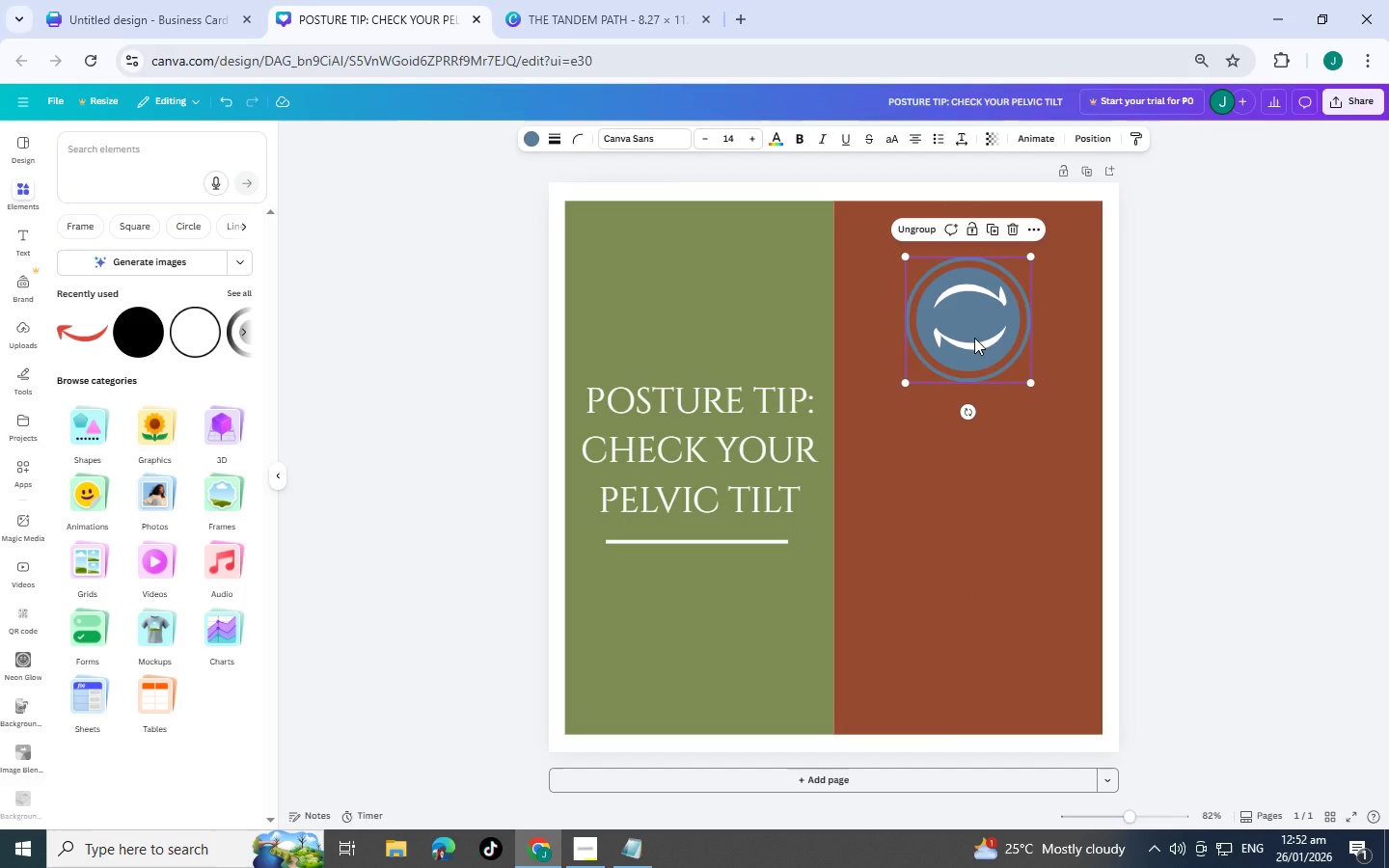 
left_click([967, 595])
 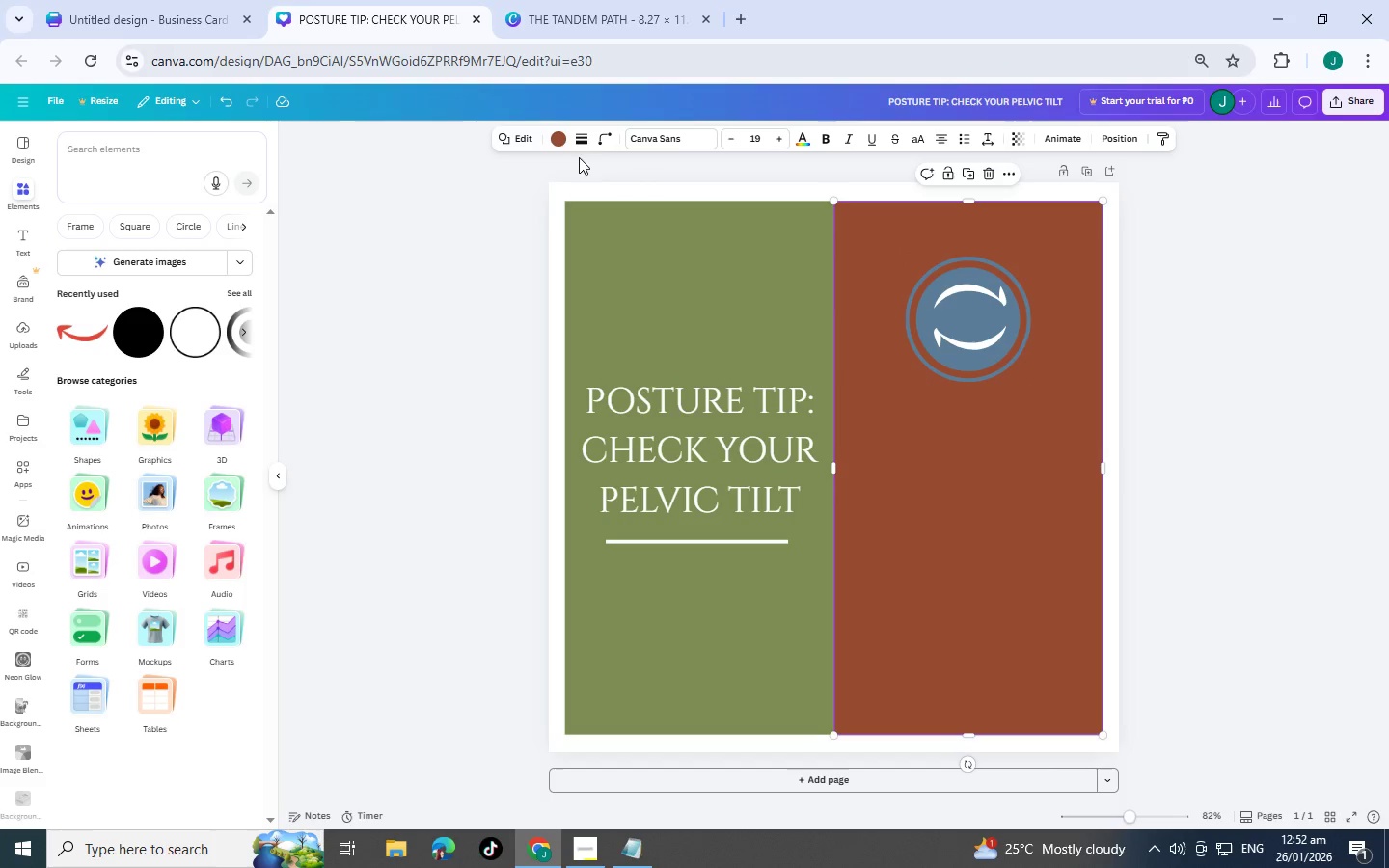 
left_click([563, 144])
 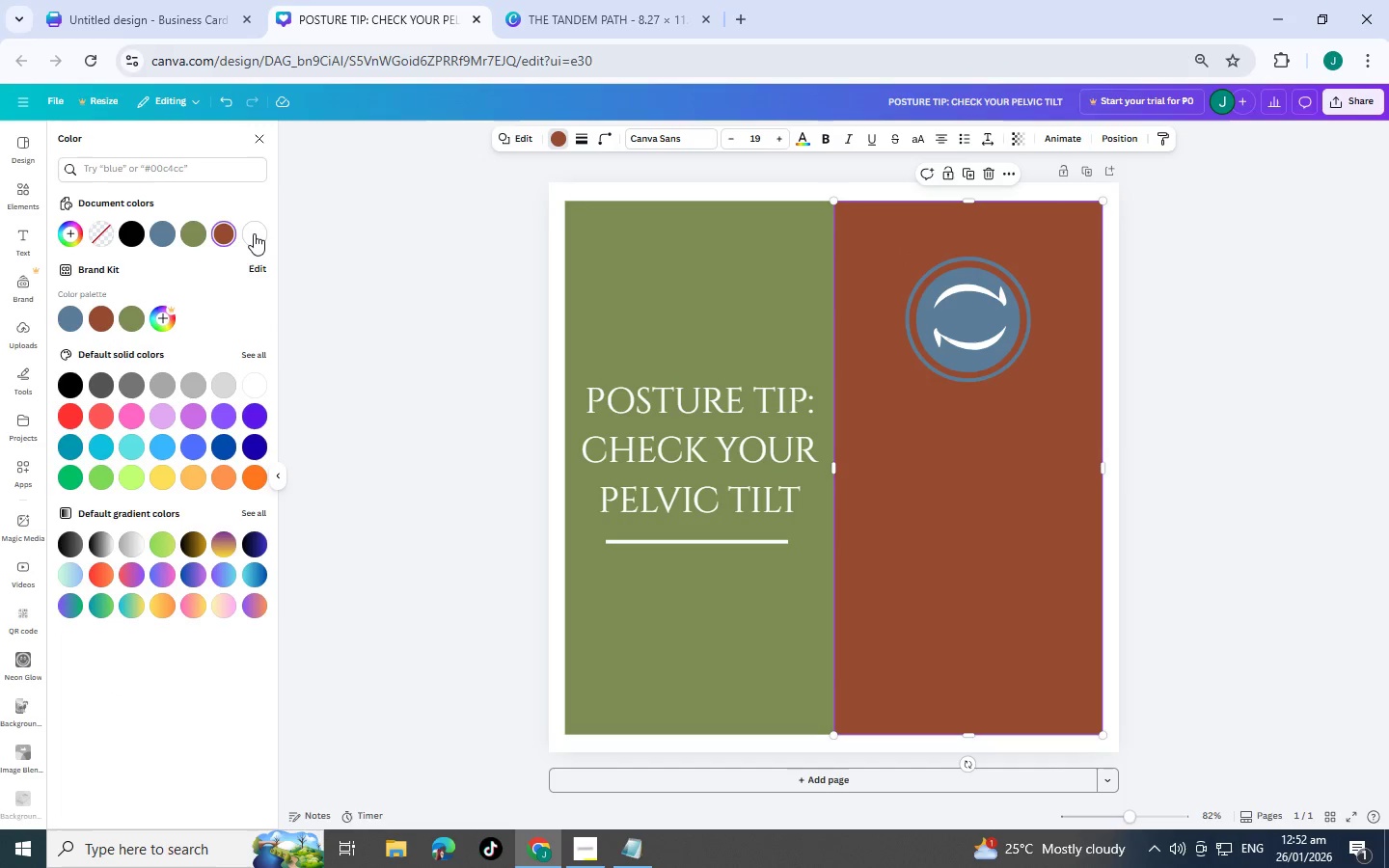 
left_click([254, 233])
 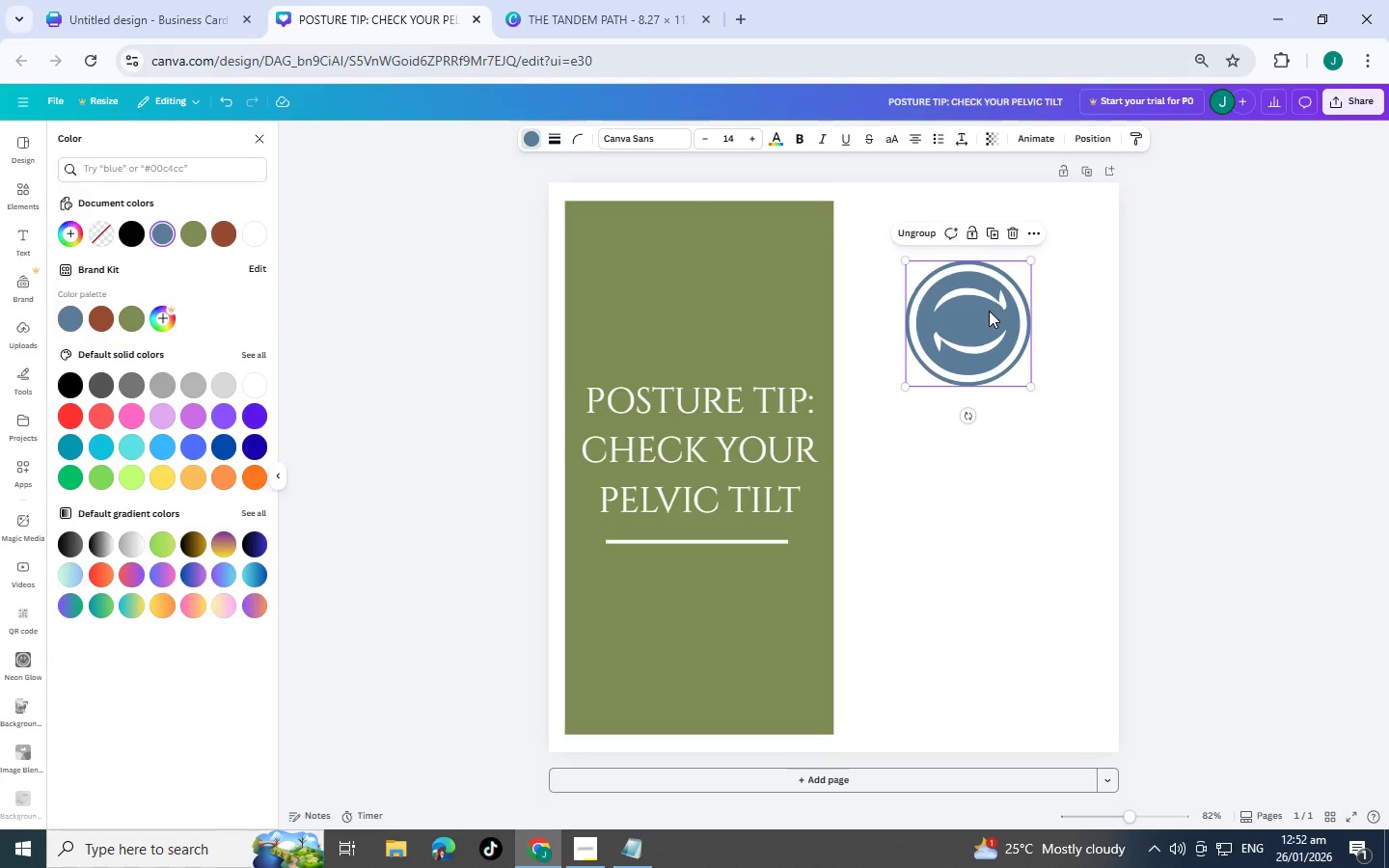 
left_click_drag(start_coordinate=[987, 313], to_coordinate=[1061, 662])
 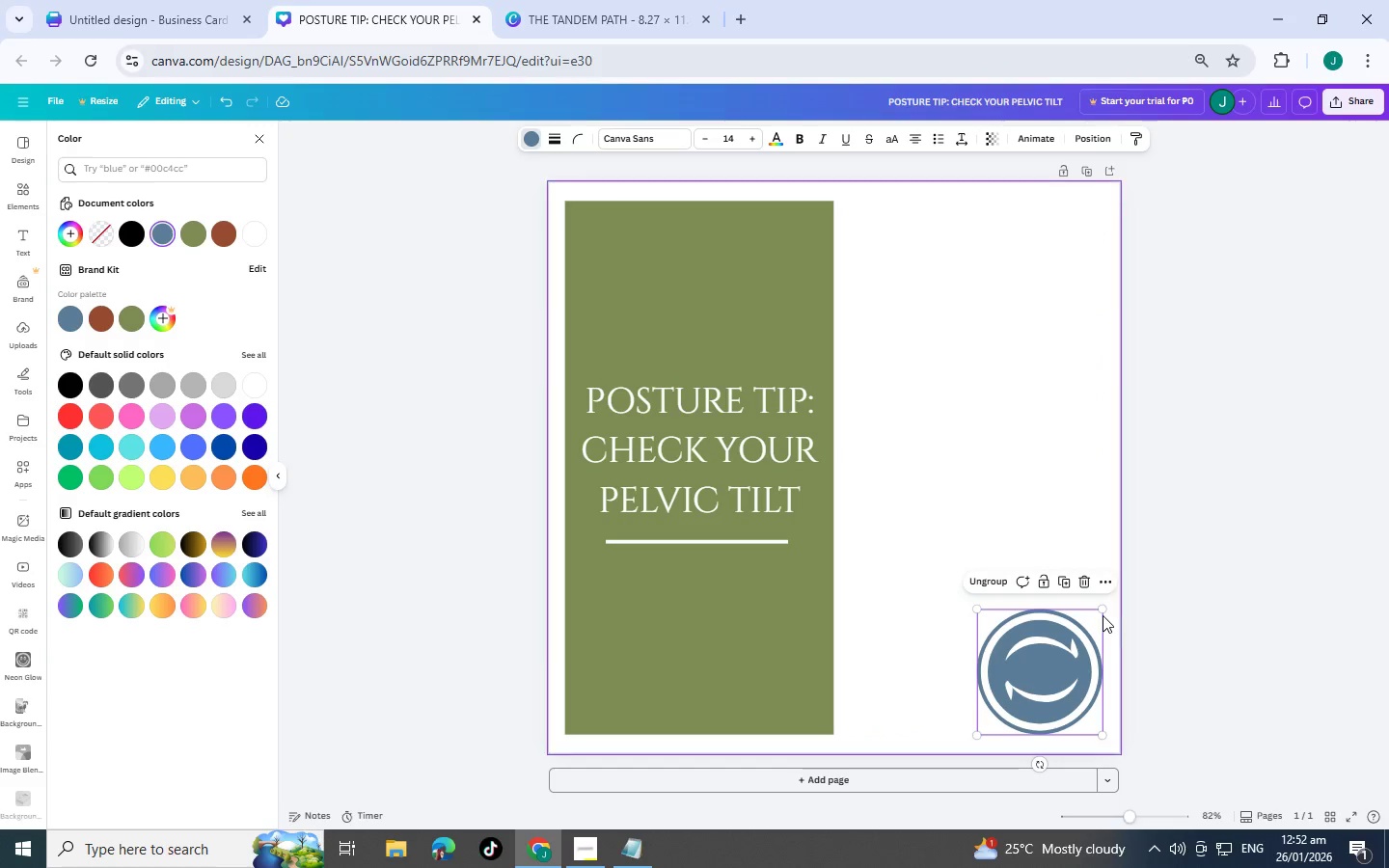 
left_click_drag(start_coordinate=[1103, 610], to_coordinate=[1008, 657])
 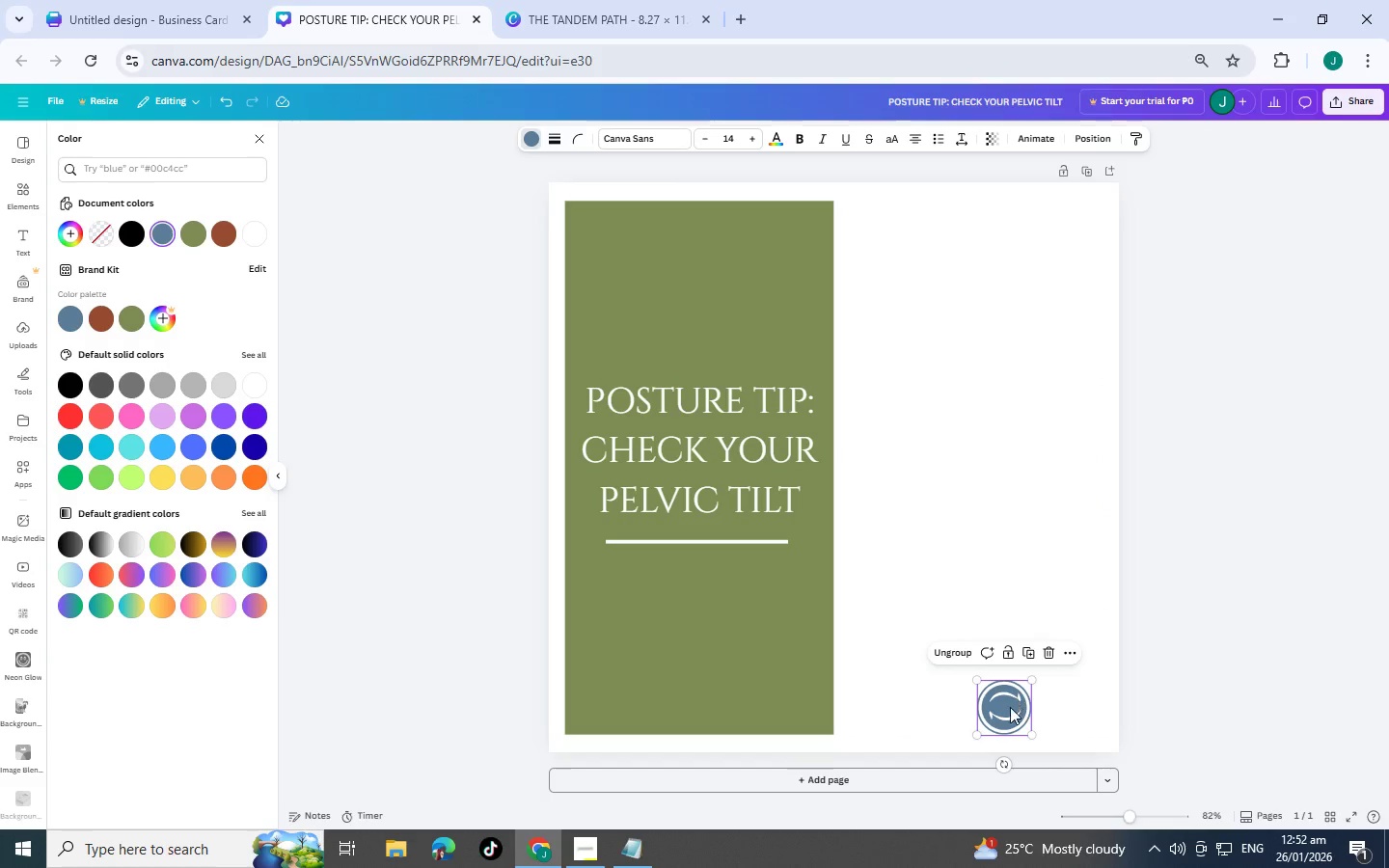 
left_click_drag(start_coordinate=[1009, 708], to_coordinate=[1070, 708])
 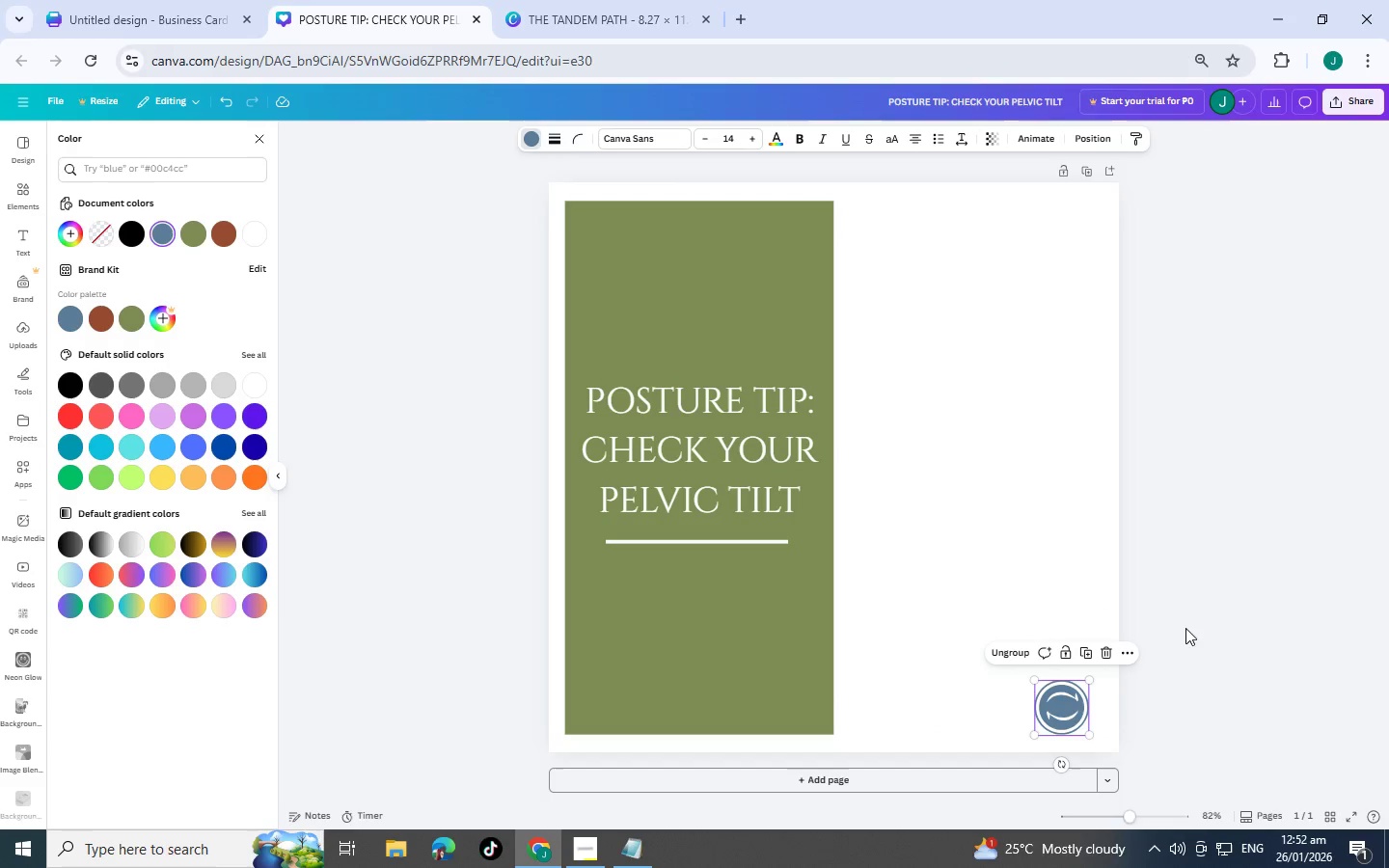 
left_click([1205, 597])
 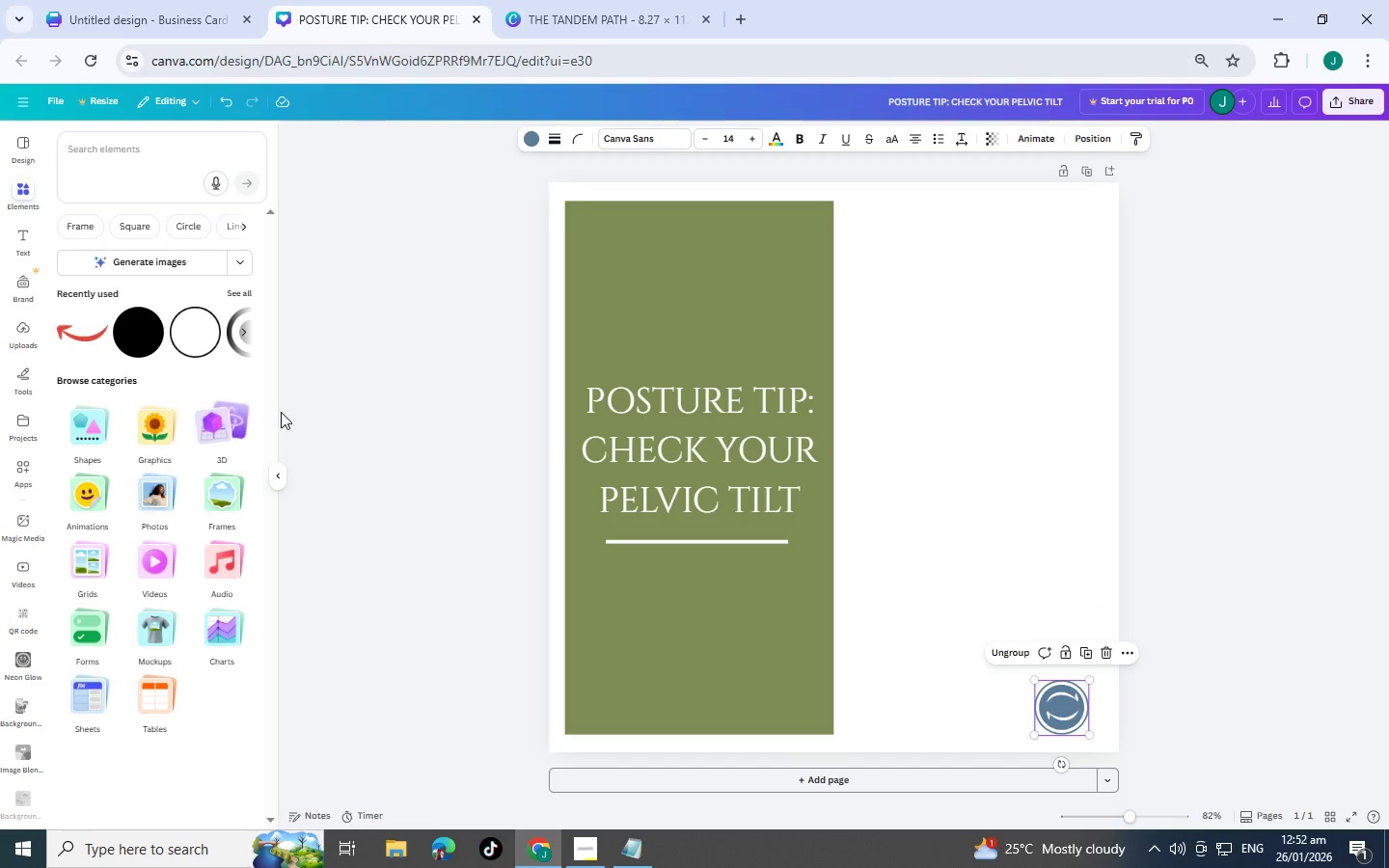 
left_click([426, 428])
 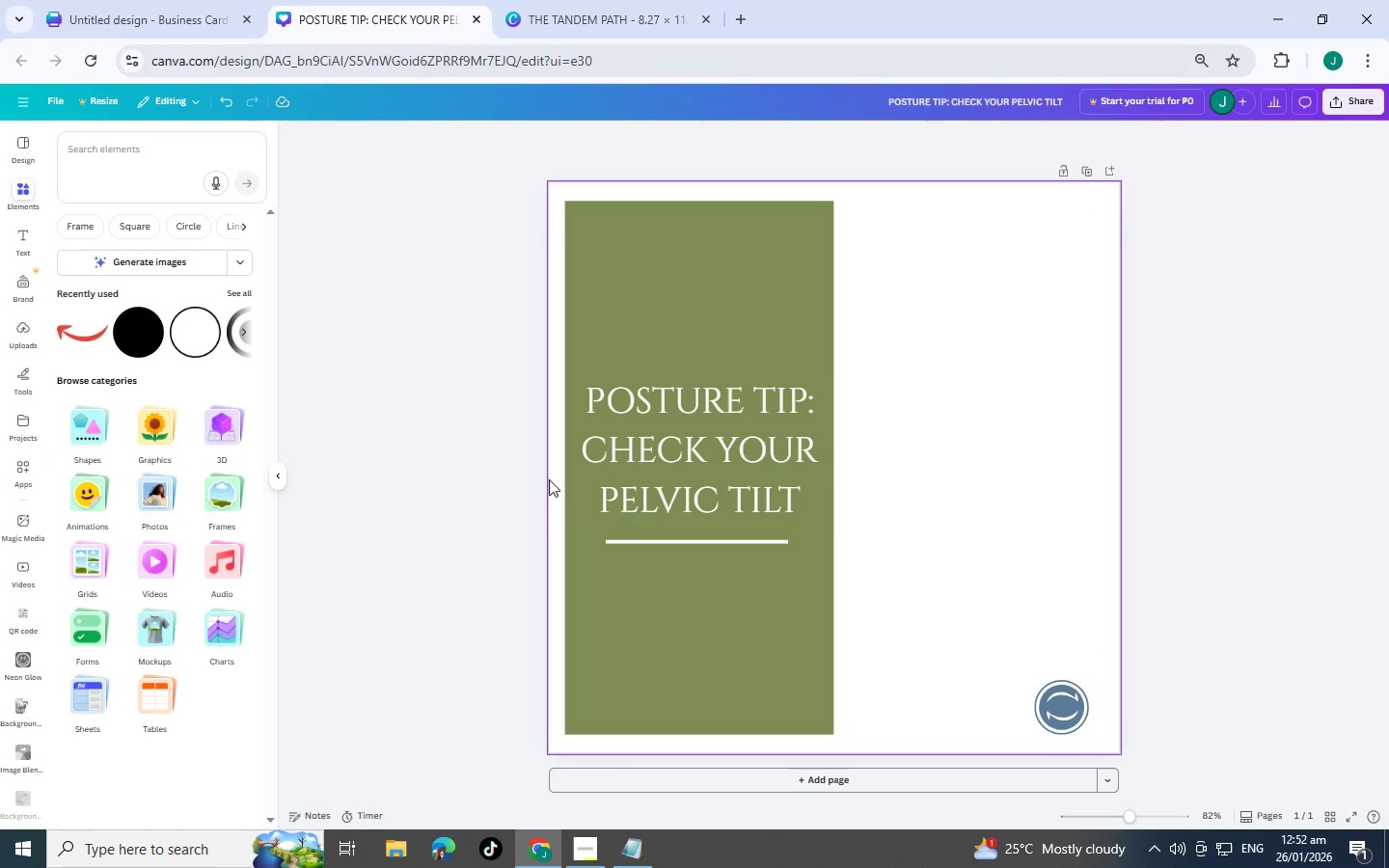 
scroll: coordinate [704, 583], scroll_direction: up, amount: 9.0
 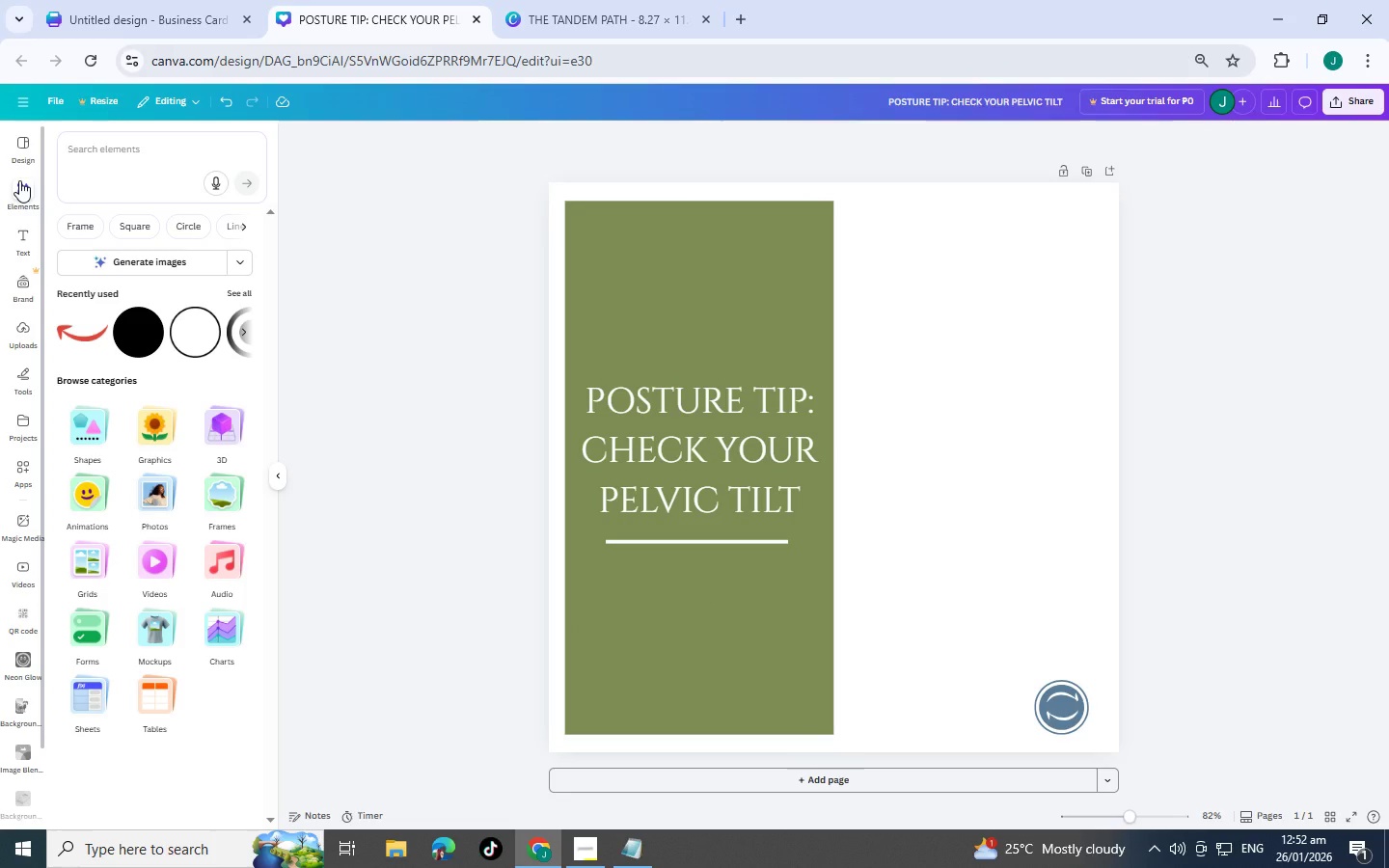 
wait(7.25)
 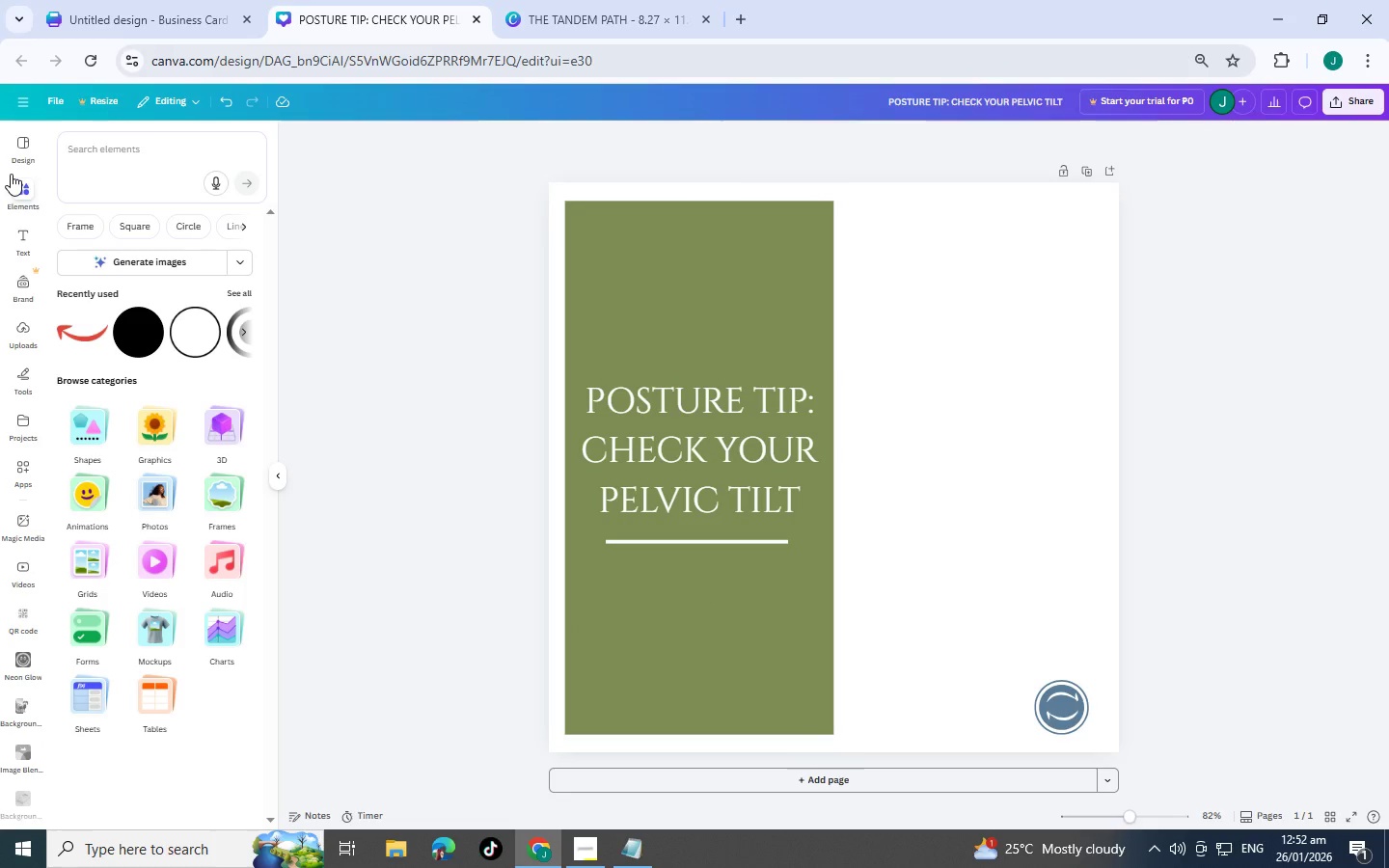 
scroll: coordinate [483, 685], scroll_direction: up, amount: 2.0
 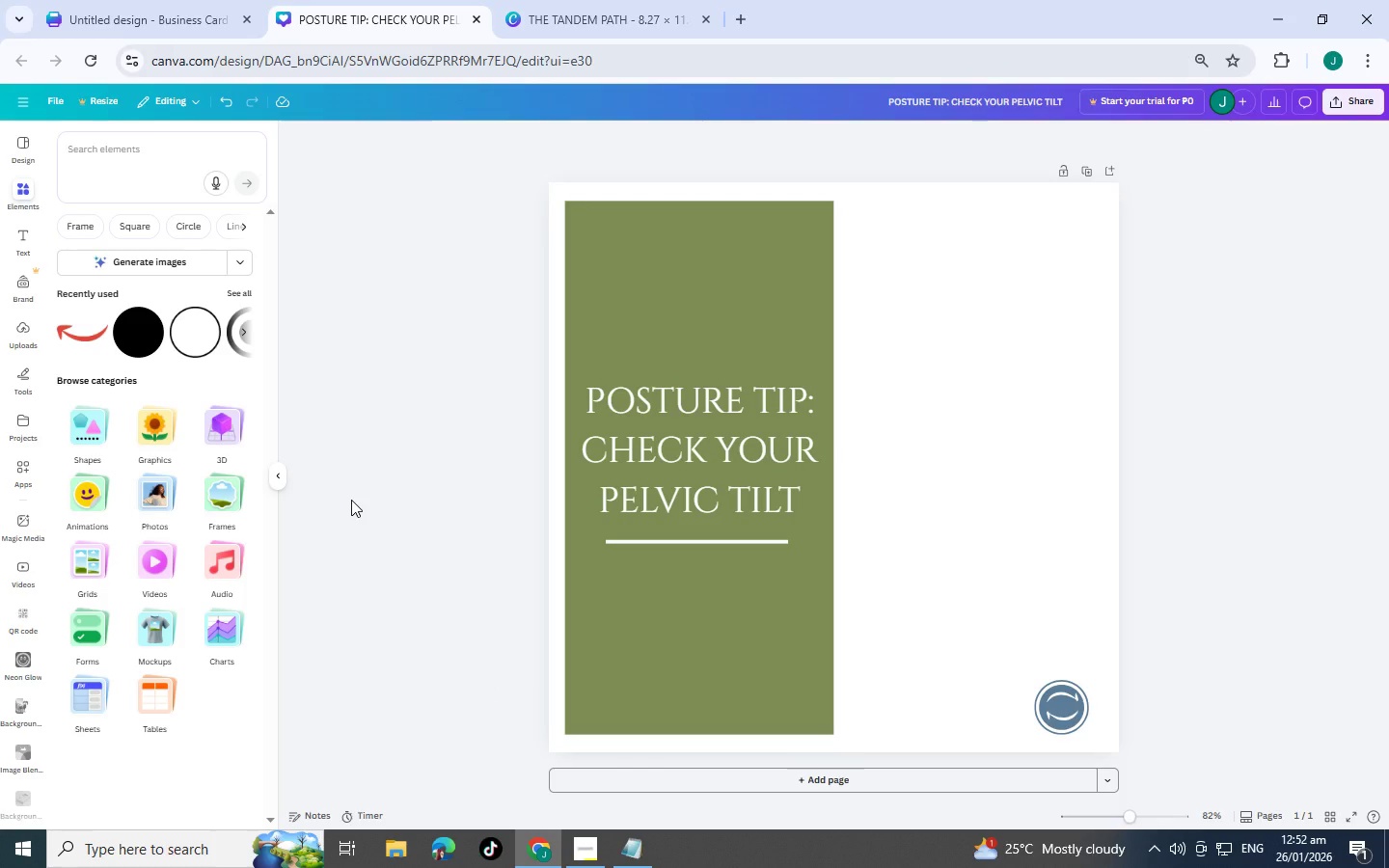 
wait(13.94)
 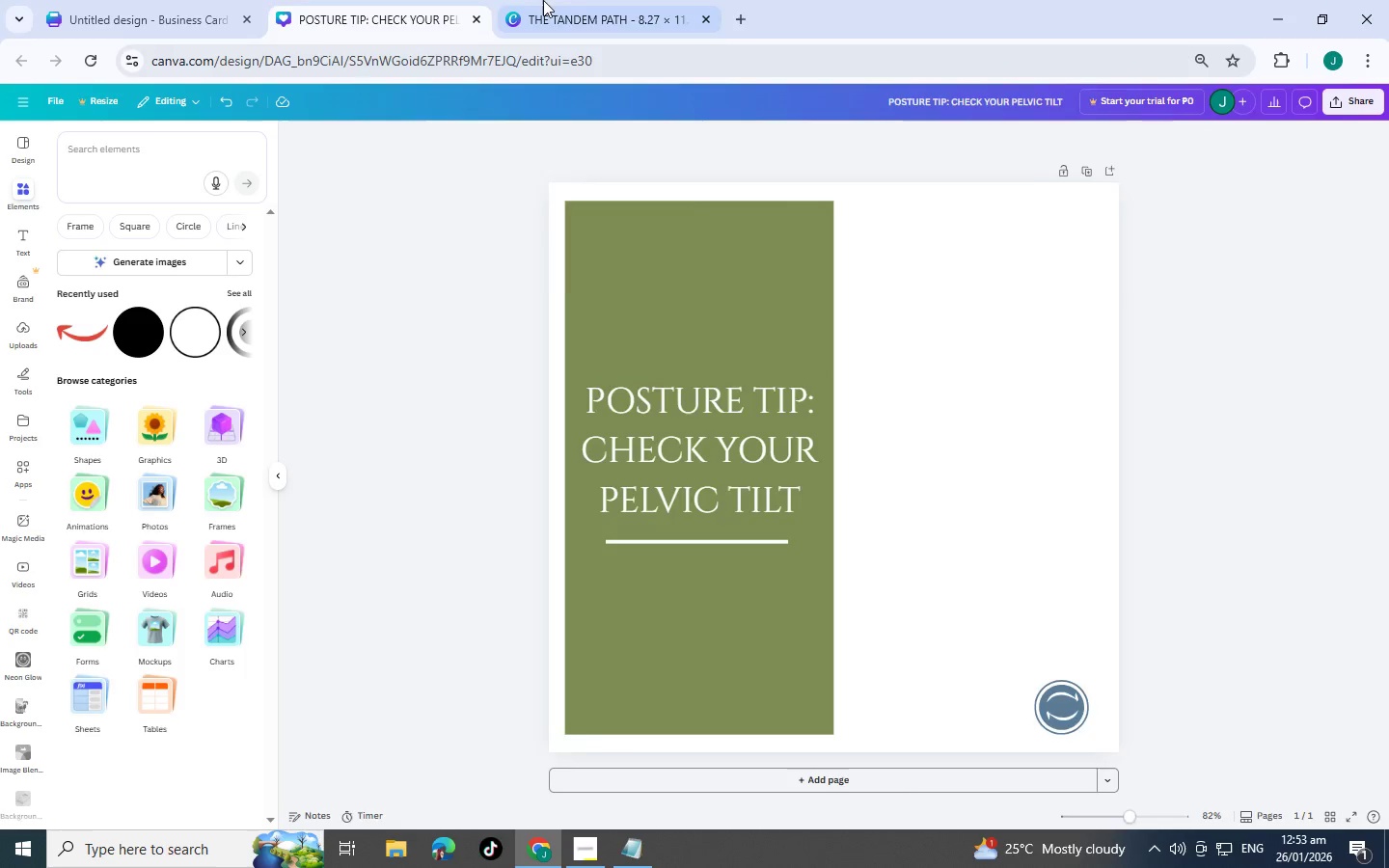 
left_click([565, 0])
 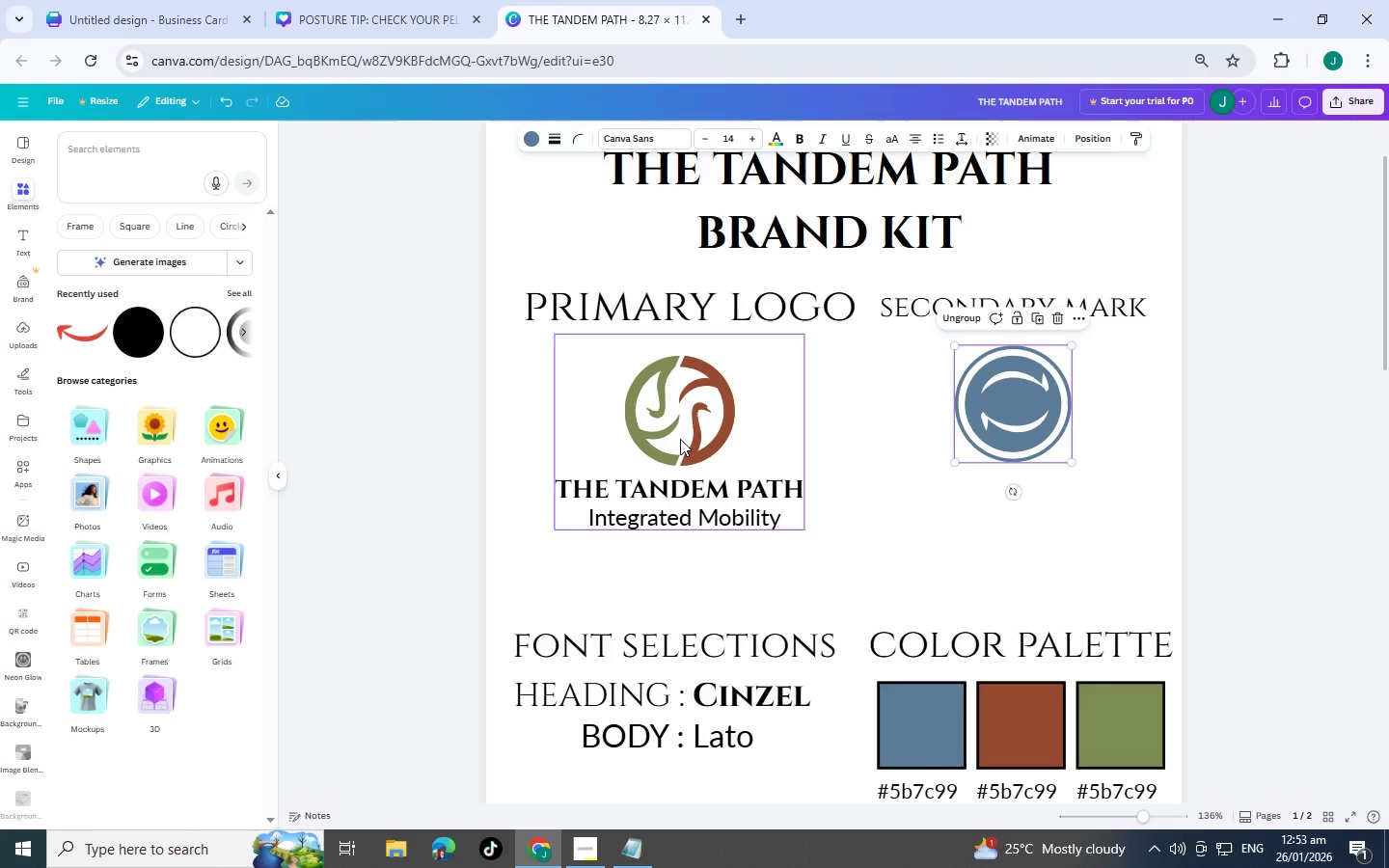 
scroll: coordinate [616, 412], scroll_direction: up, amount: 3.0
 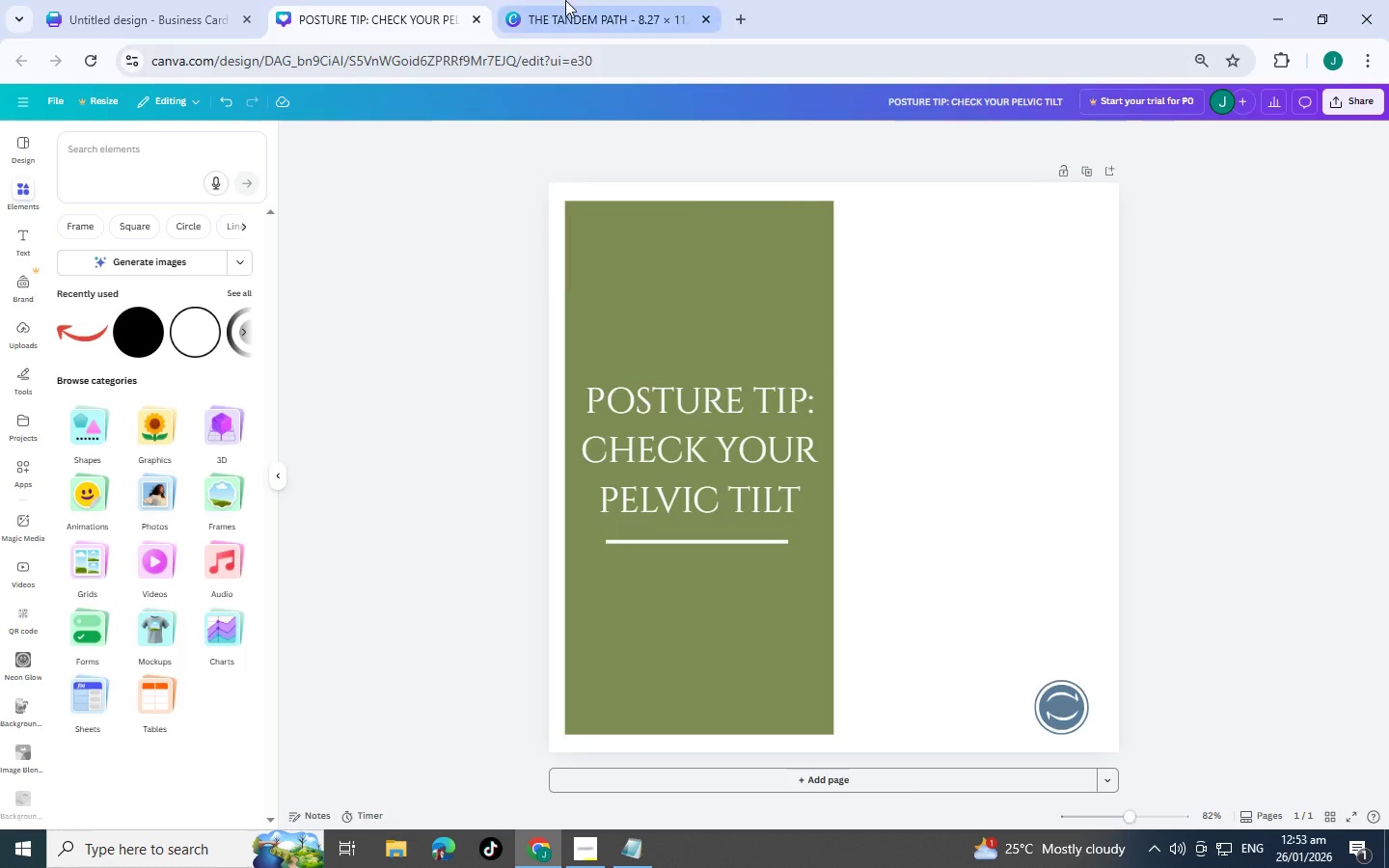 
left_click([669, 417])
 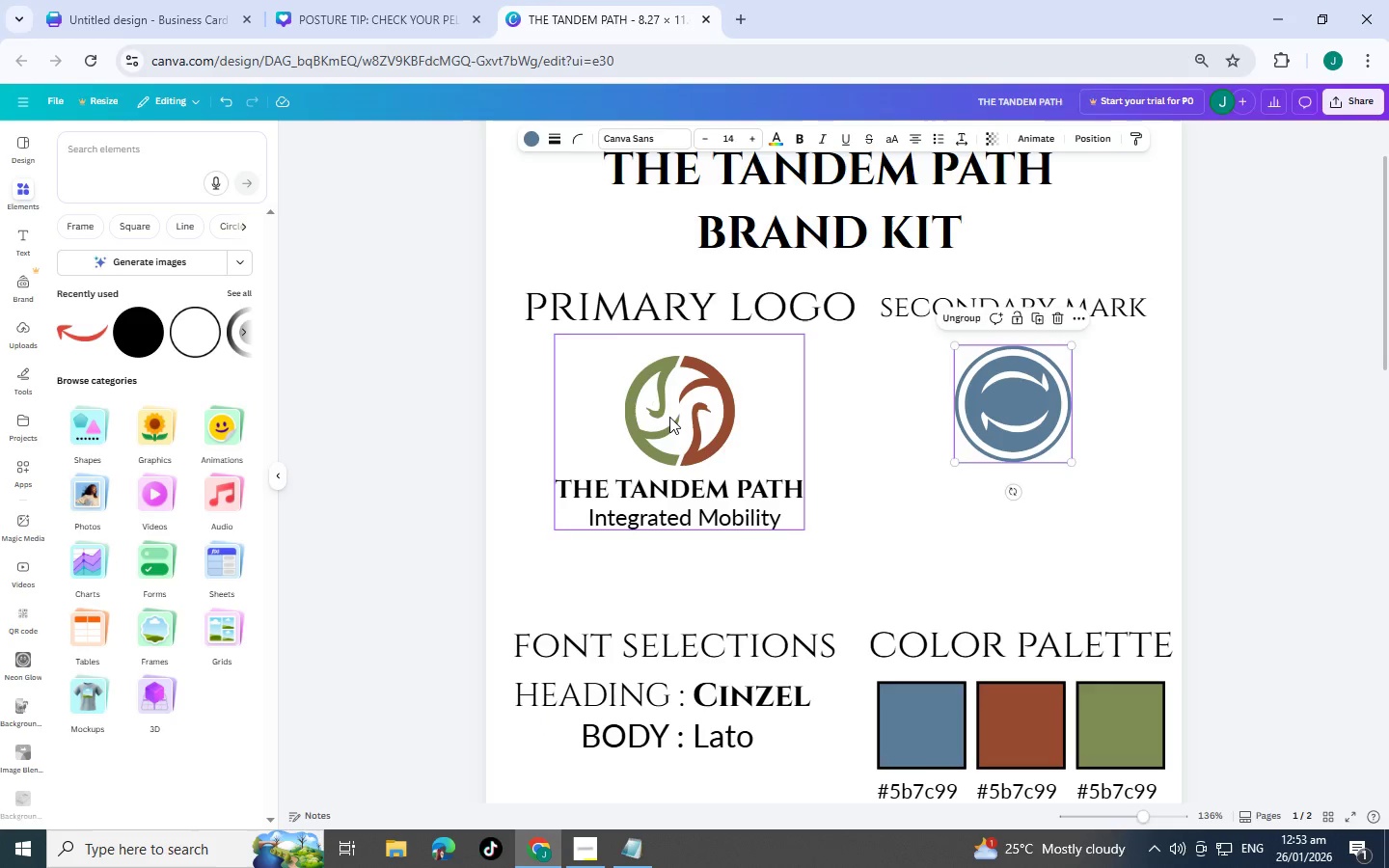 
hold_key(key=ControlLeft, duration=0.55)
 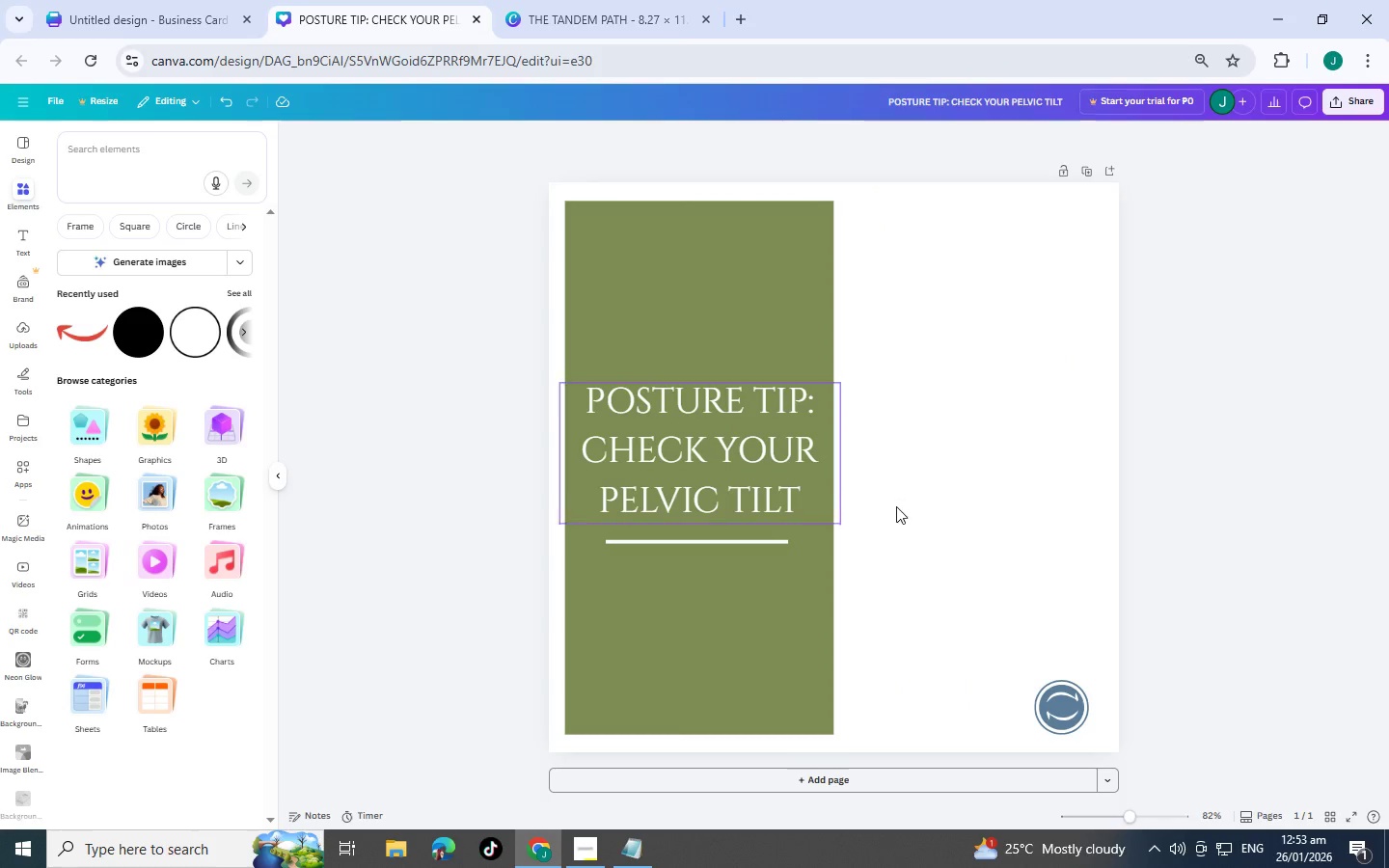 
key(C)
 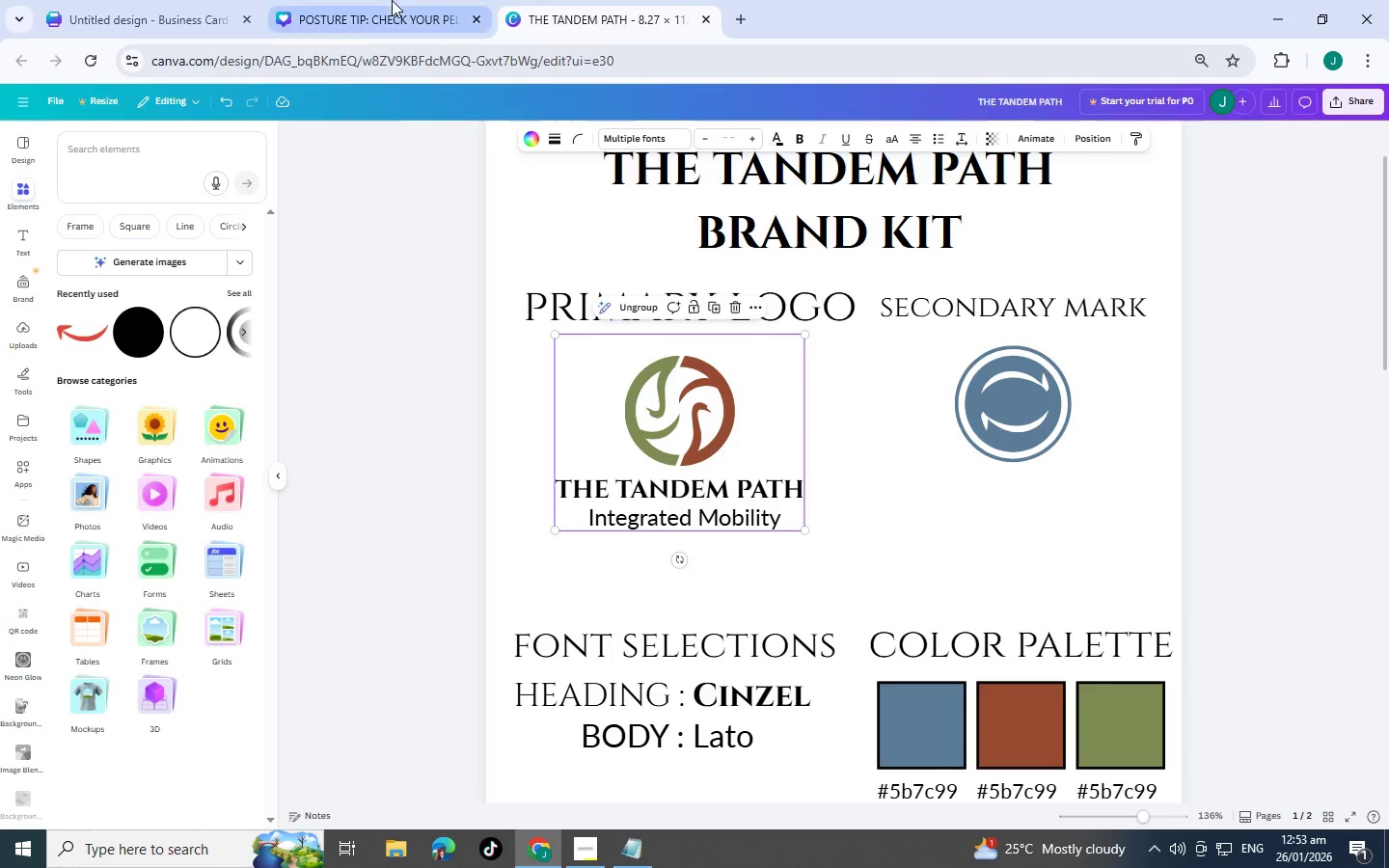 
left_click([392, 0])
 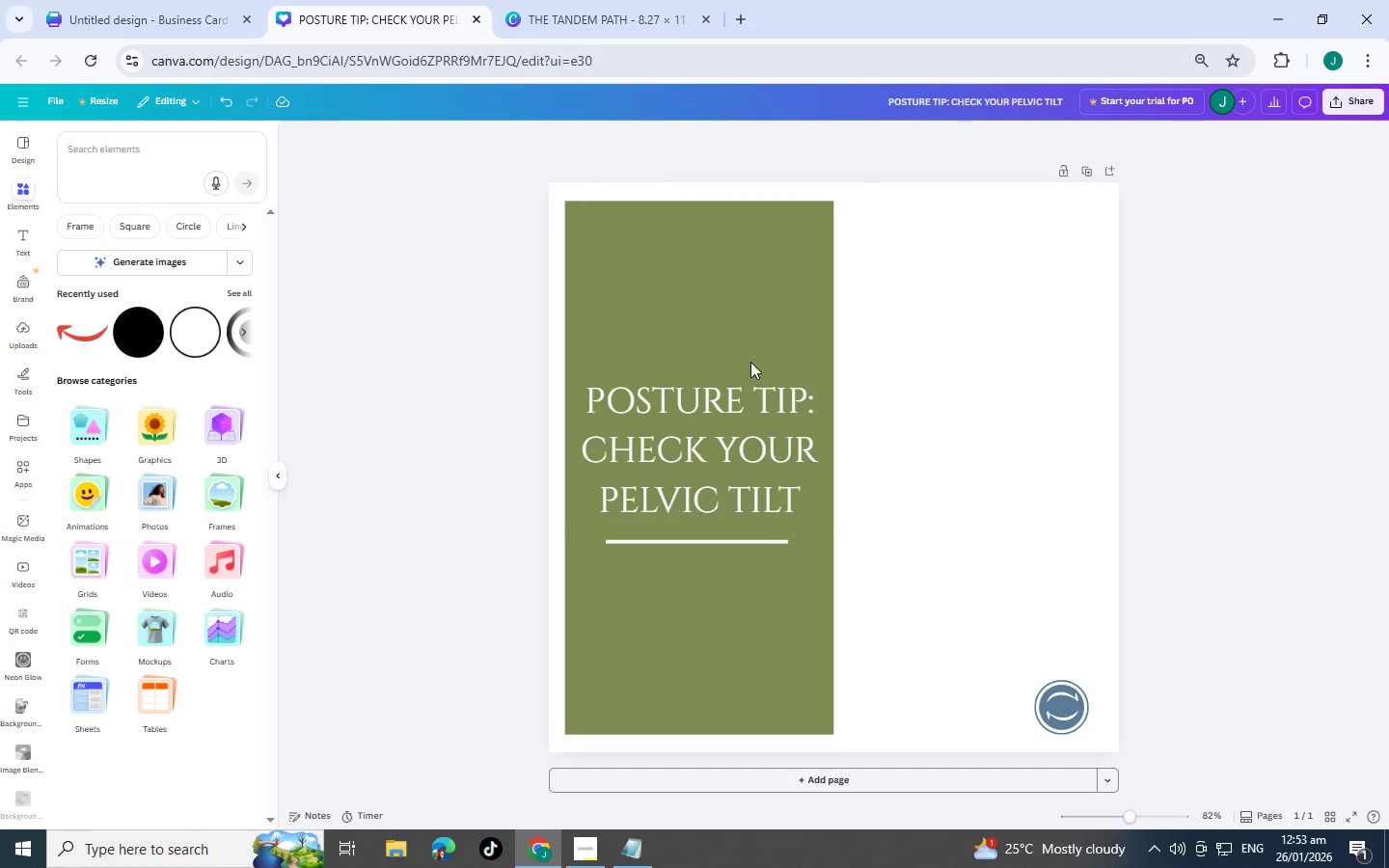 
key(Control+V)
 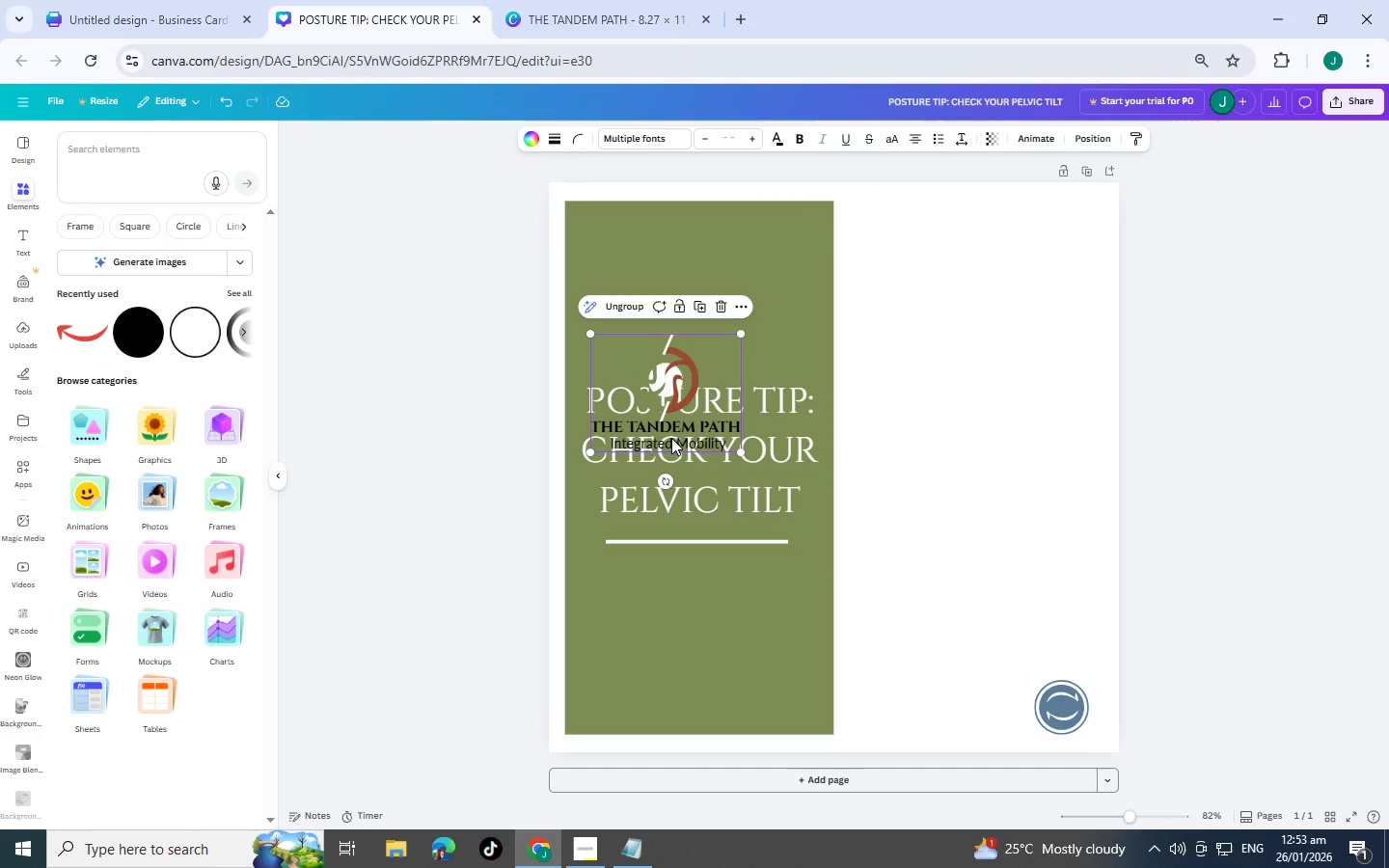 
left_click_drag(start_coordinate=[668, 425], to_coordinate=[992, 410])
 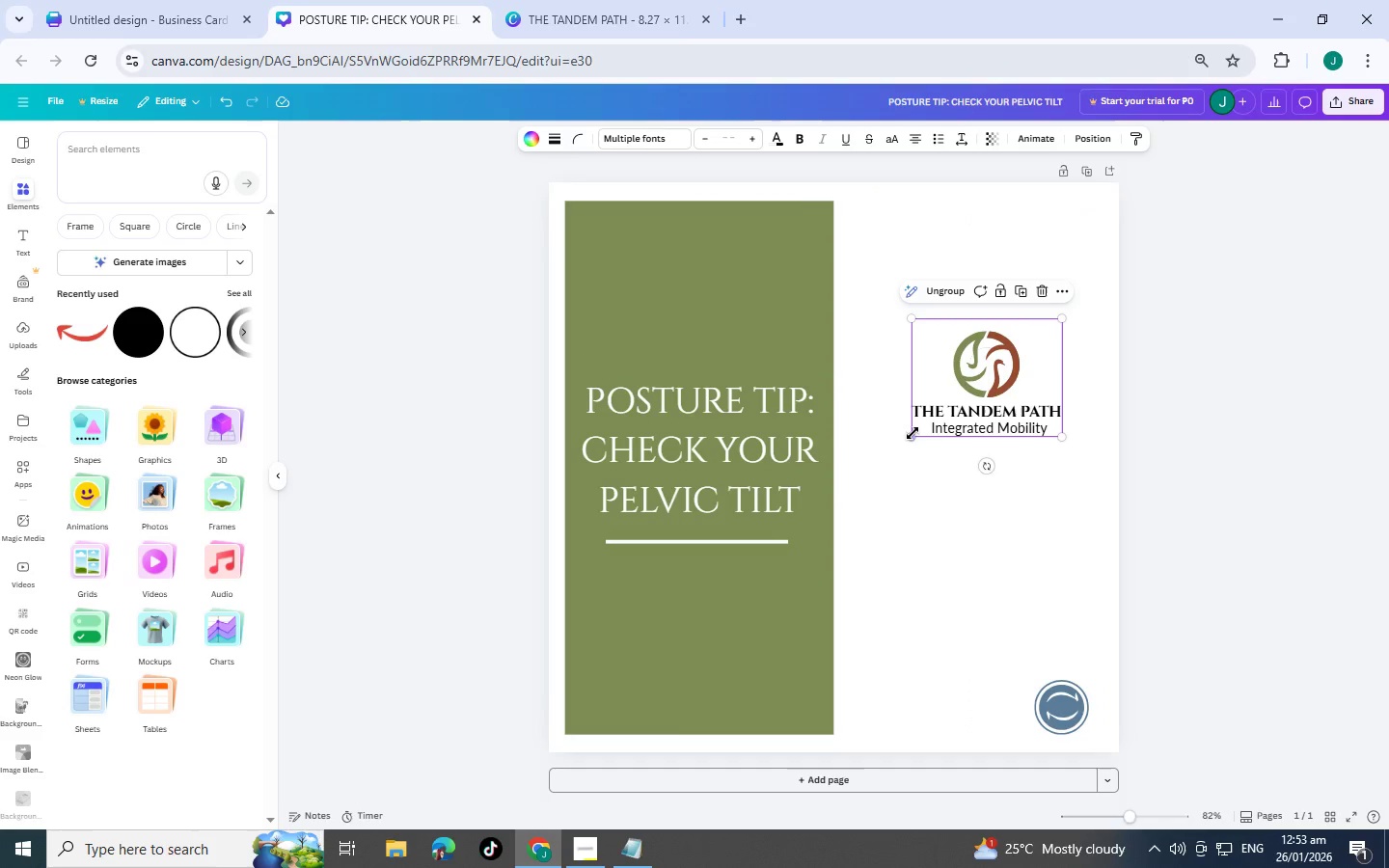 
left_click_drag(start_coordinate=[912, 433], to_coordinate=[879, 506])
 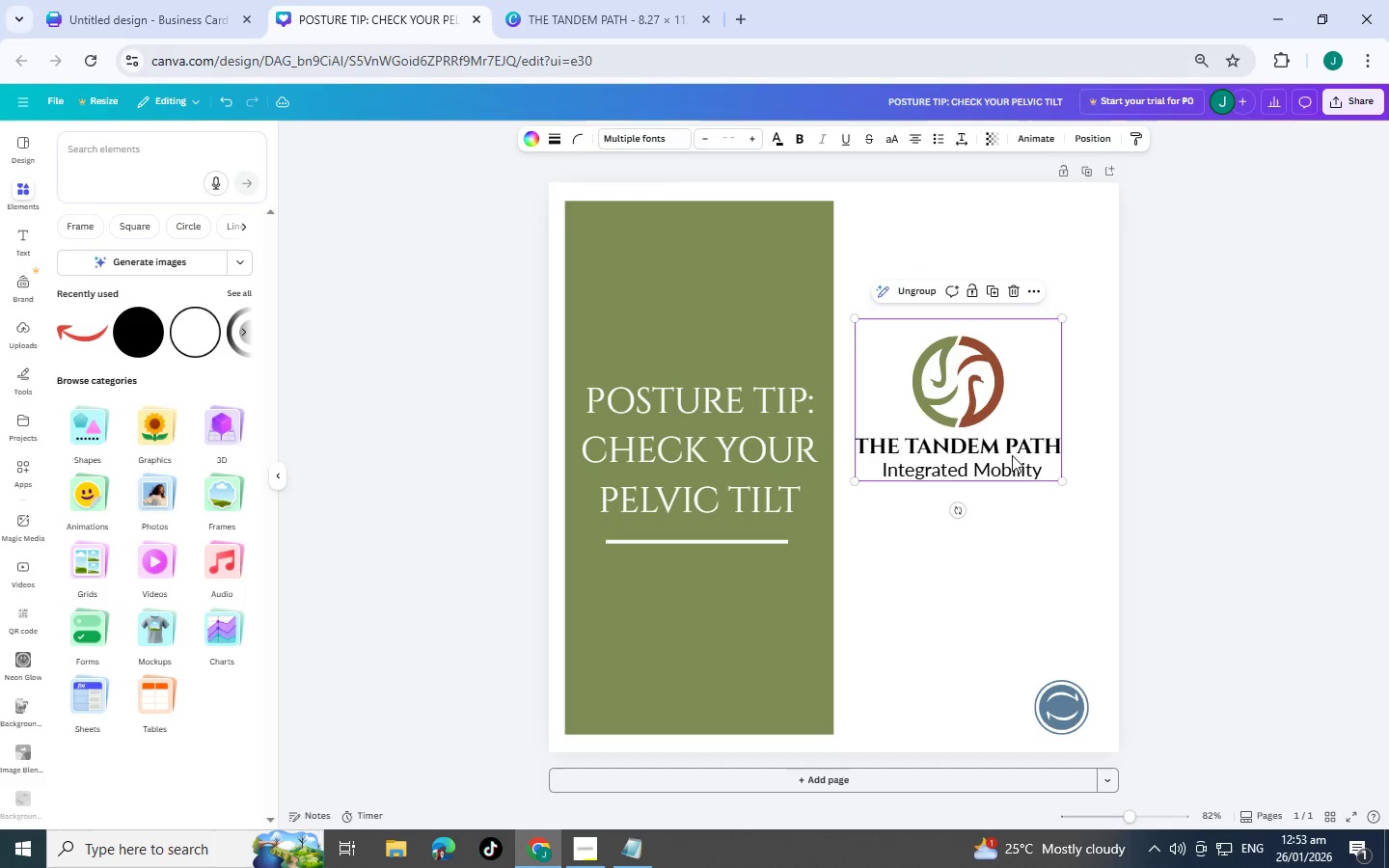 
left_click_drag(start_coordinate=[1013, 454], to_coordinate=[1024, 358])
 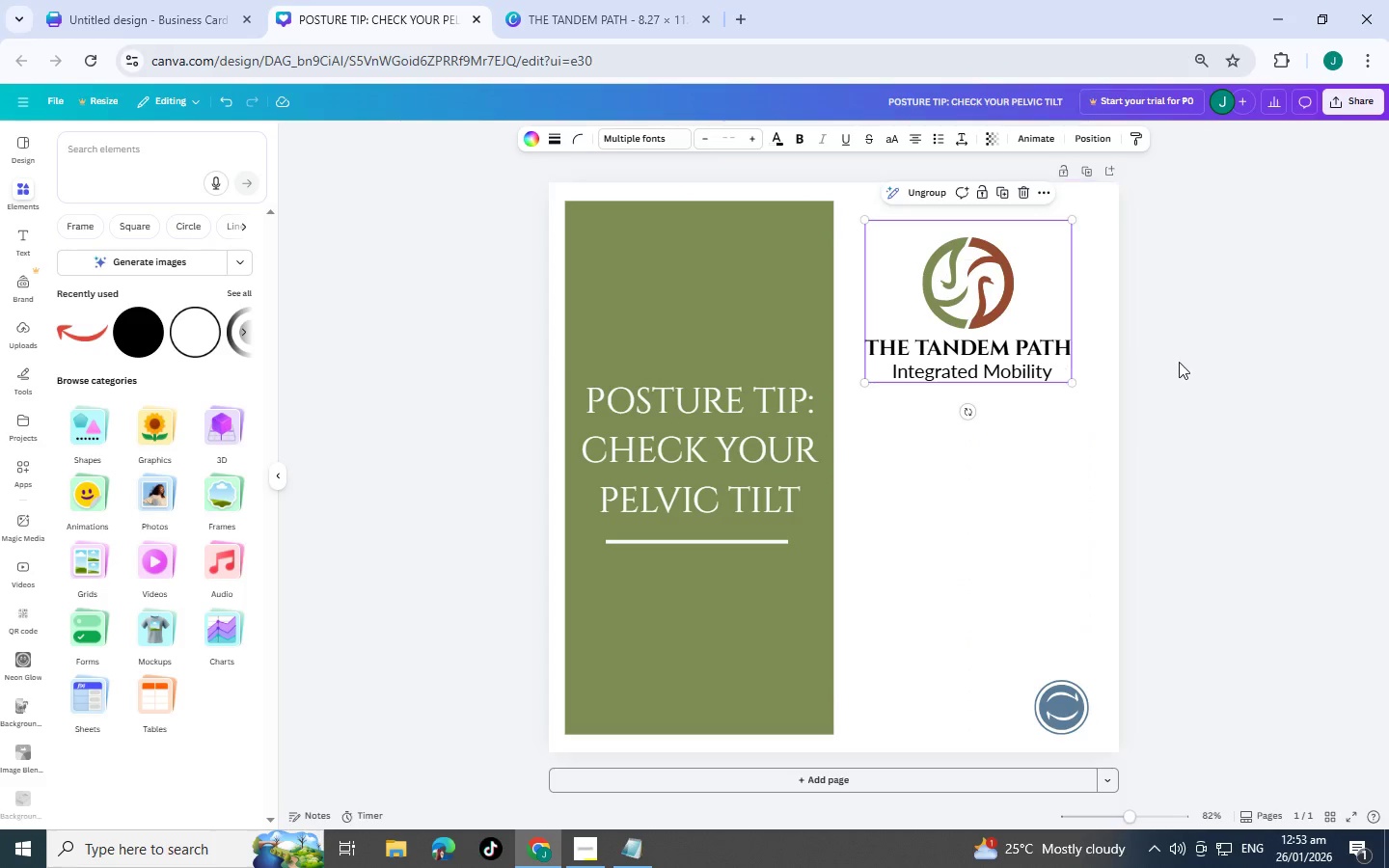 
left_click([1179, 362])
 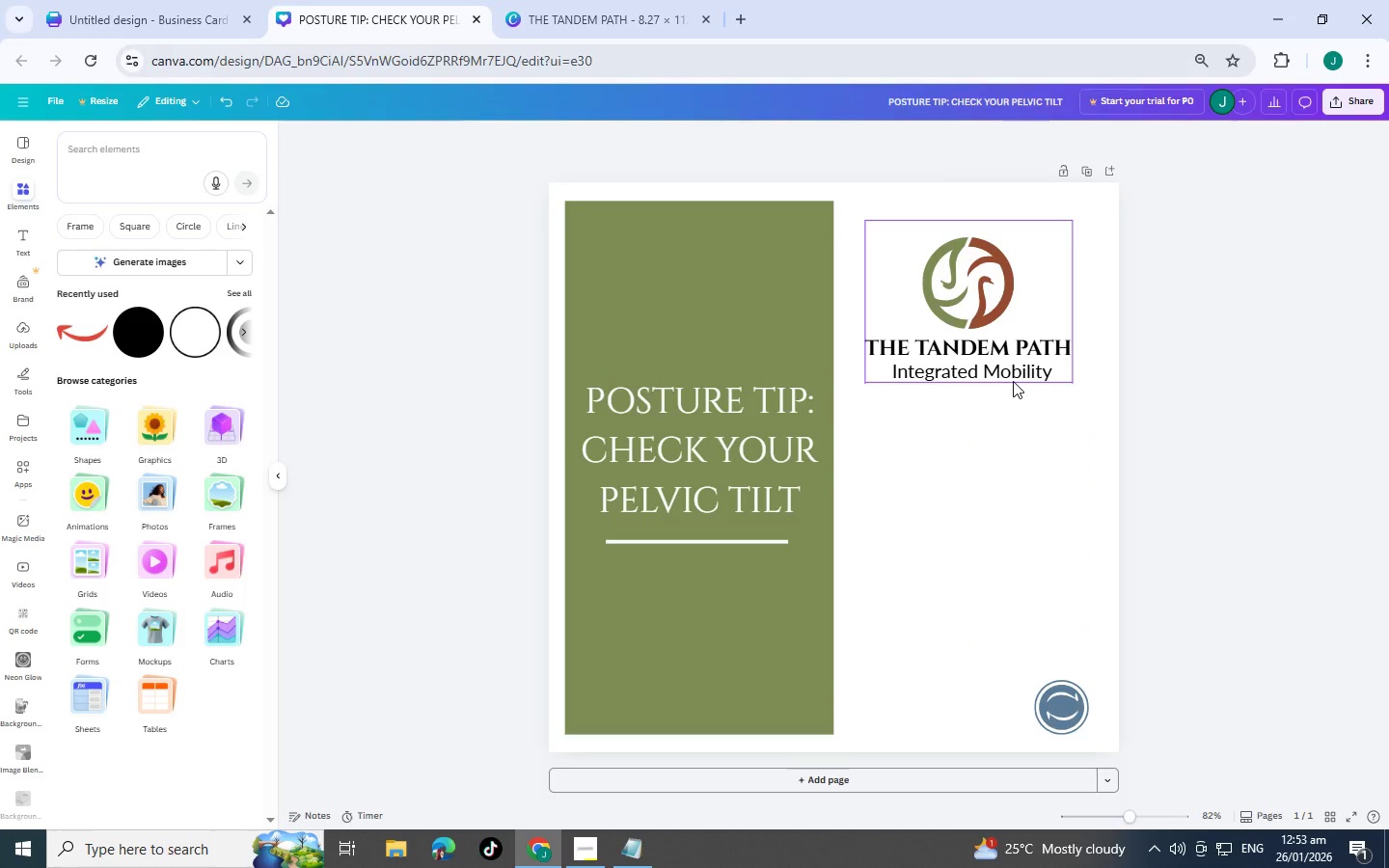 
left_click([1007, 368])
 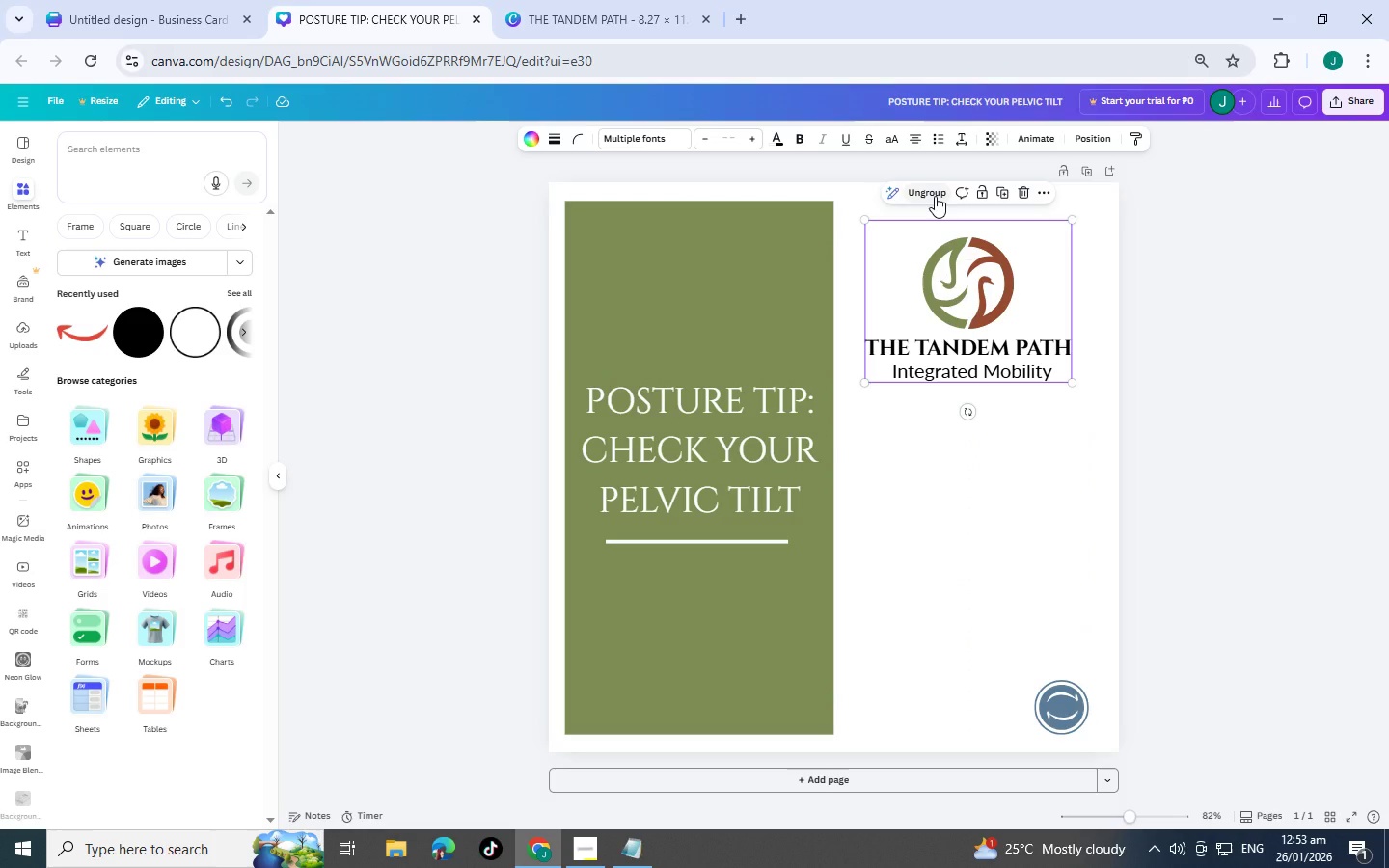 
left_click([935, 196])
 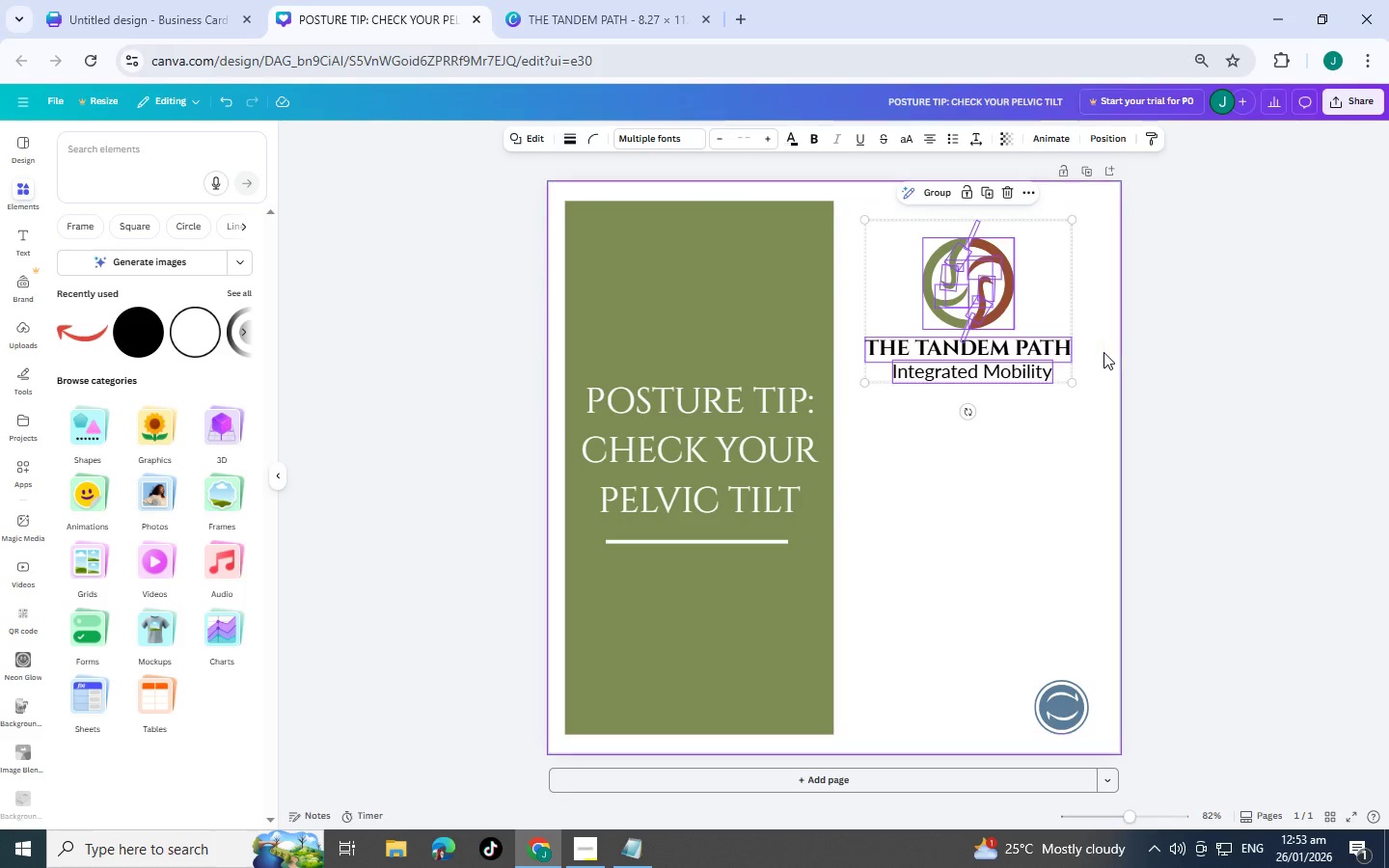 
left_click([1103, 352])
 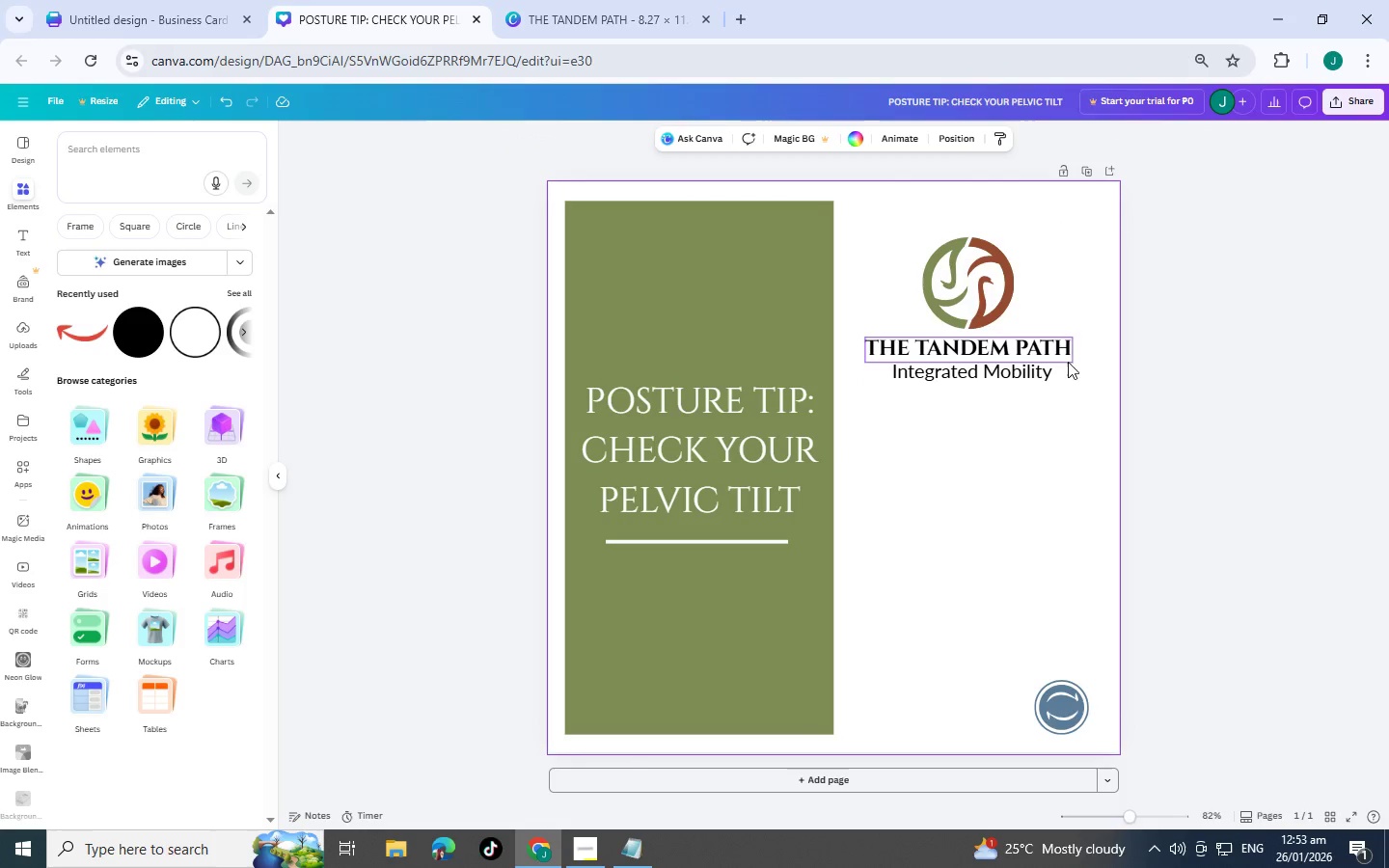 
left_click_drag(start_coordinate=[1095, 389], to_coordinate=[1089, 387])
 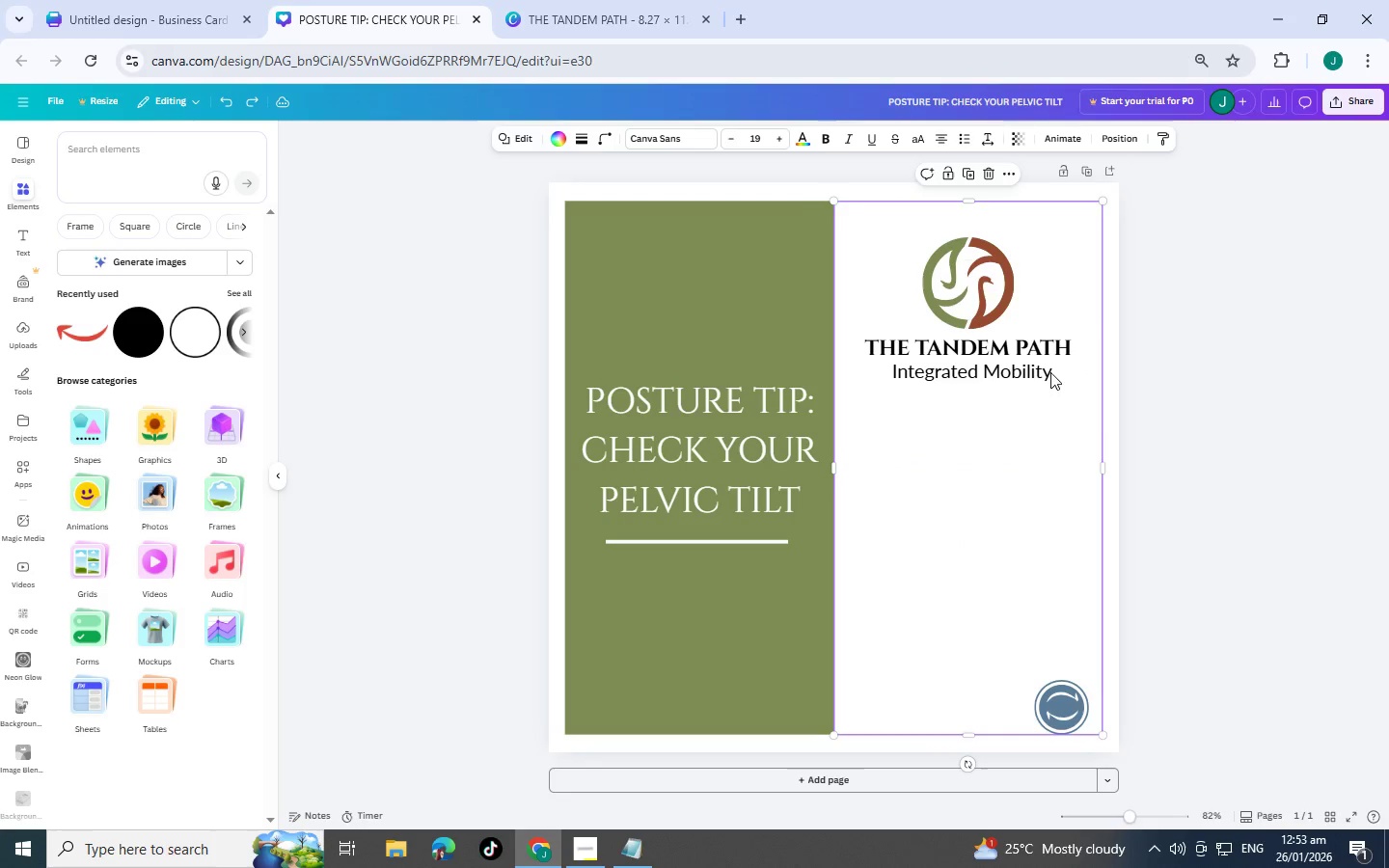 
key(Control+Z)
 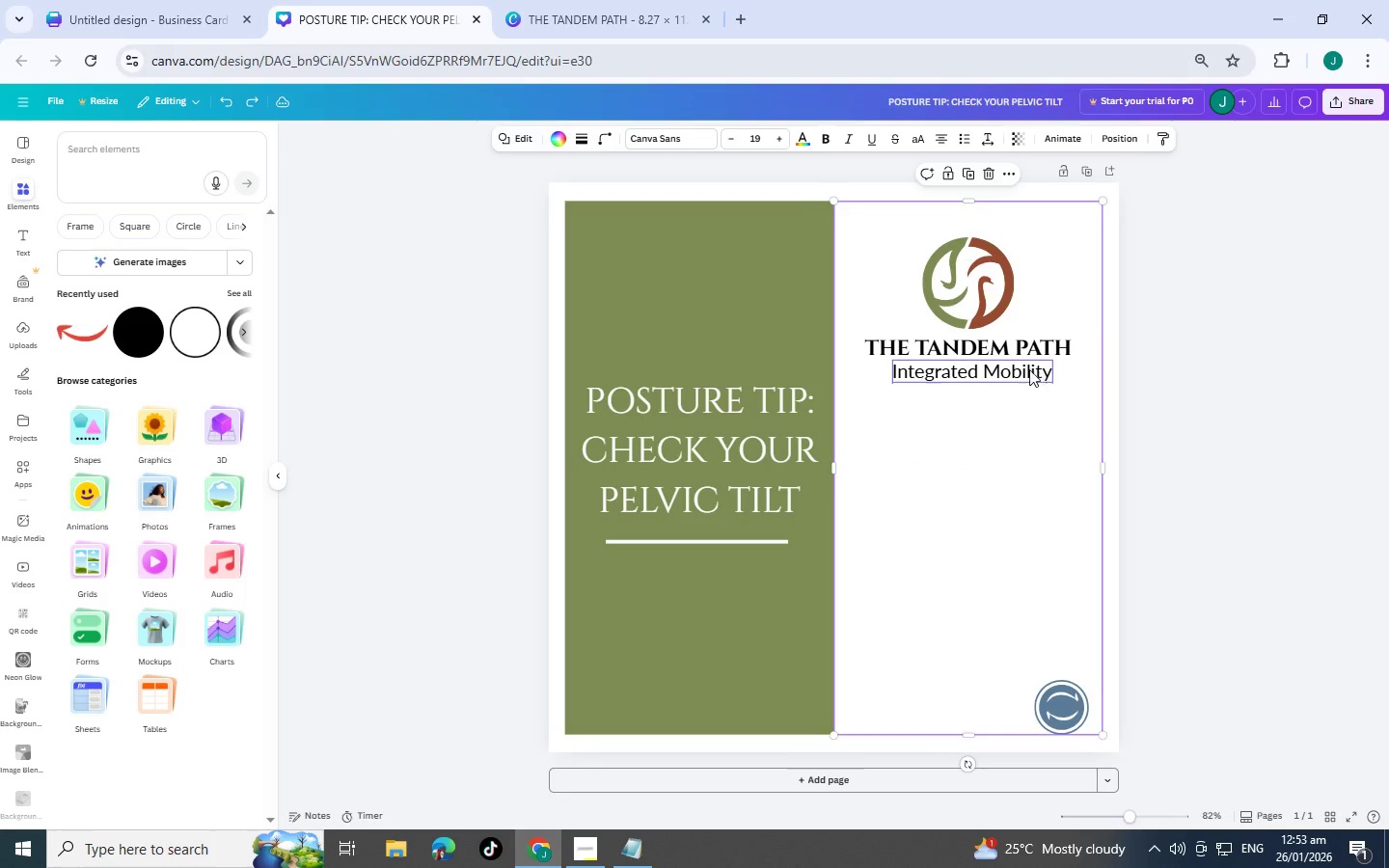 
left_click([1027, 369])
 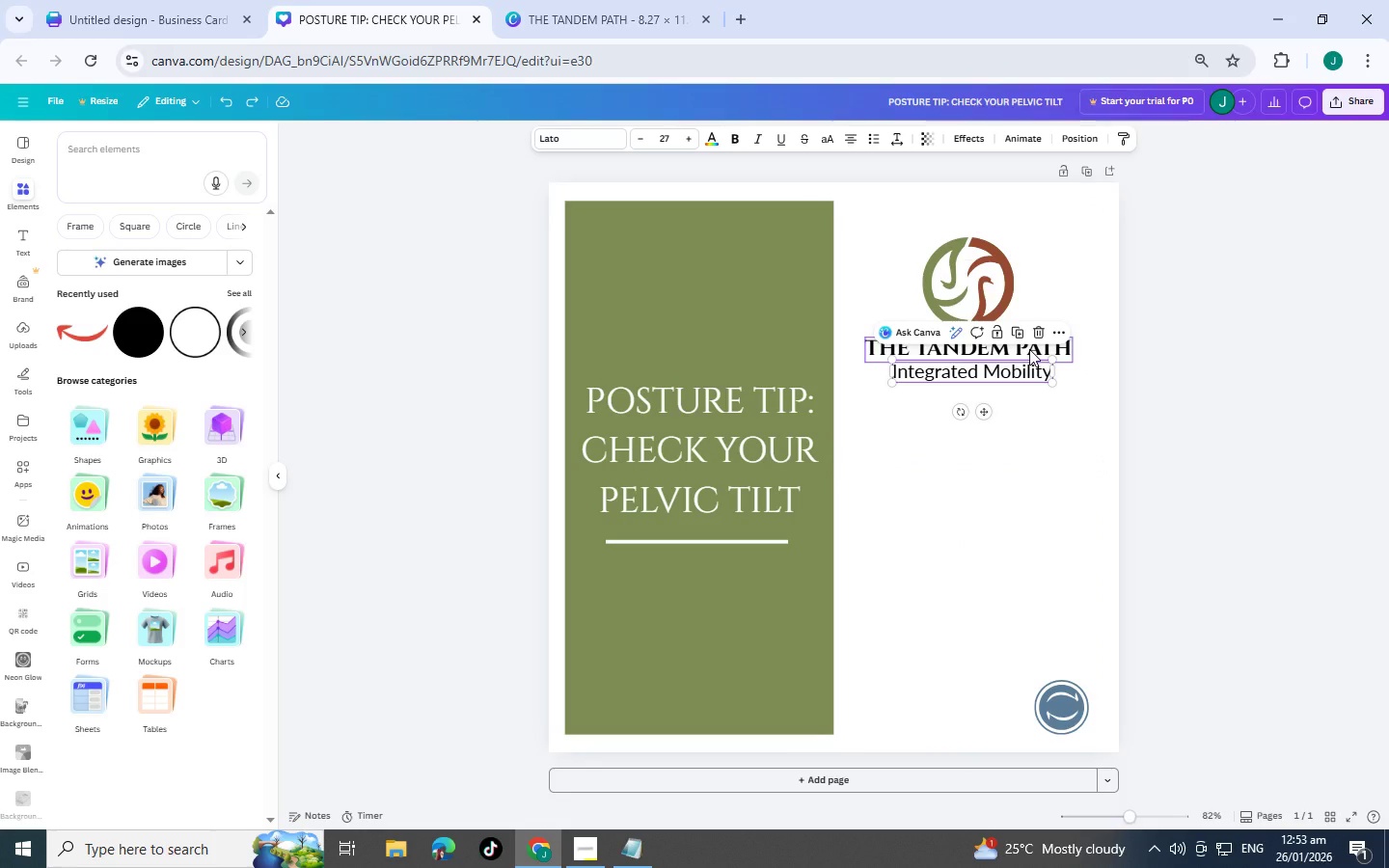 
key(Delete)
 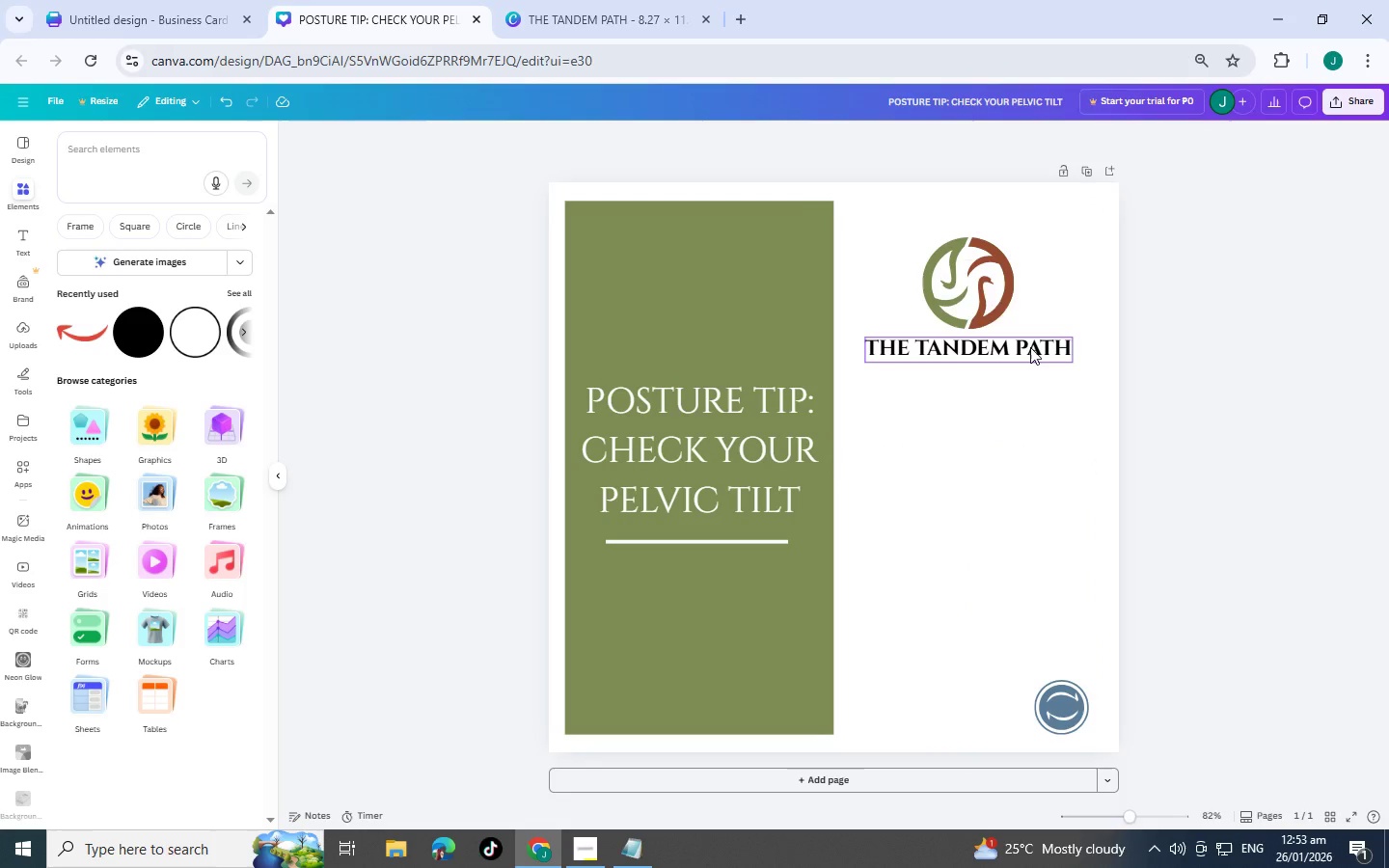 
left_click([1030, 347])
 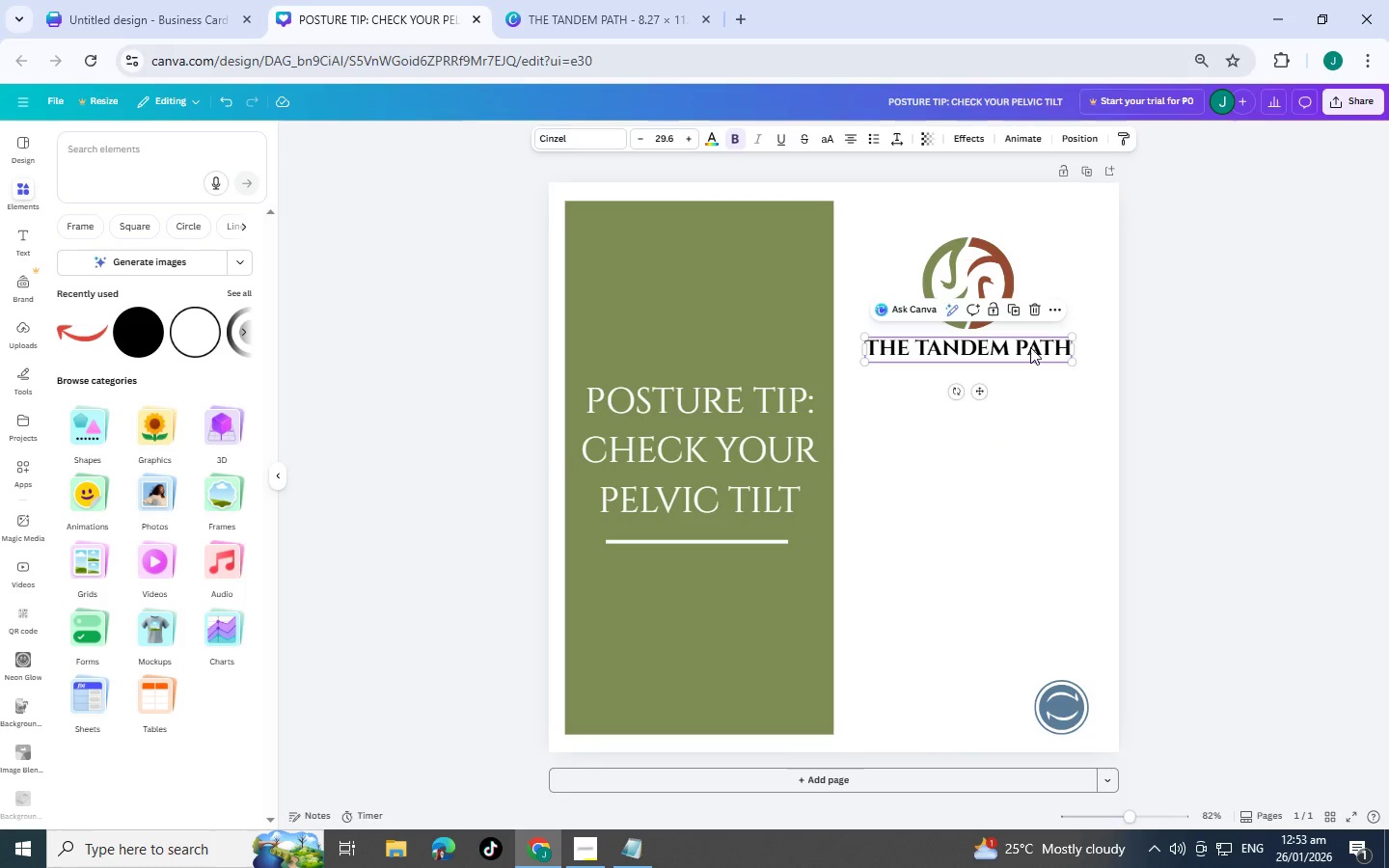 
key(Delete)
 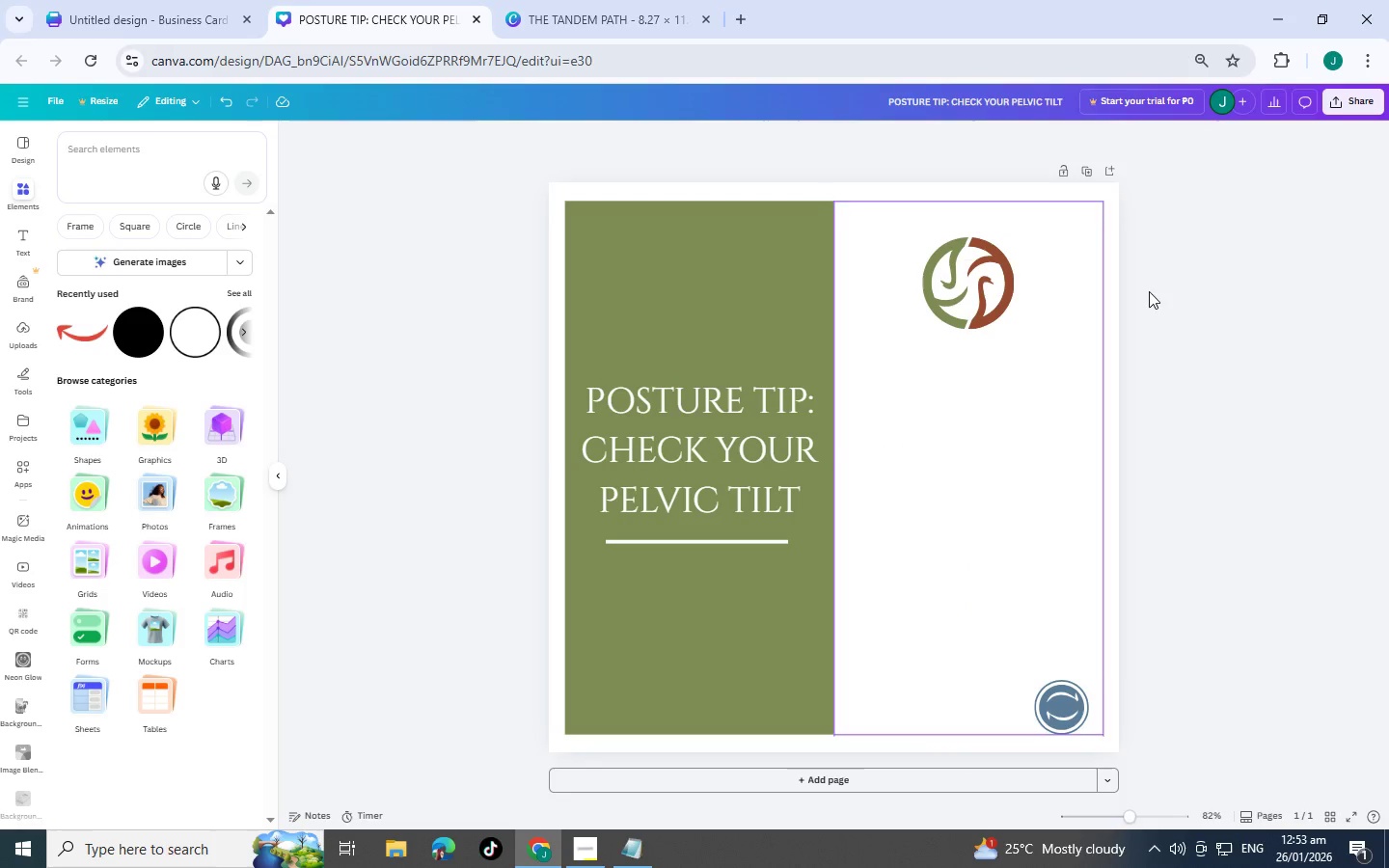 
left_click_drag(start_coordinate=[1197, 284], to_coordinate=[943, 292])
 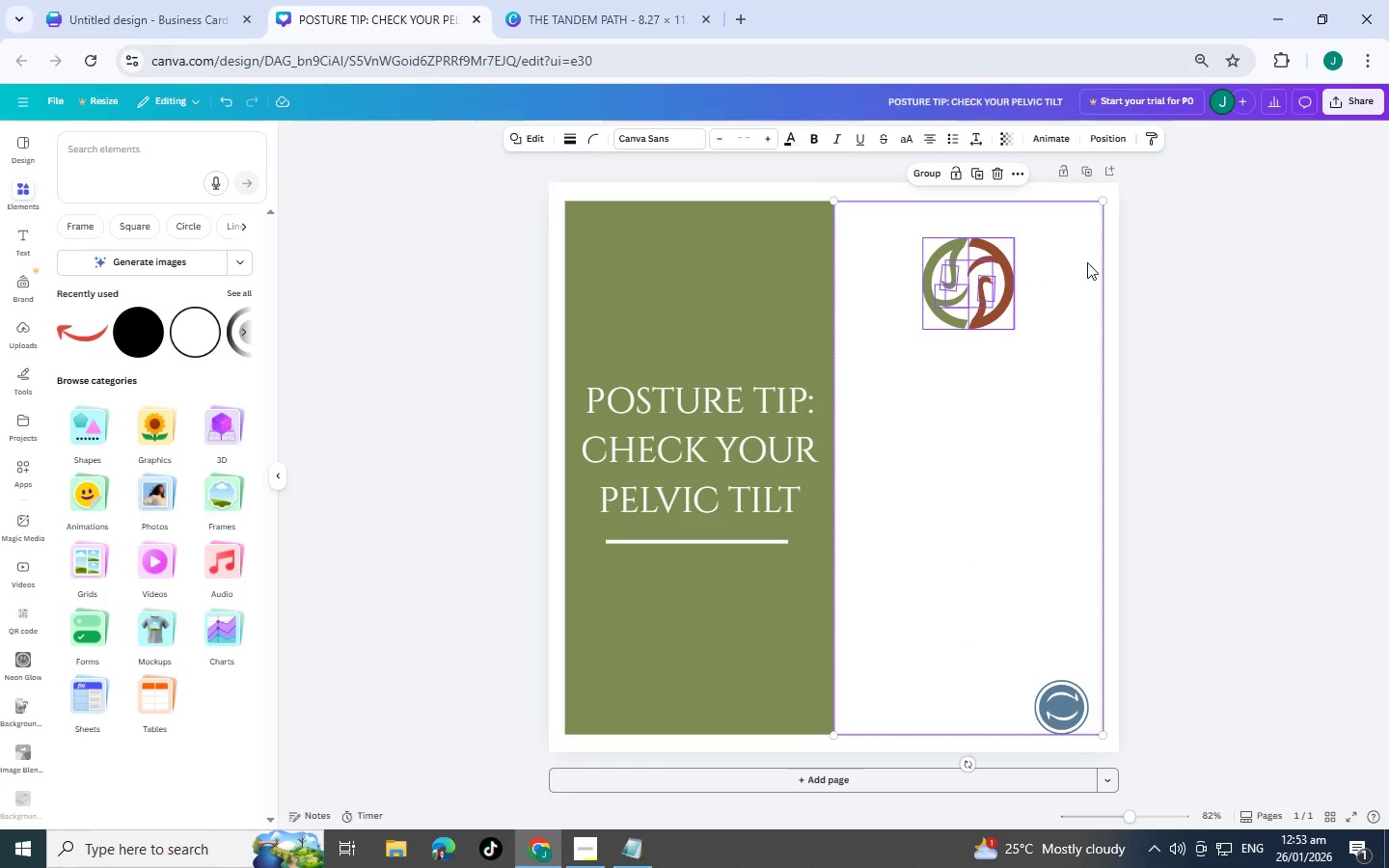 
left_click([1088, 262])
 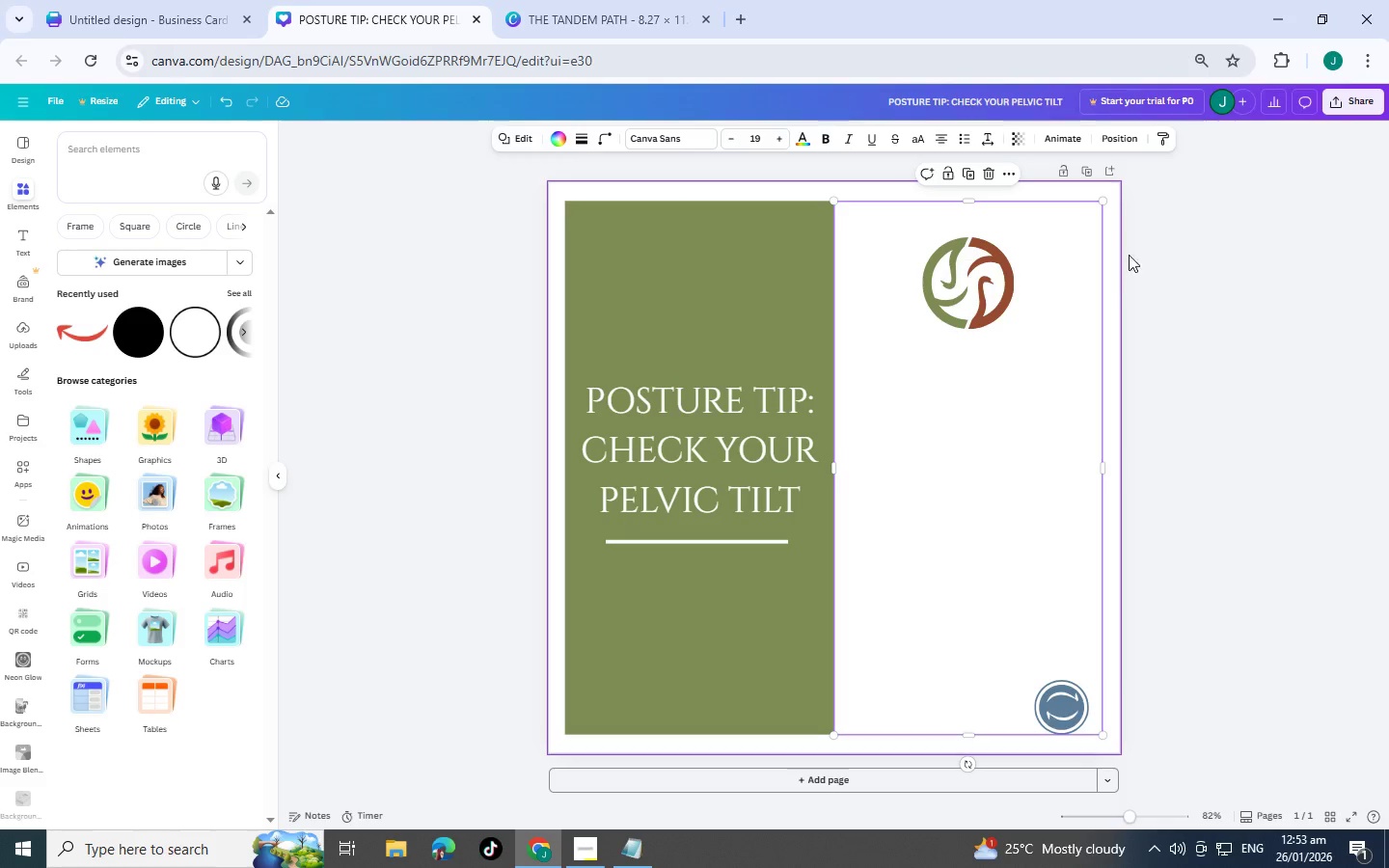 
left_click([1150, 250])
 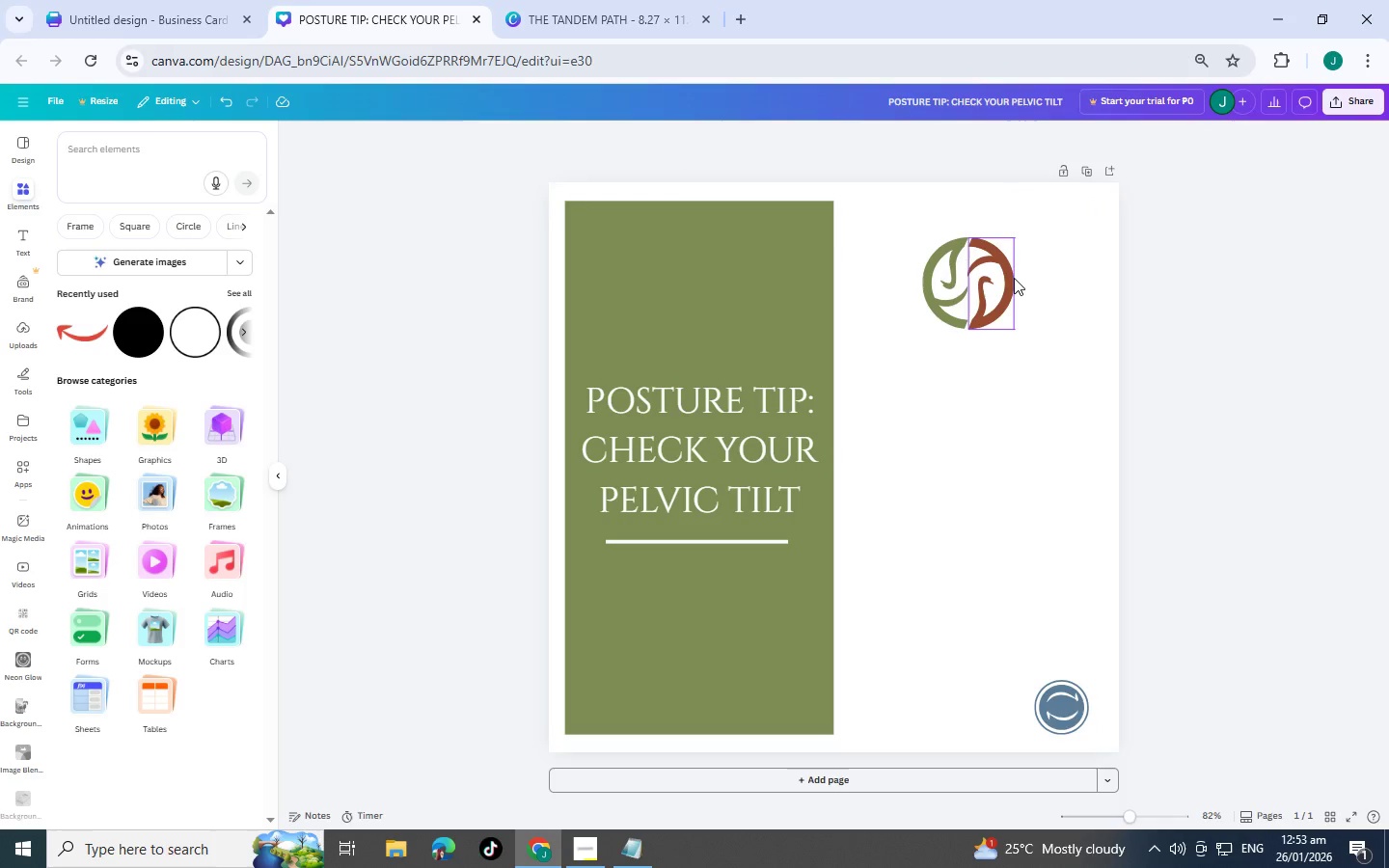 
hold_key(key=ShiftLeft, duration=1.52)
left_click([1003, 278])
 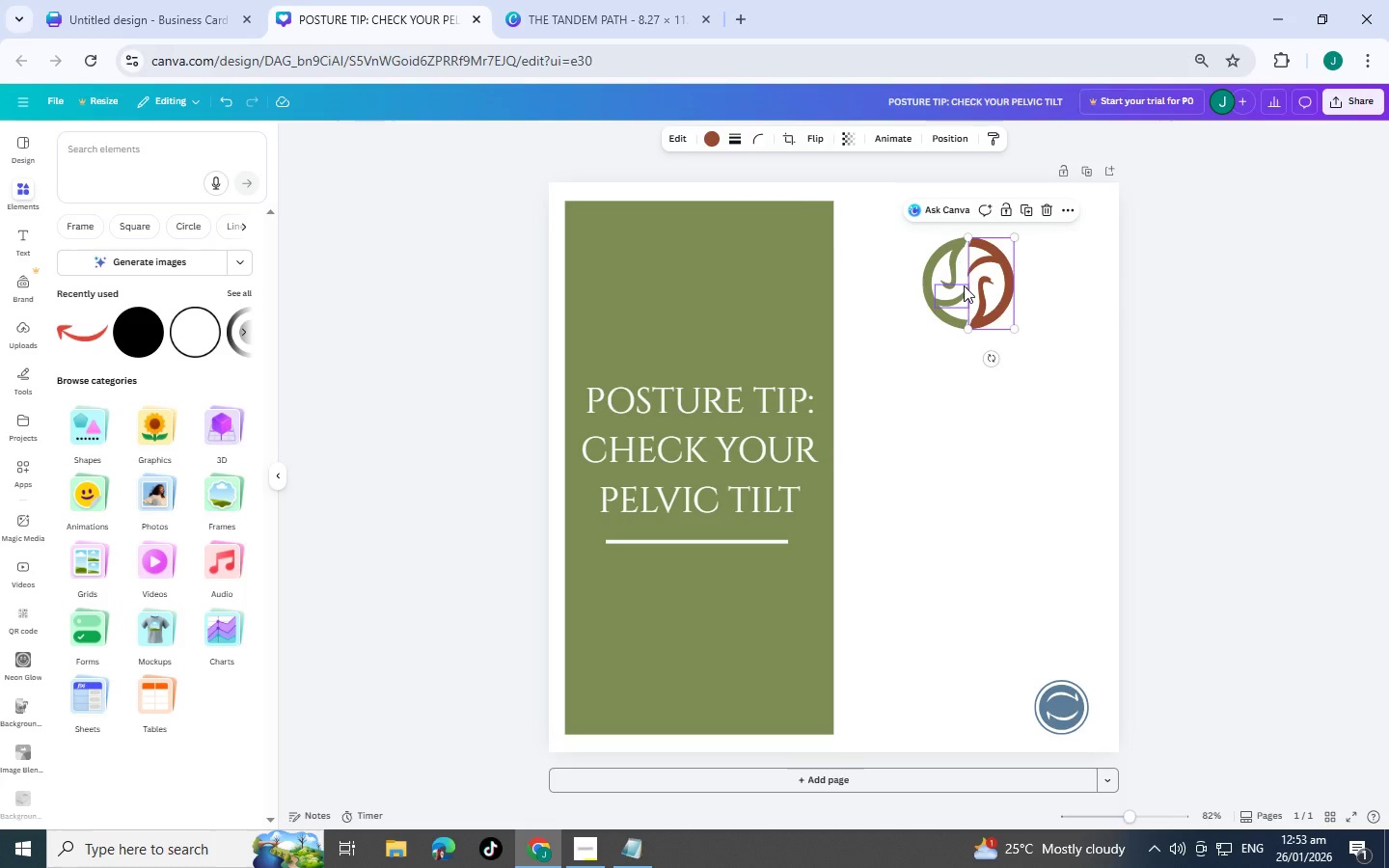 
key(Shift+ShiftLeft)
 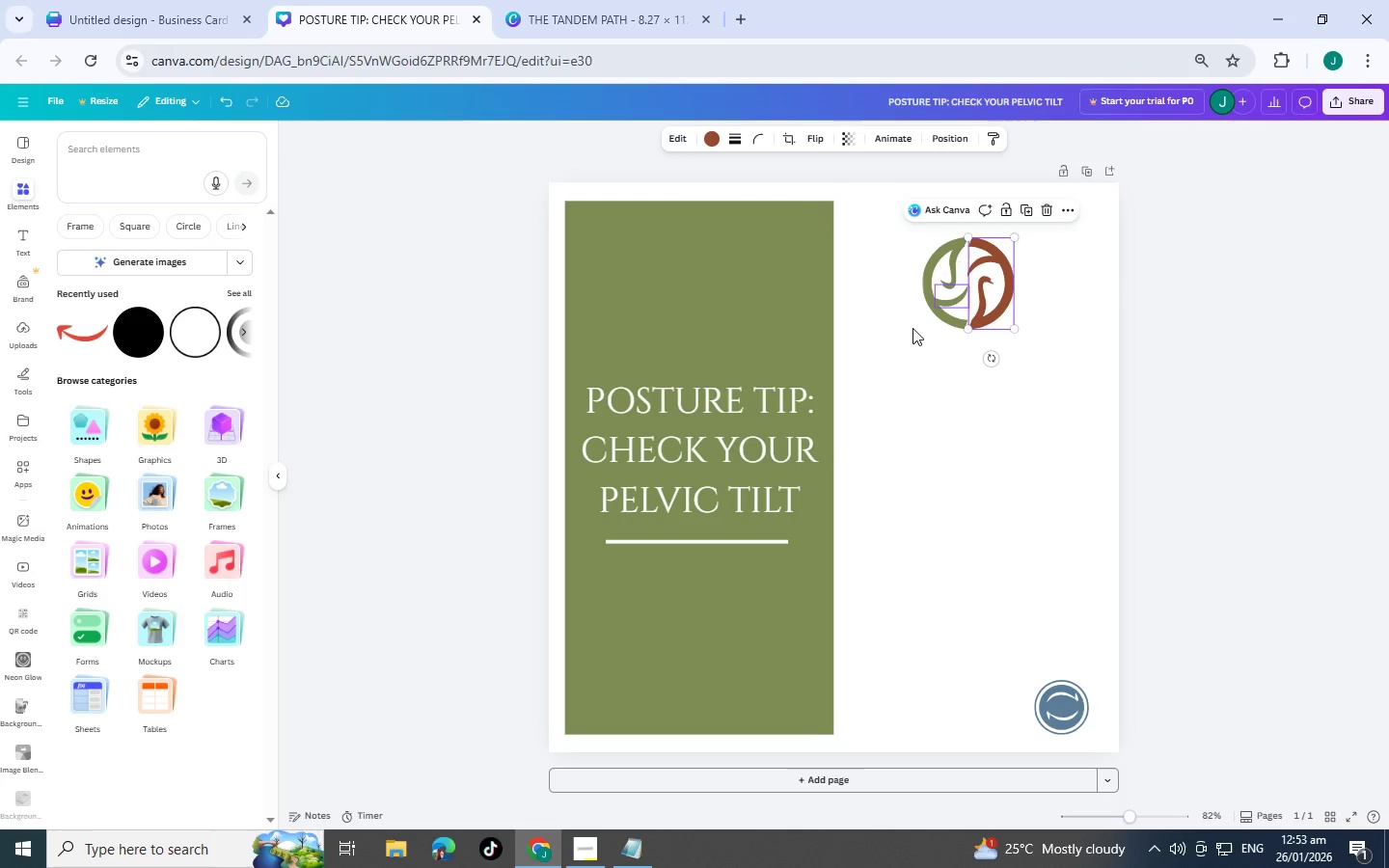 
key(Shift+ShiftLeft)
 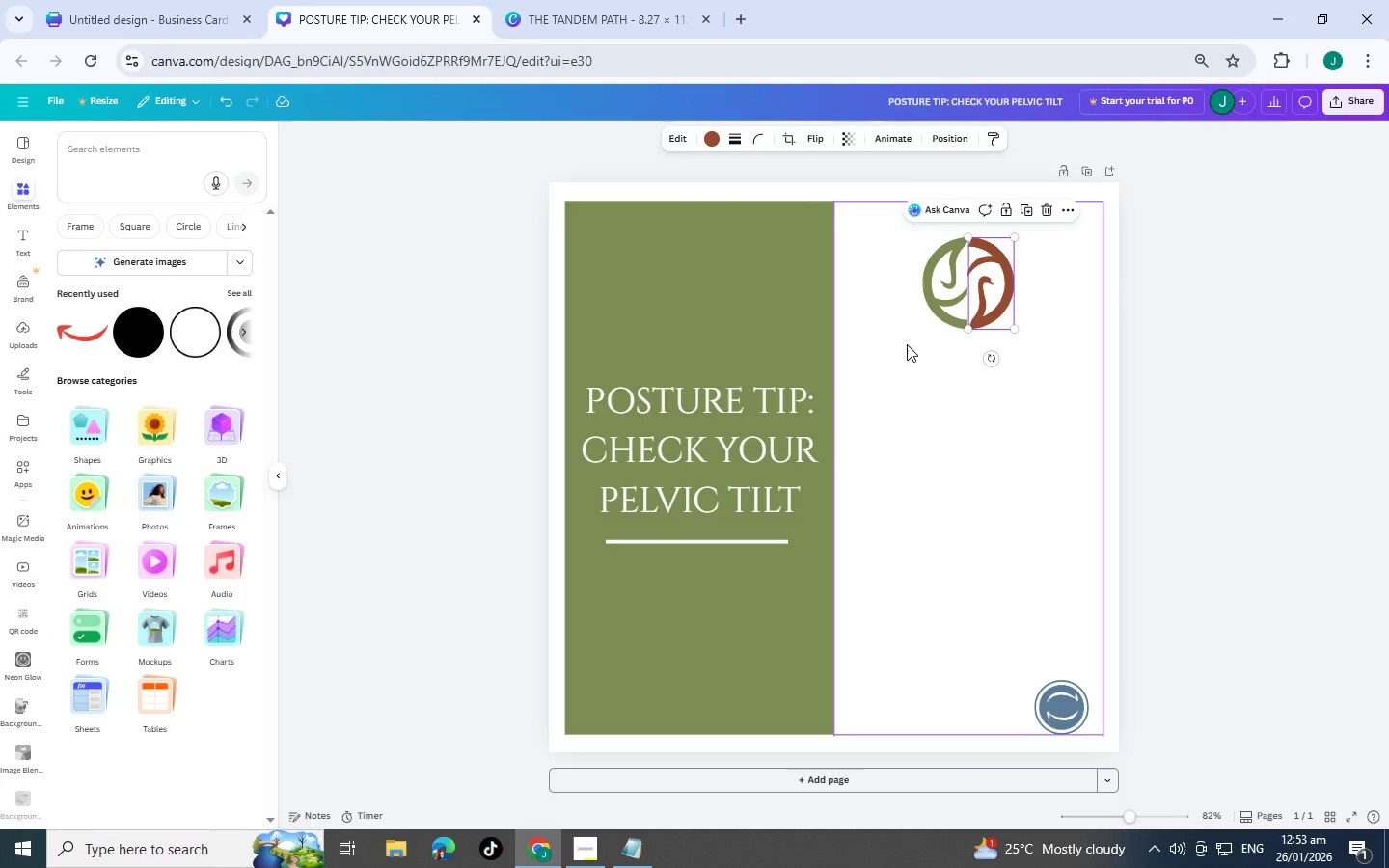 
hold_key(key=ShiftLeft, duration=1.5)
left_click_drag(start_coordinate=[908, 344], to_coordinate=[958, 334])
 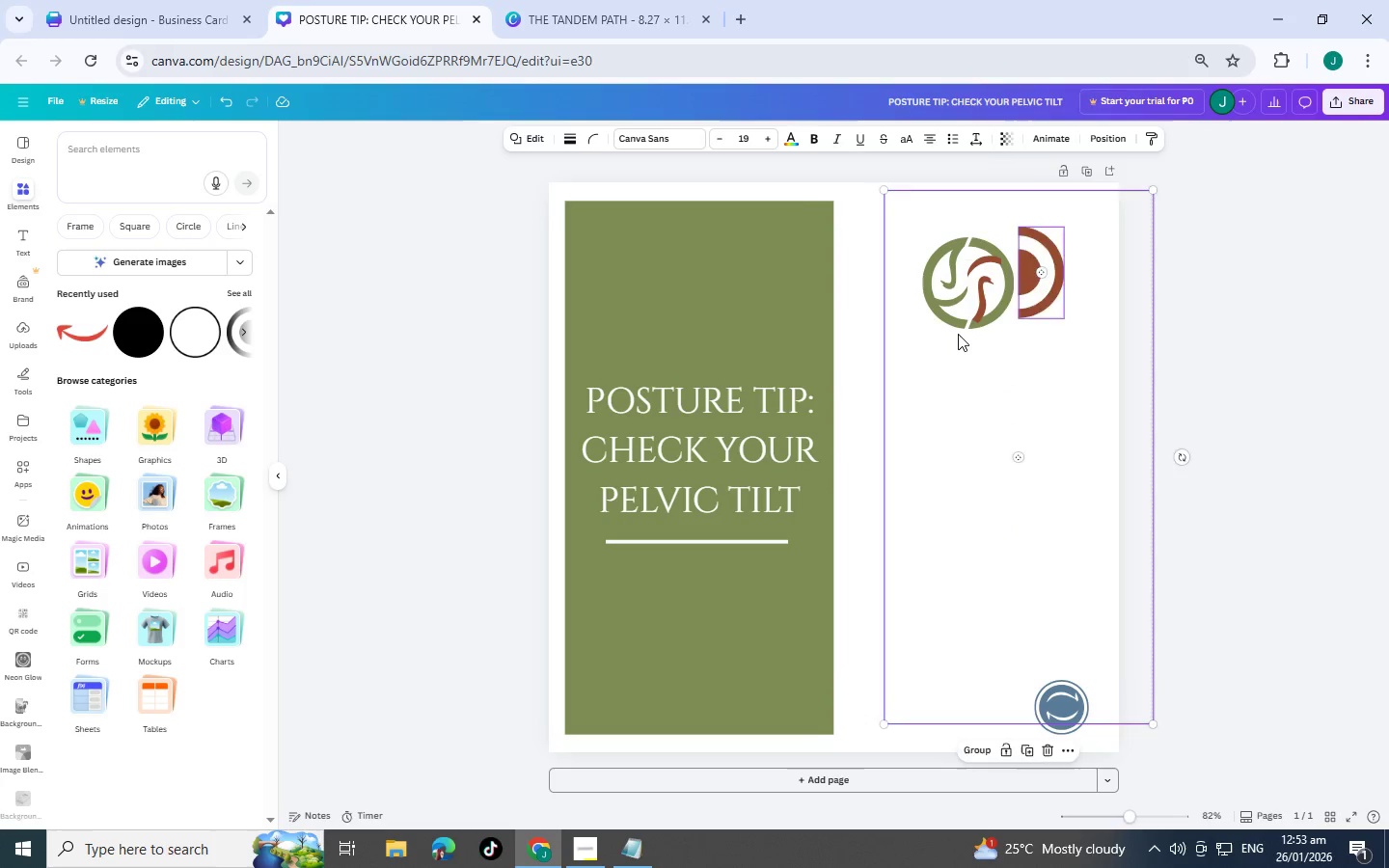 
hold_key(key=ShiftLeft, duration=1.19)
 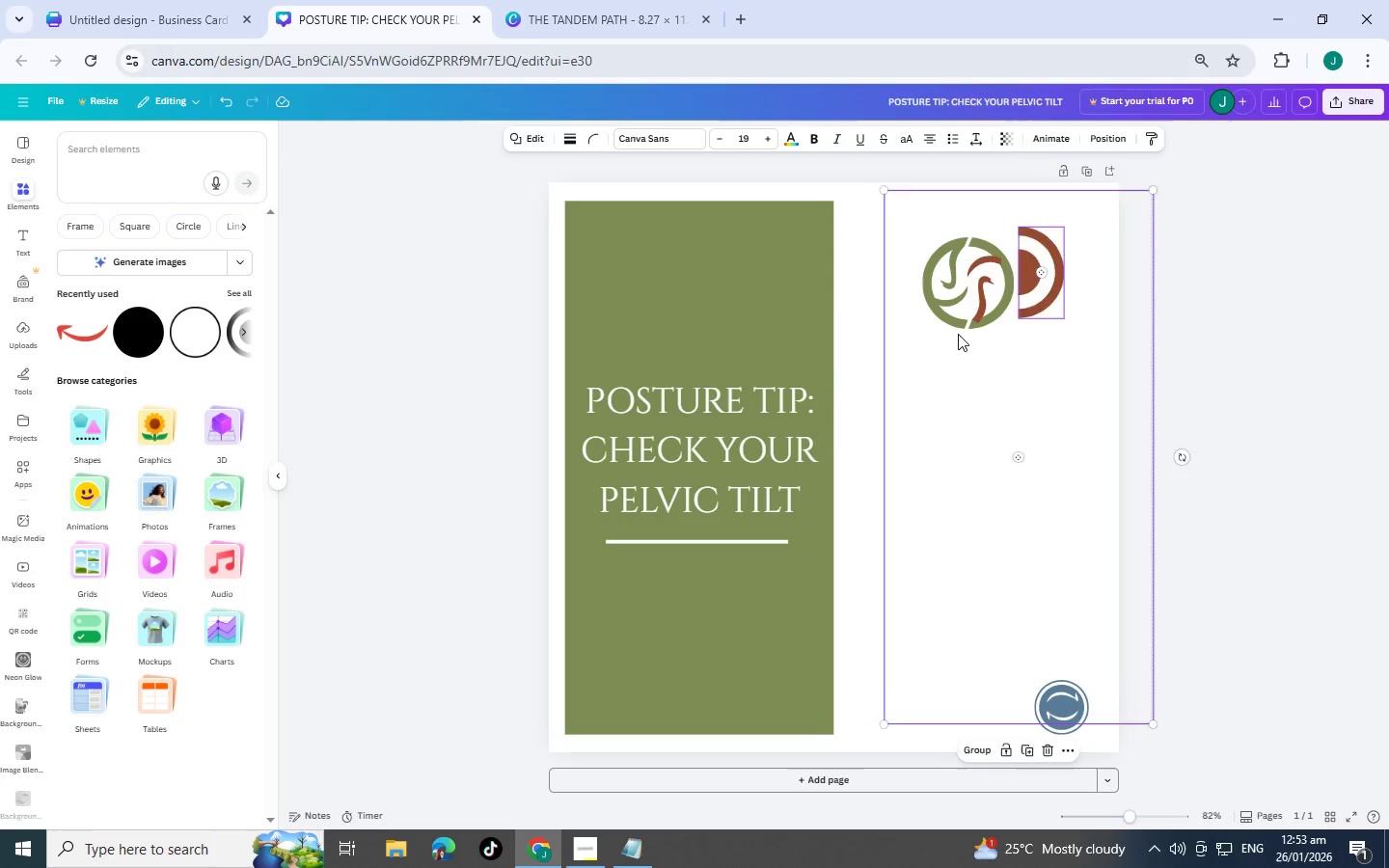 
key(Control+Z)
 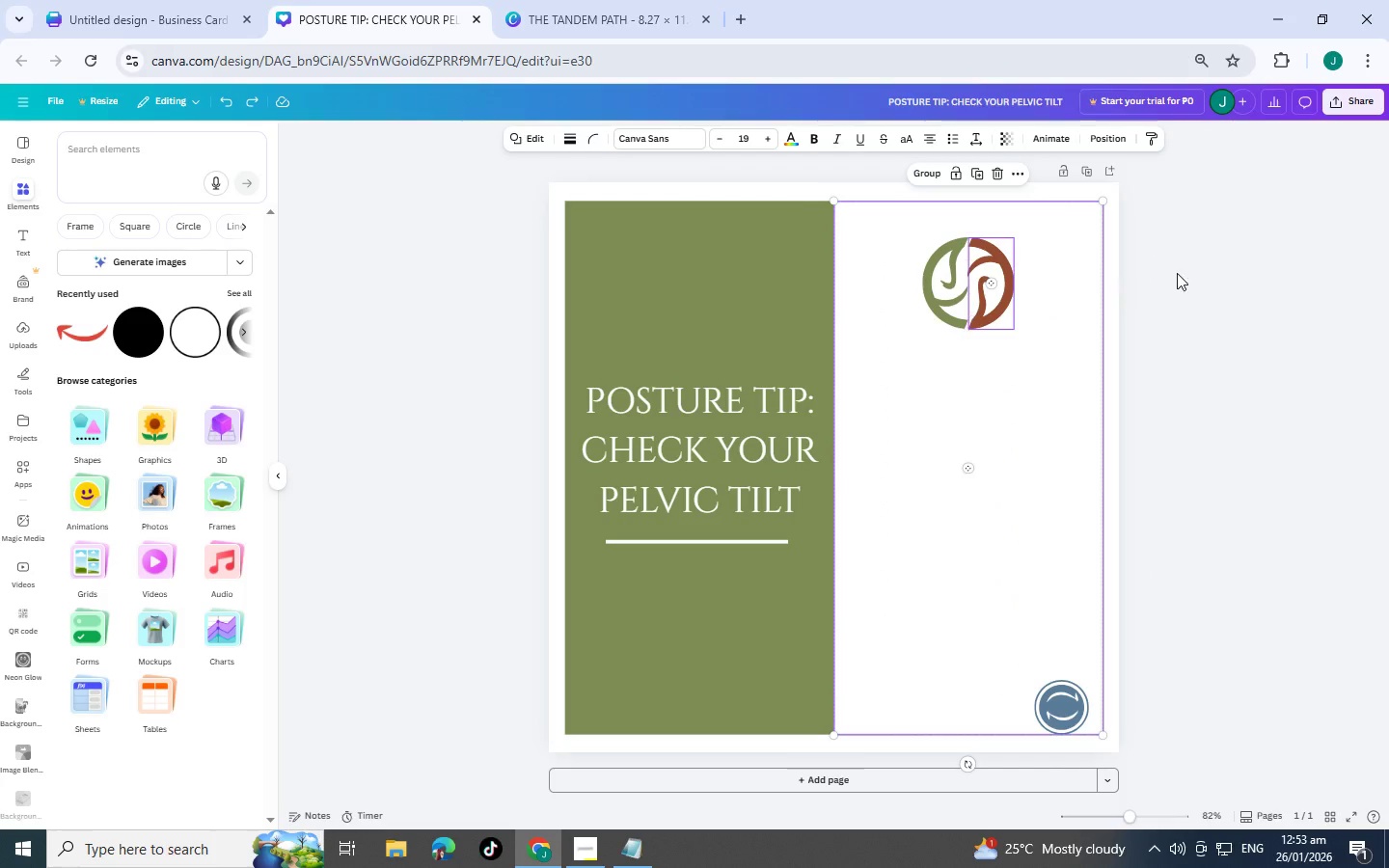 
left_click([1189, 269])
 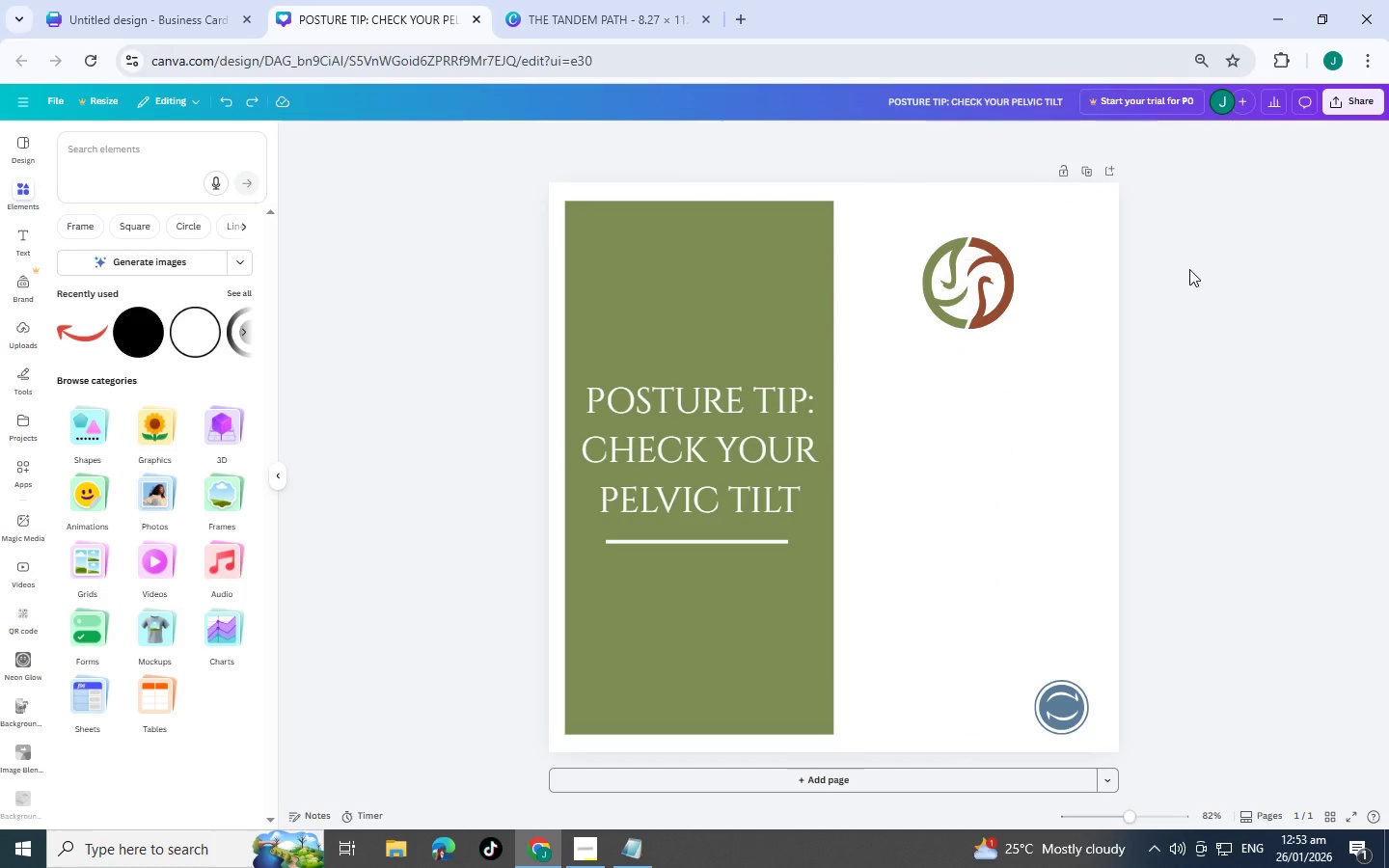 
left_click_drag(start_coordinate=[1189, 269], to_coordinate=[928, 286])
 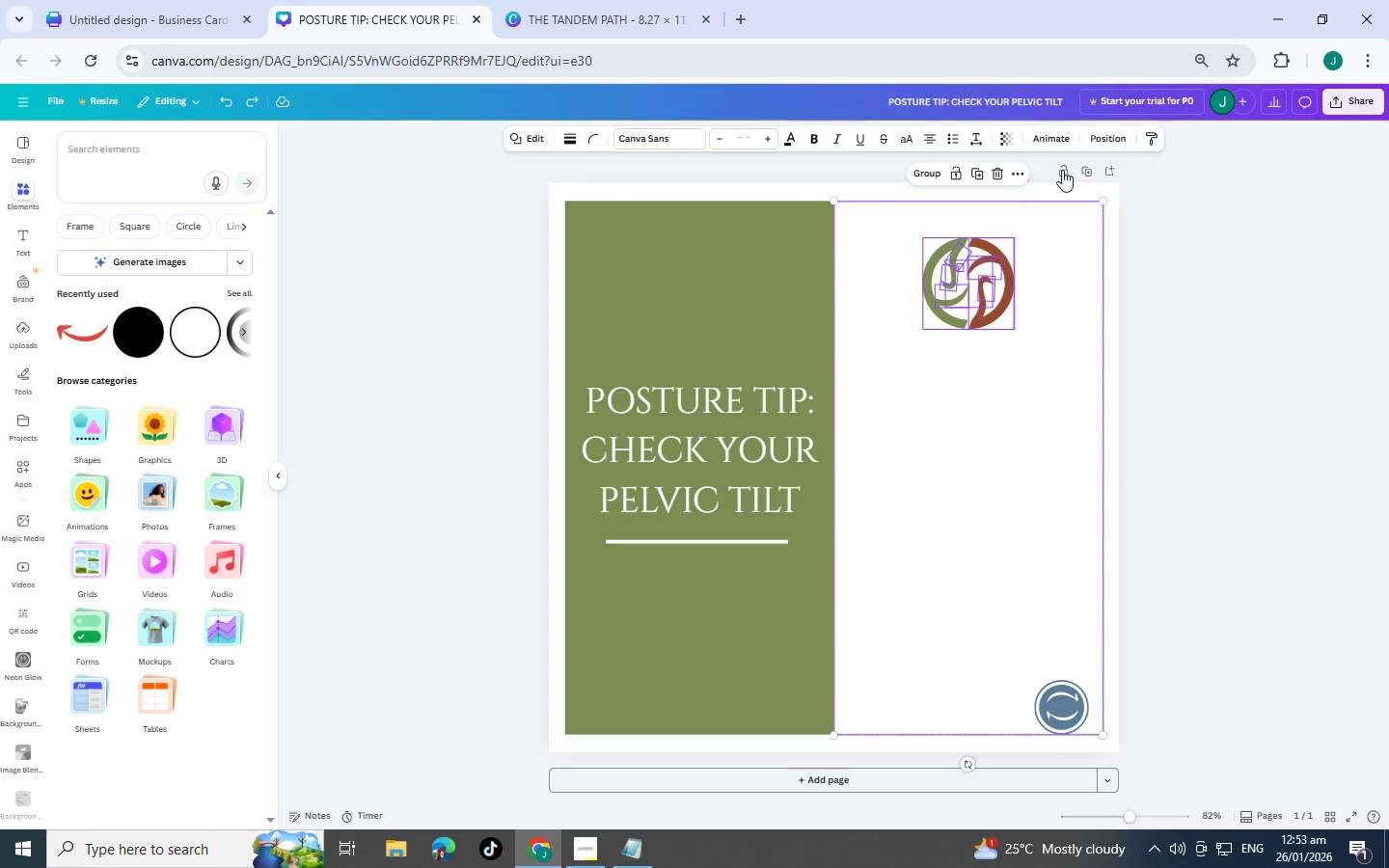 
left_click([924, 177])
 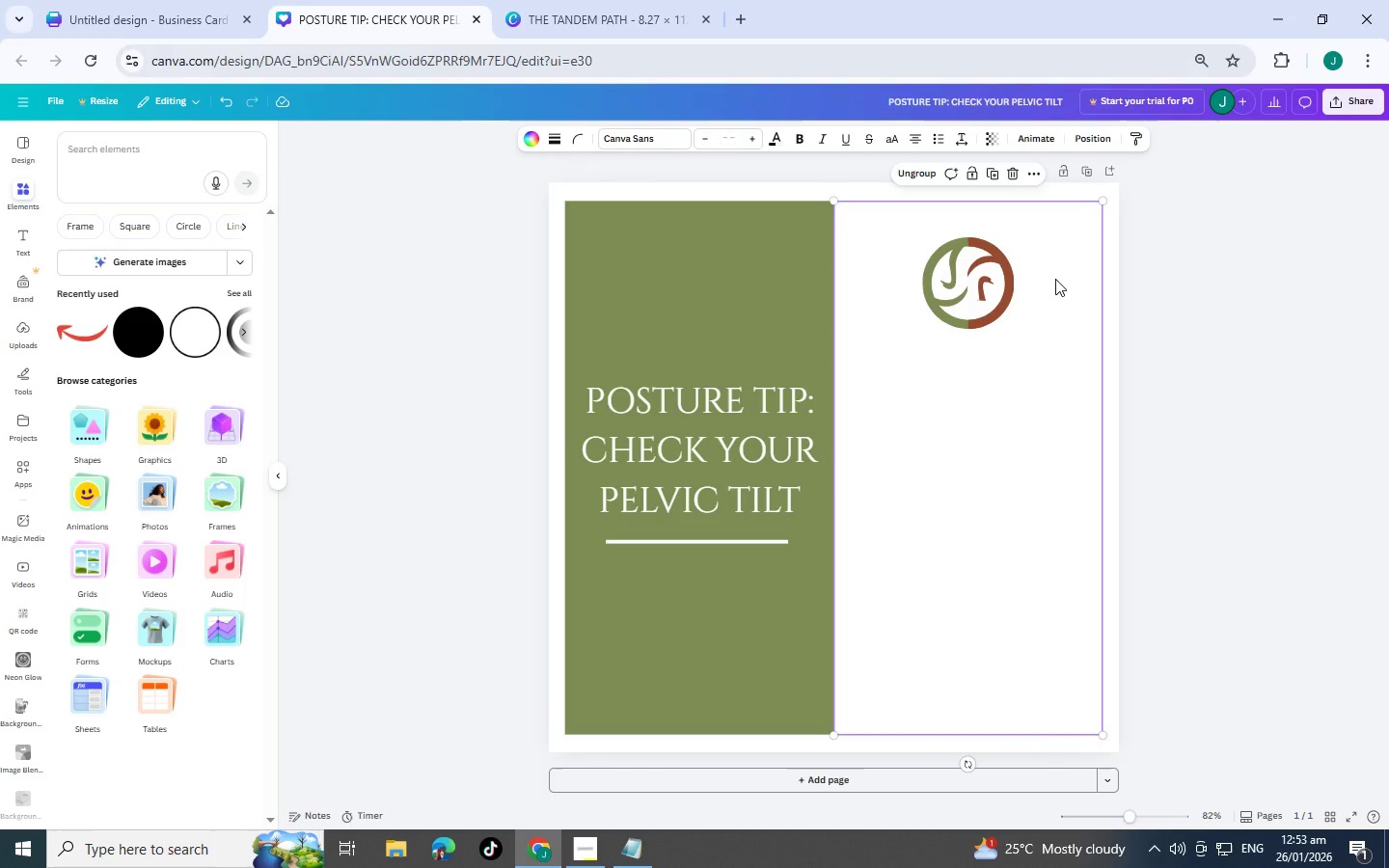 
key(Control+Z)
 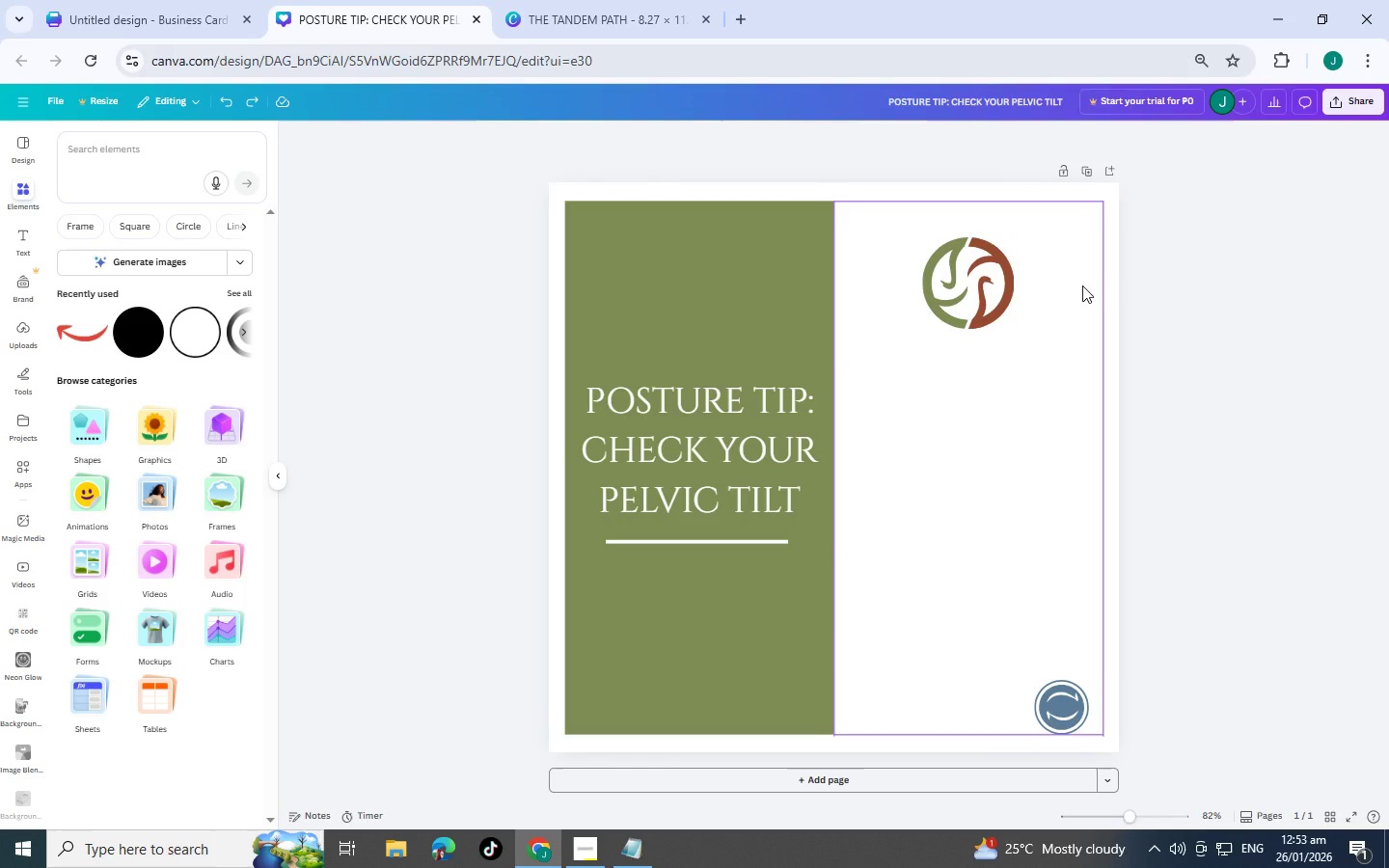 
left_click([1082, 285])
 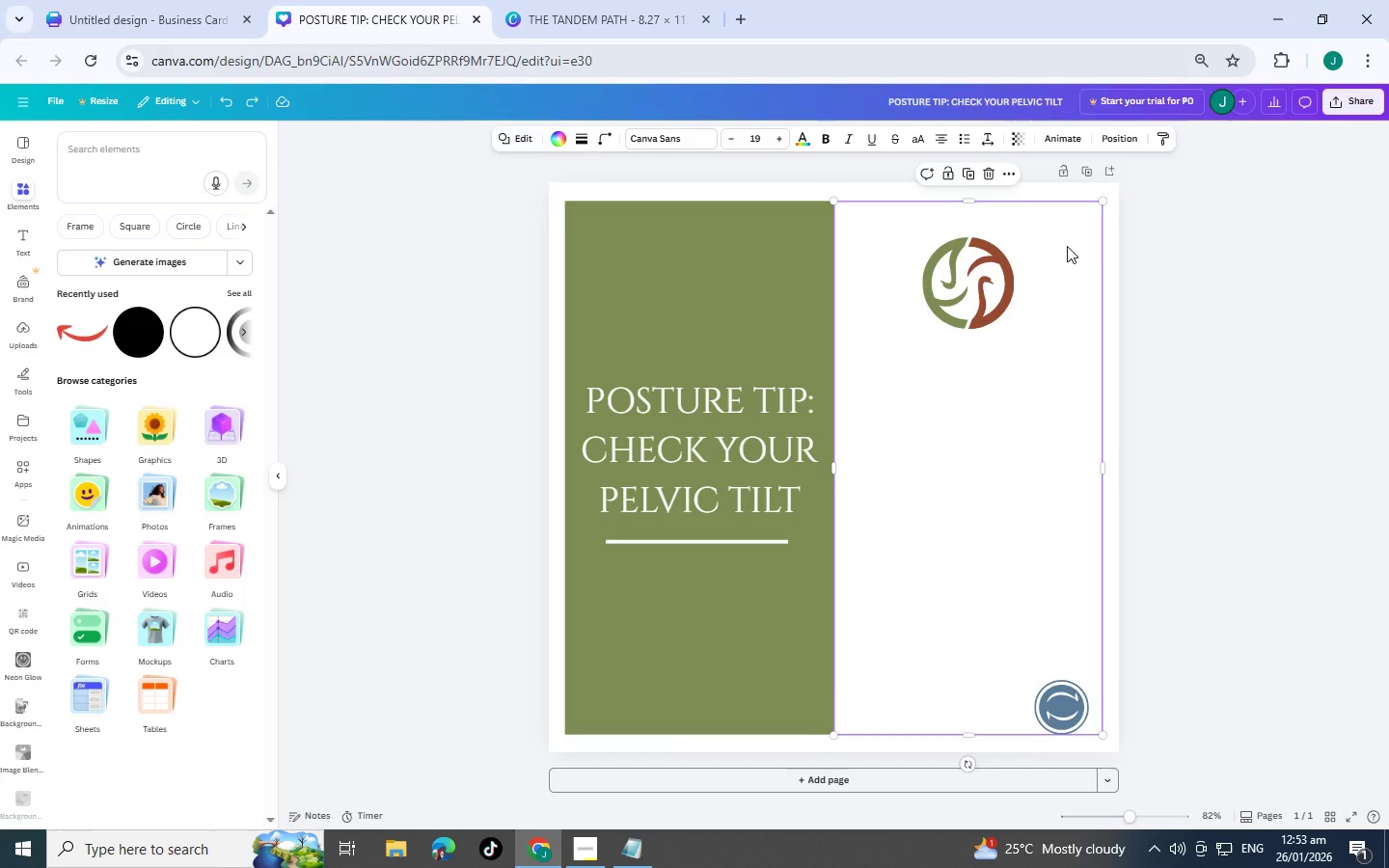 
left_click_drag(start_coordinate=[1178, 233], to_coordinate=[899, 327])
 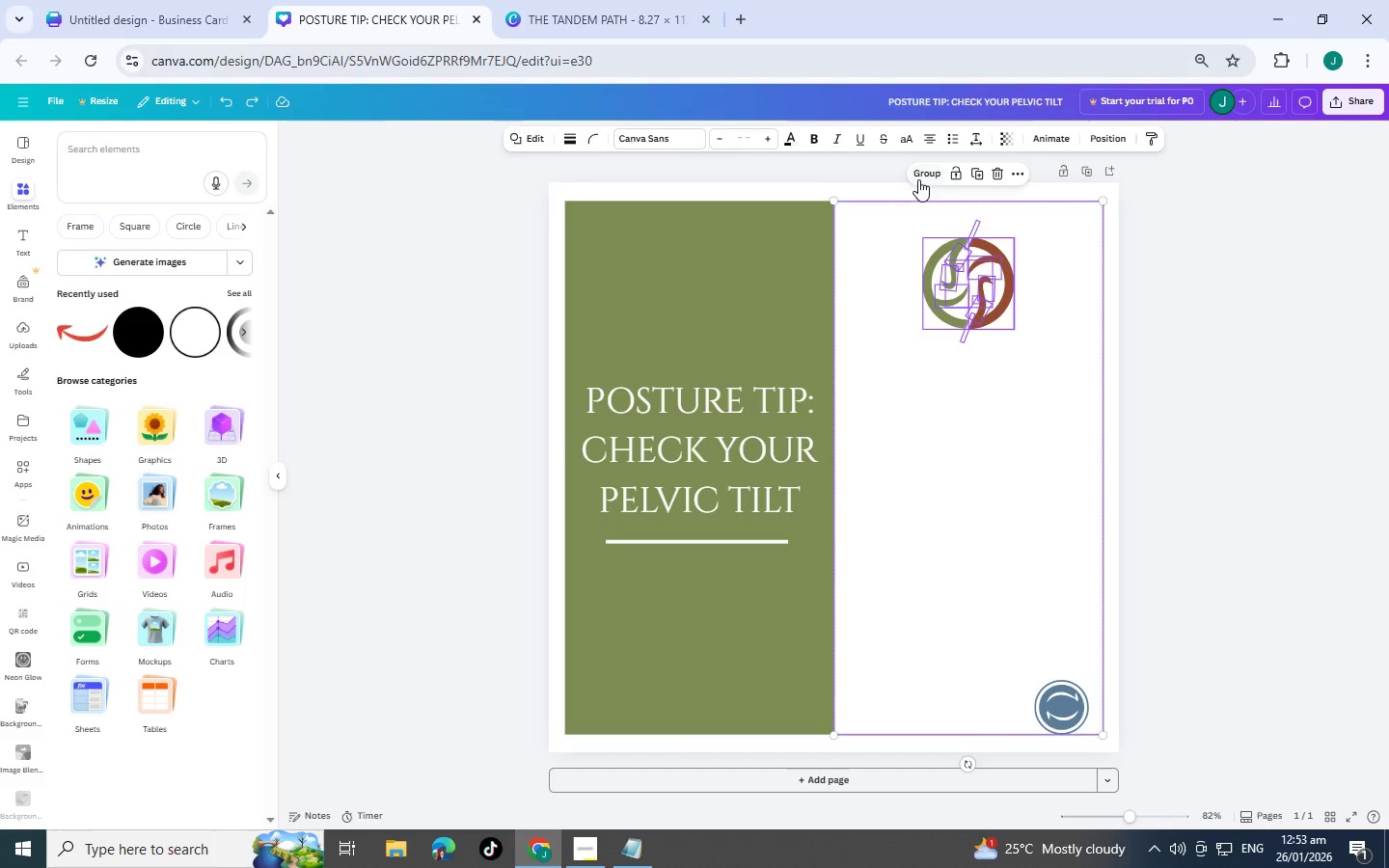 
left_click([919, 177])
 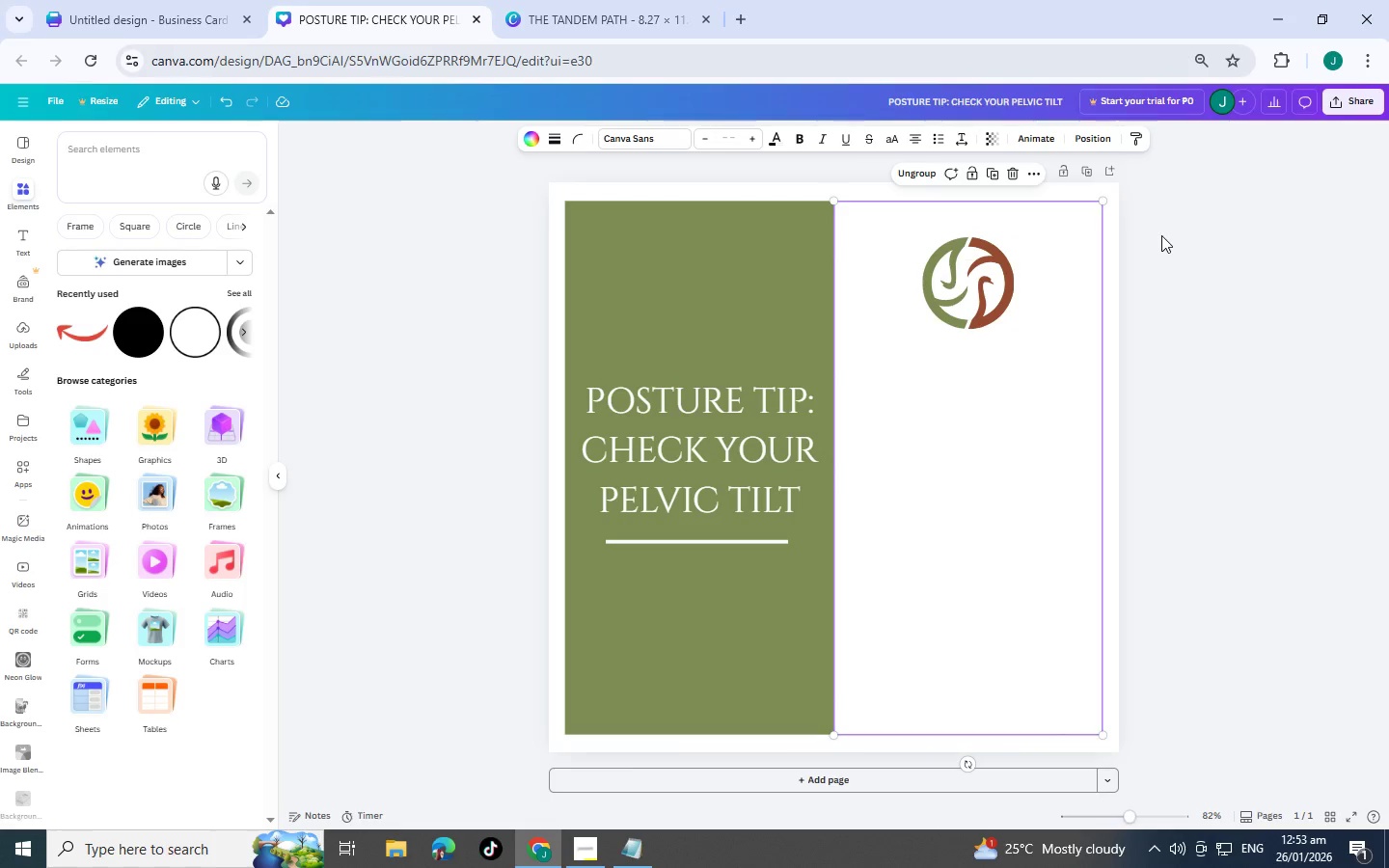 
left_click([1199, 240])
 